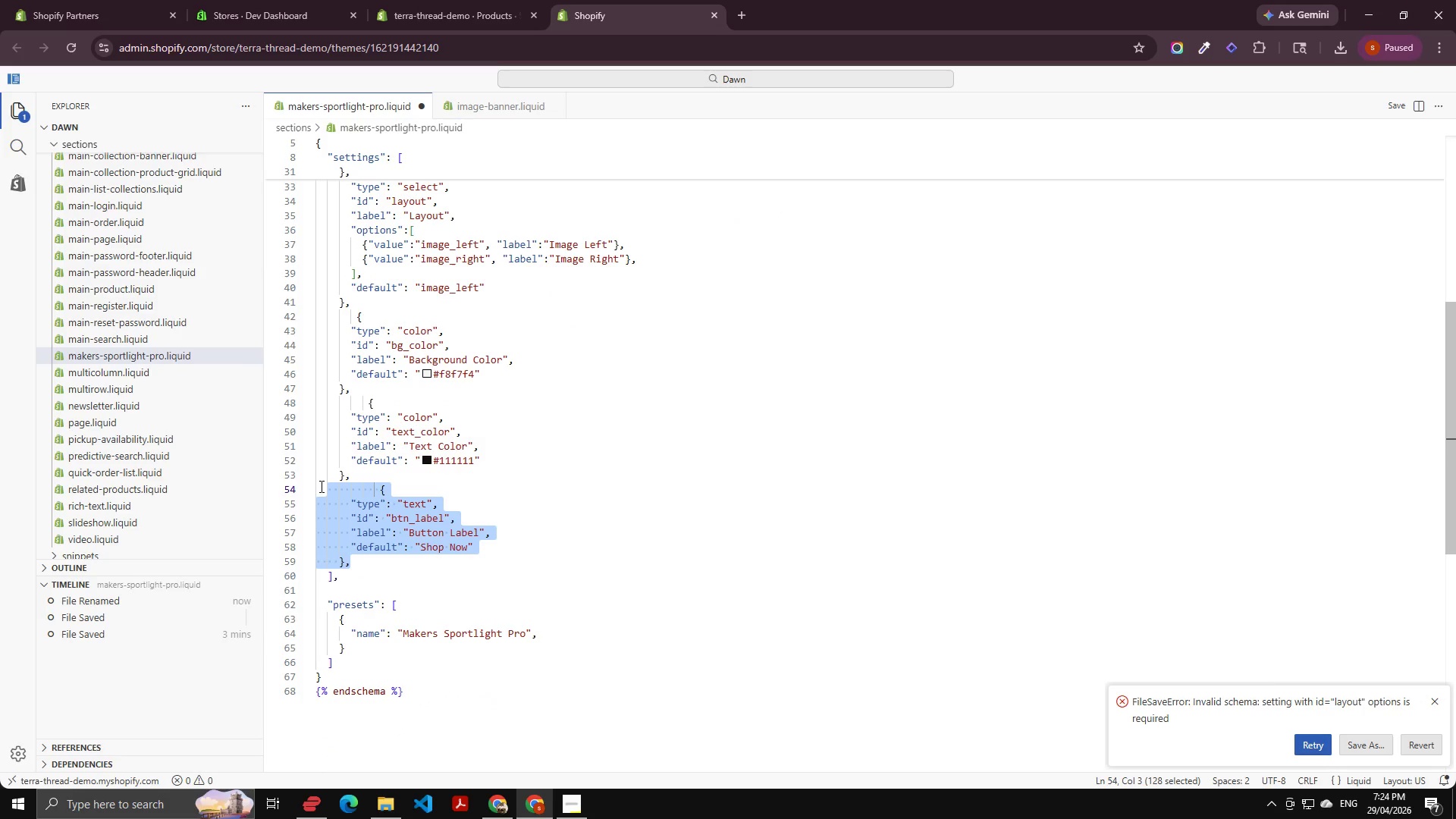 
key(Control+C)
 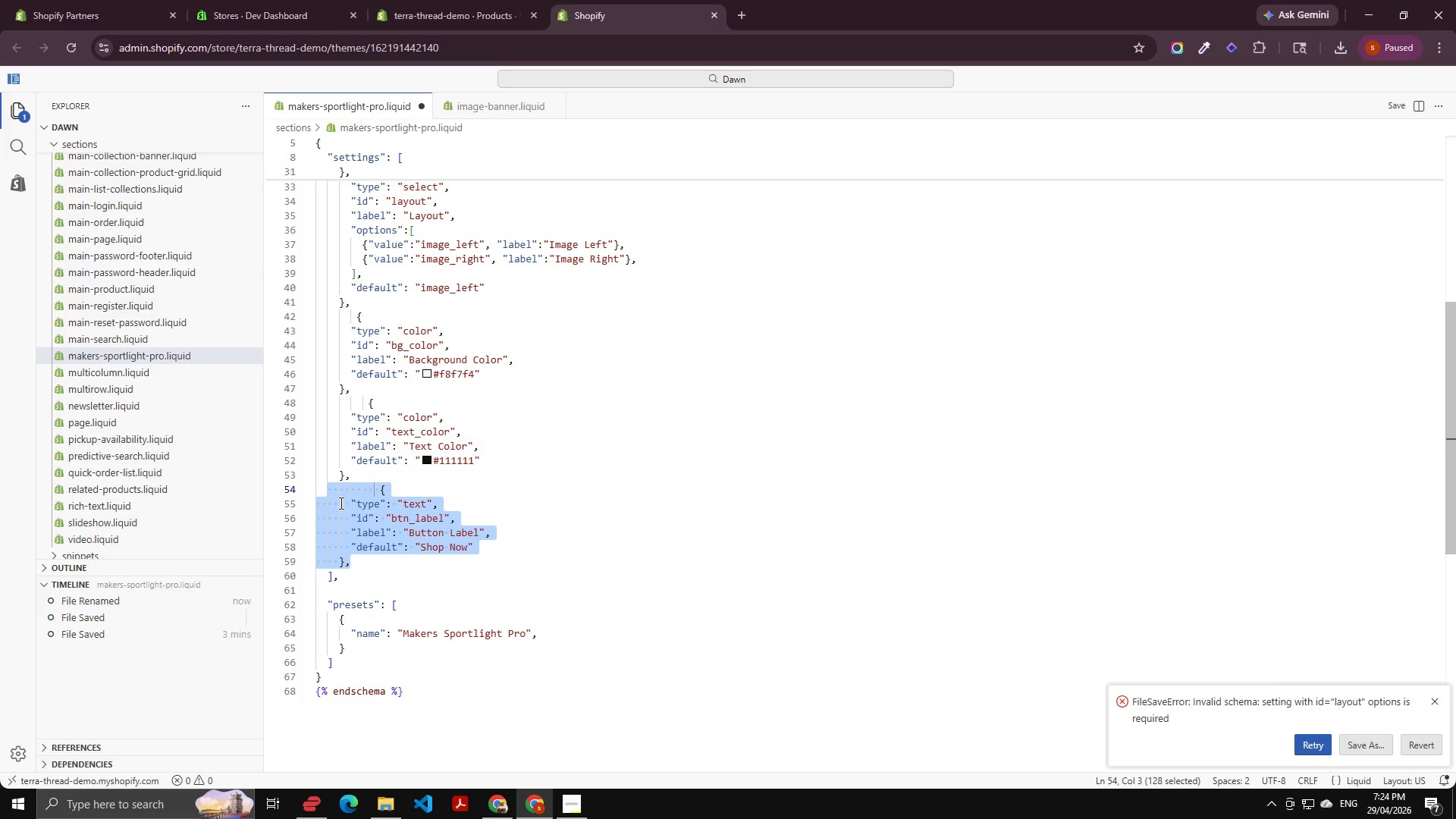 
key(Control+C)
 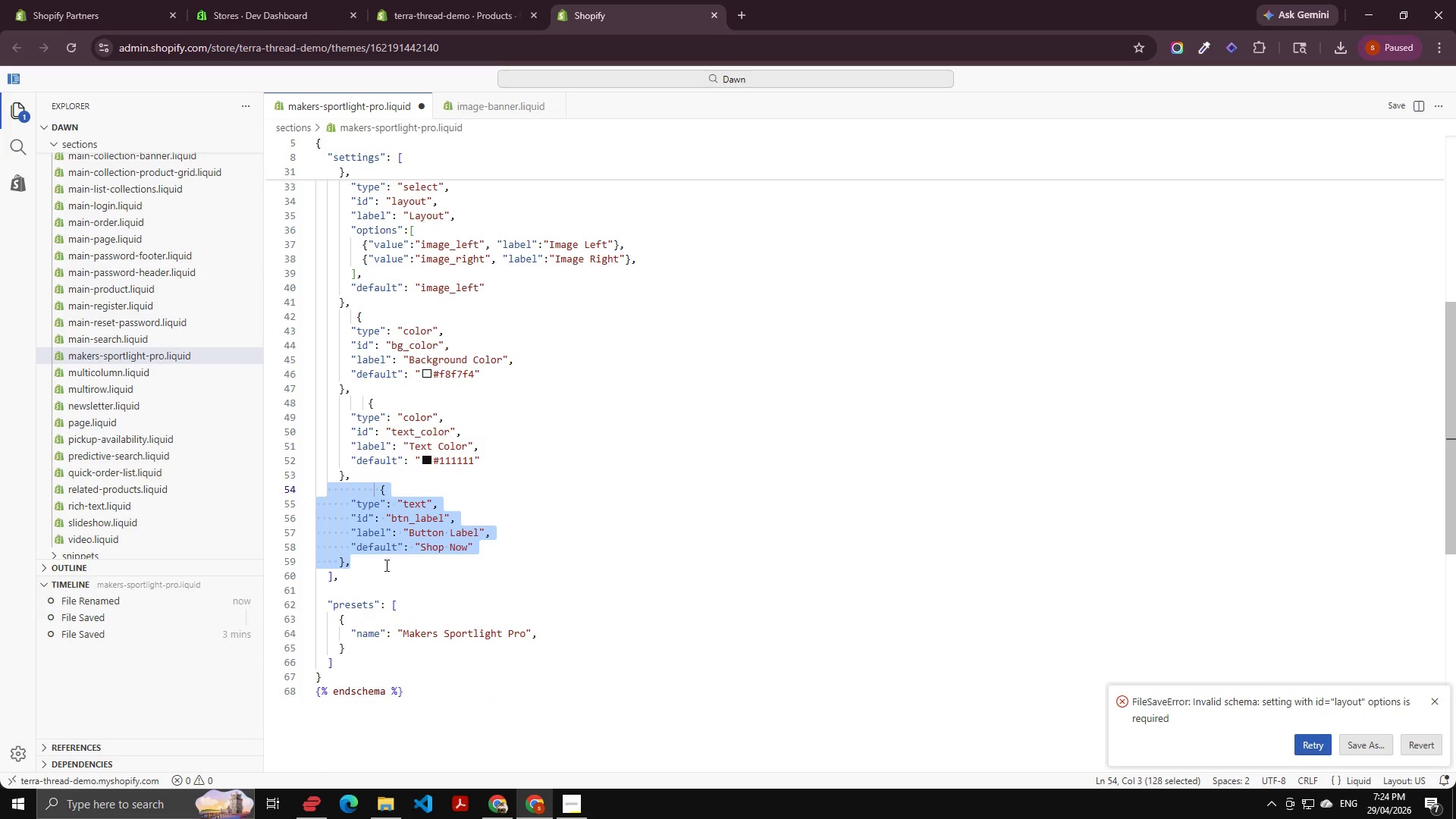 
left_click([385, 560])
 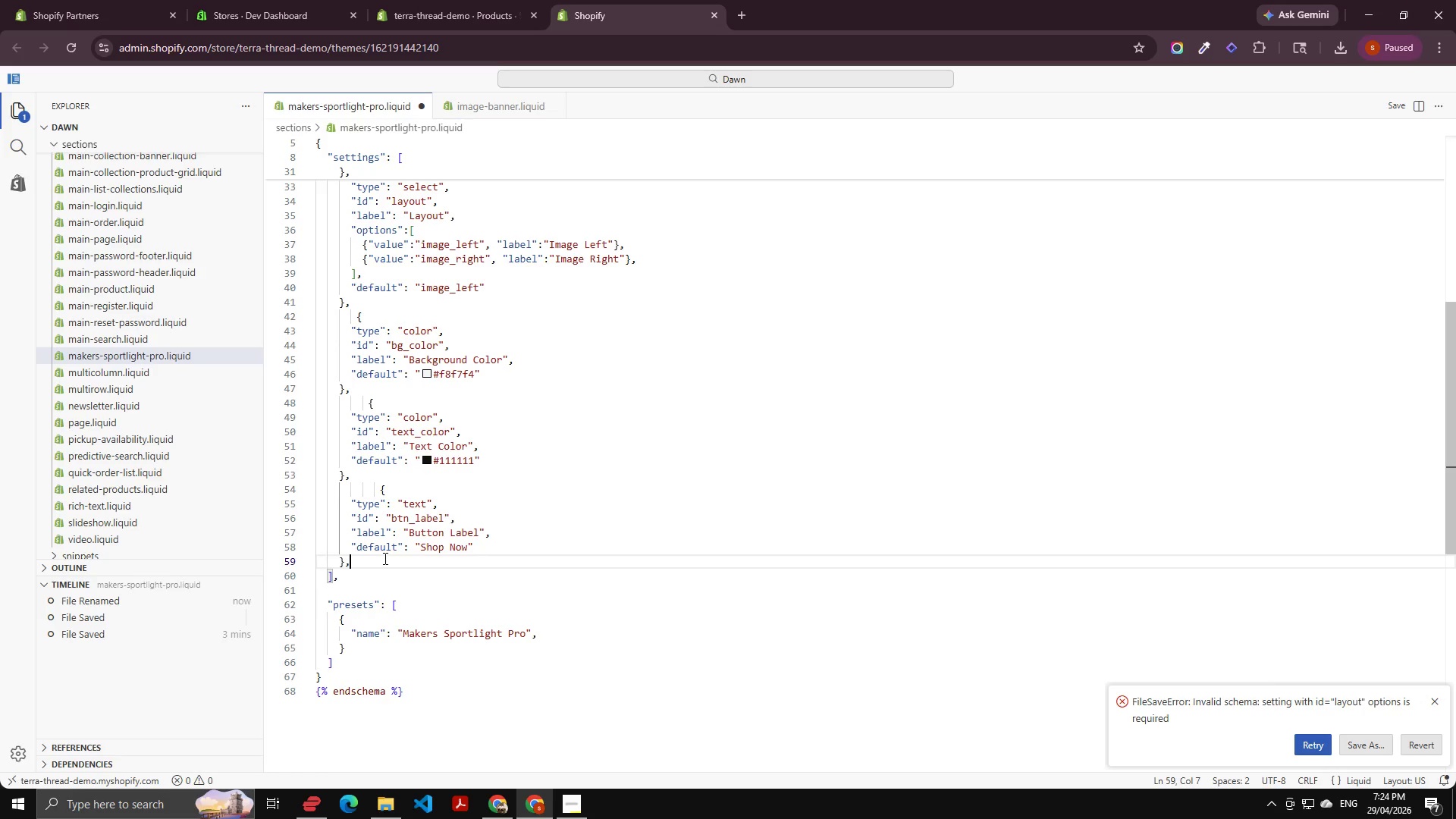 
wait(10.27)
 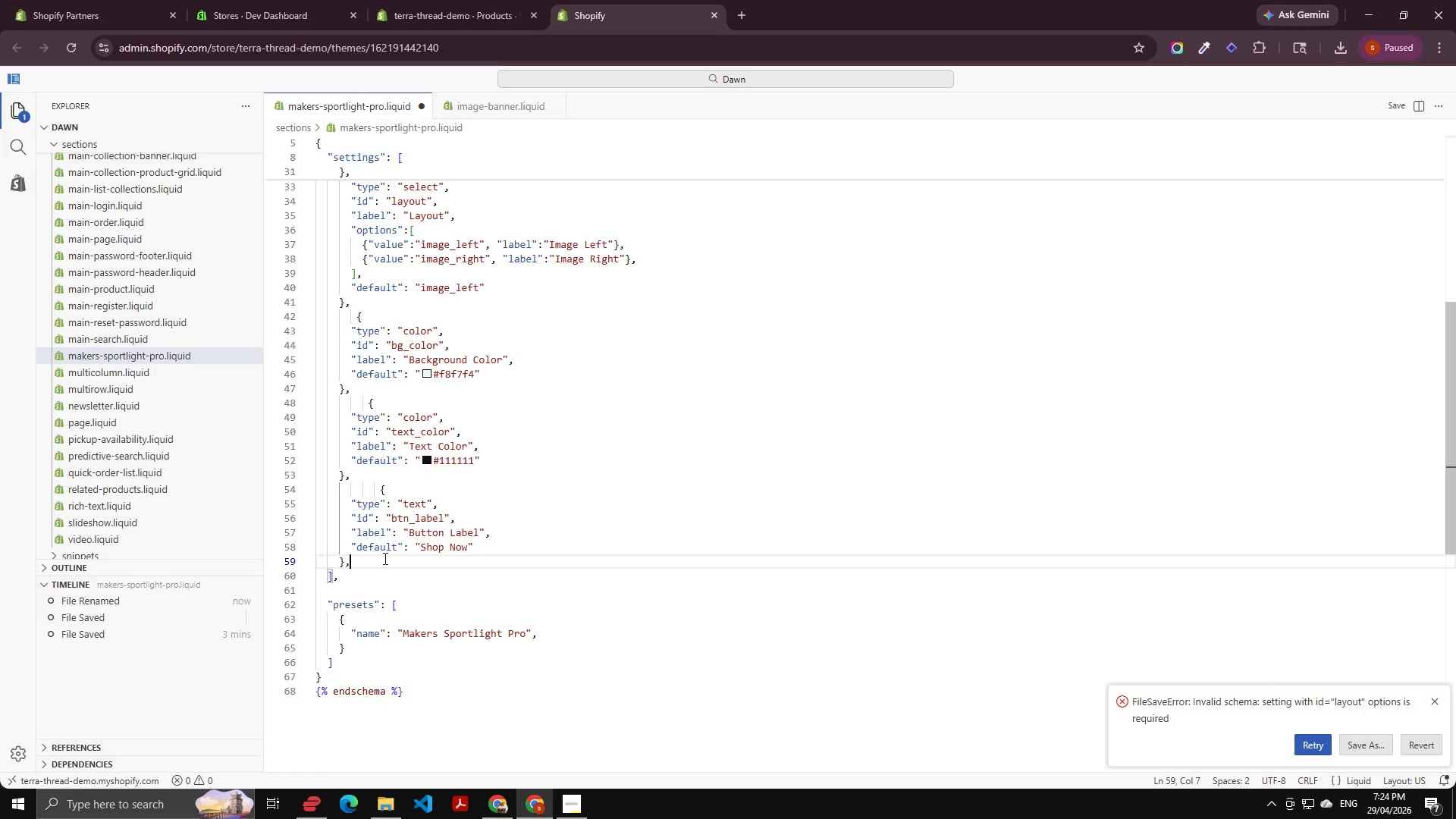 
scroll: coordinate [510, 645], scroll_direction: down, amount: 3.0
 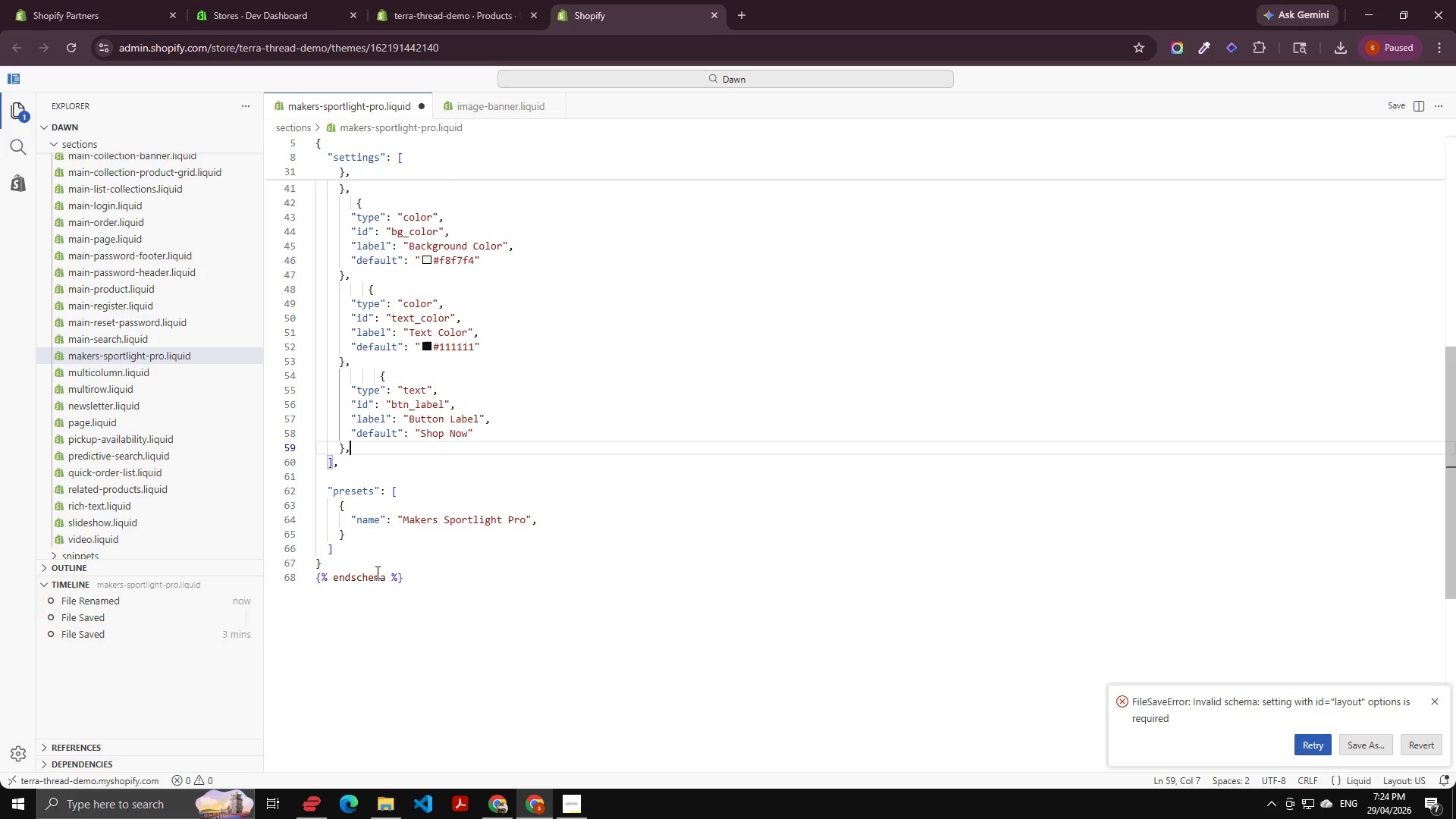 
key(Control+Enter)
 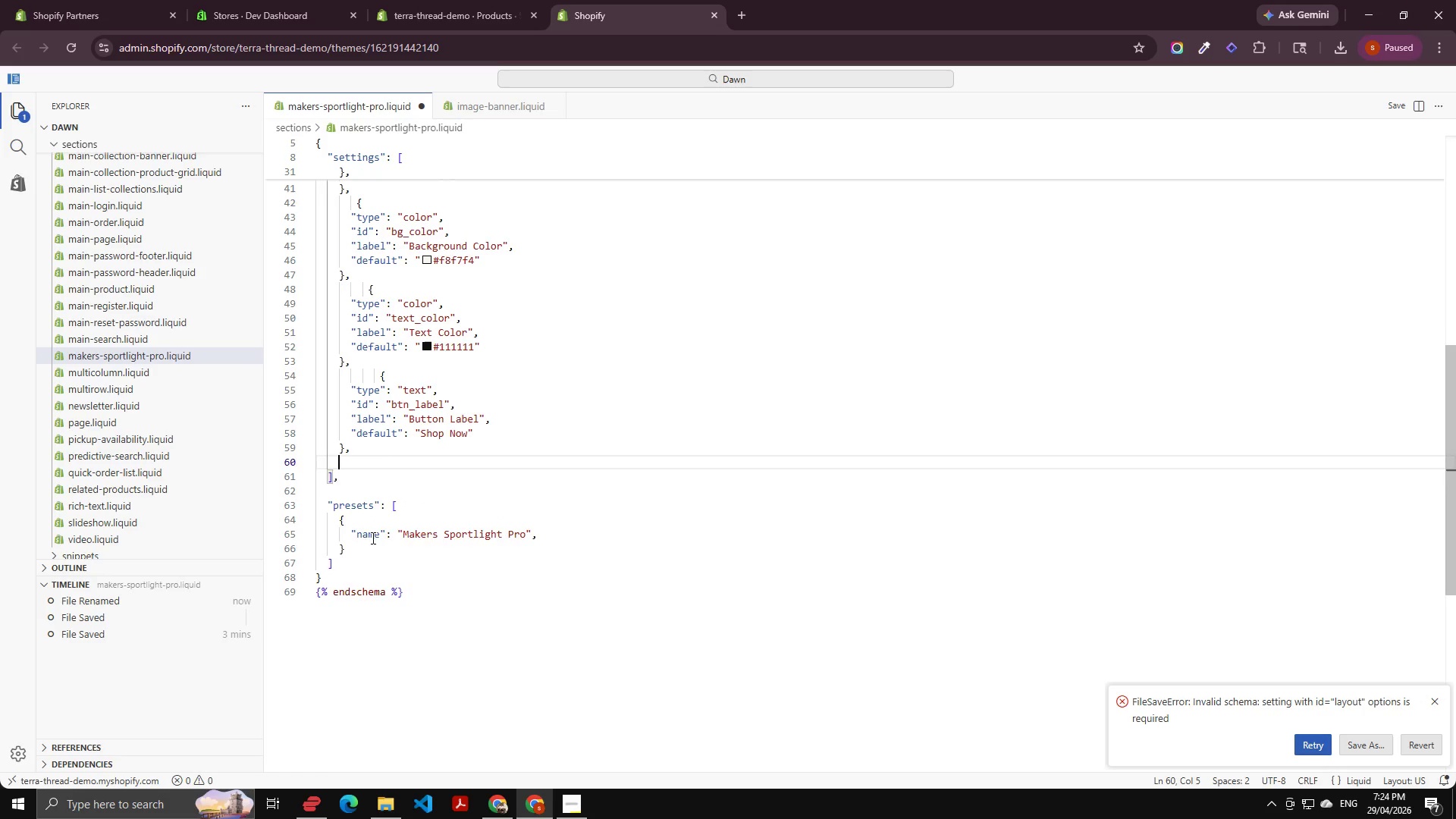 
key(Control+V)
 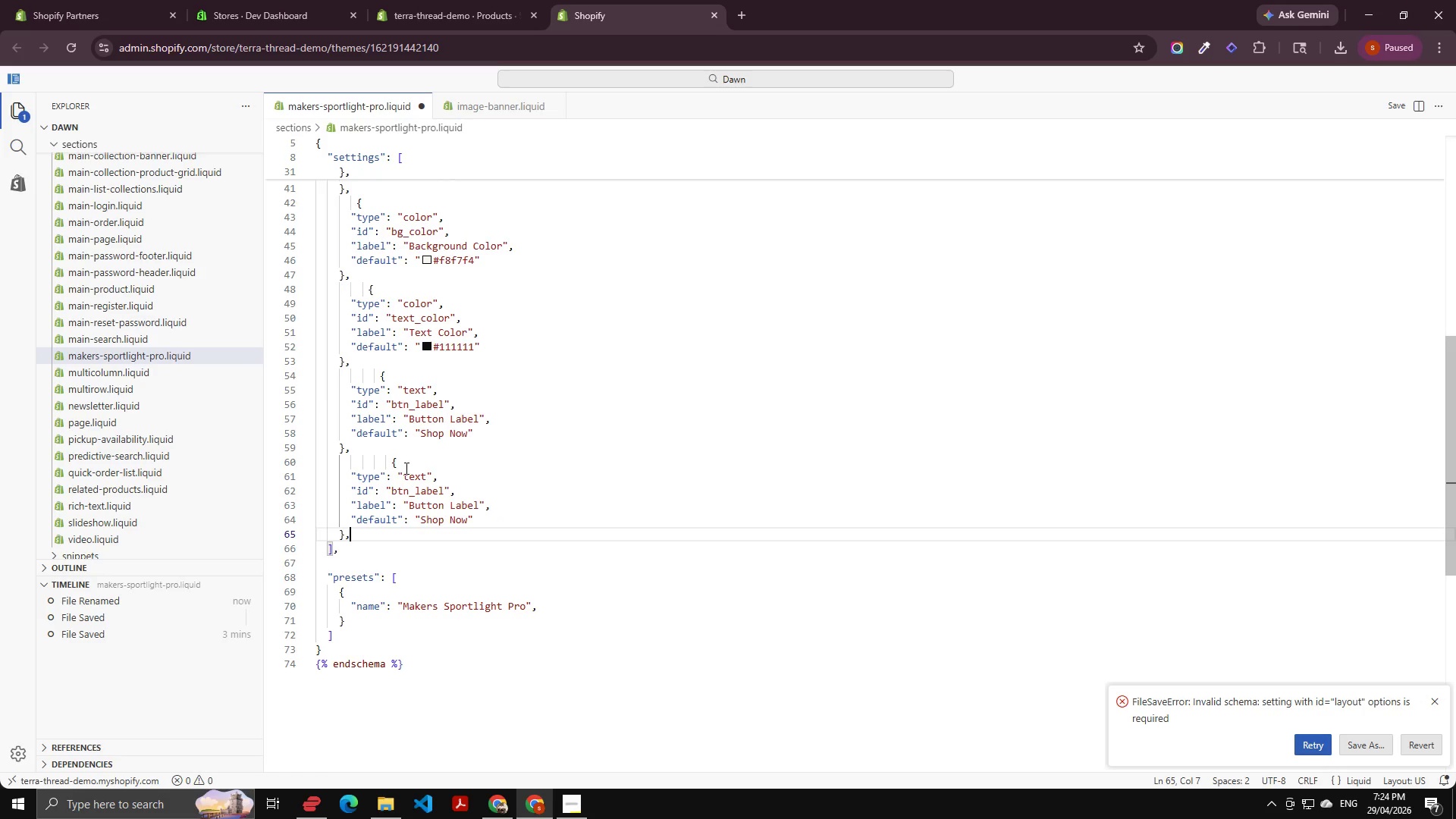 
left_click([405, 470])
 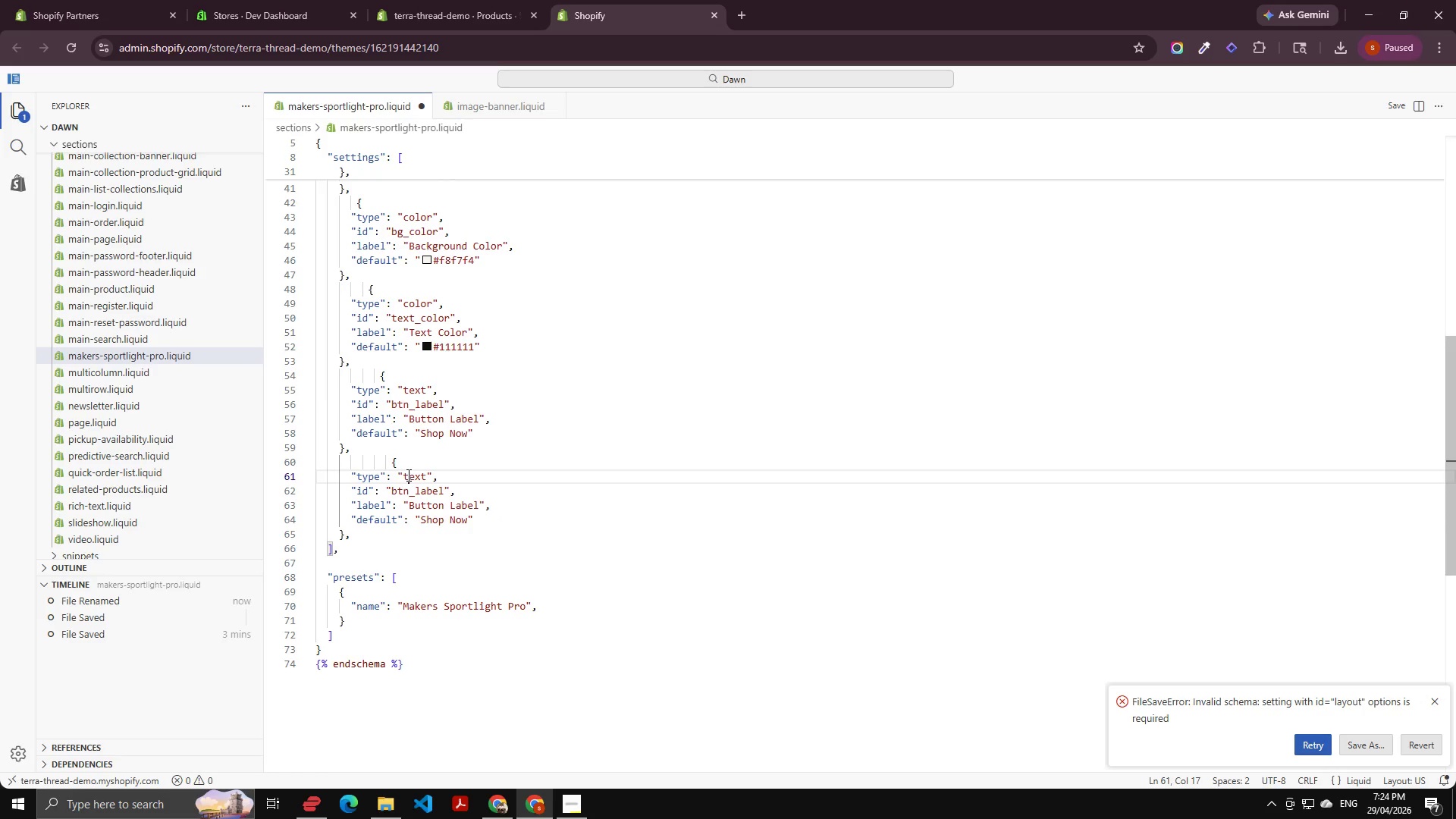 
double_click([407, 475])
 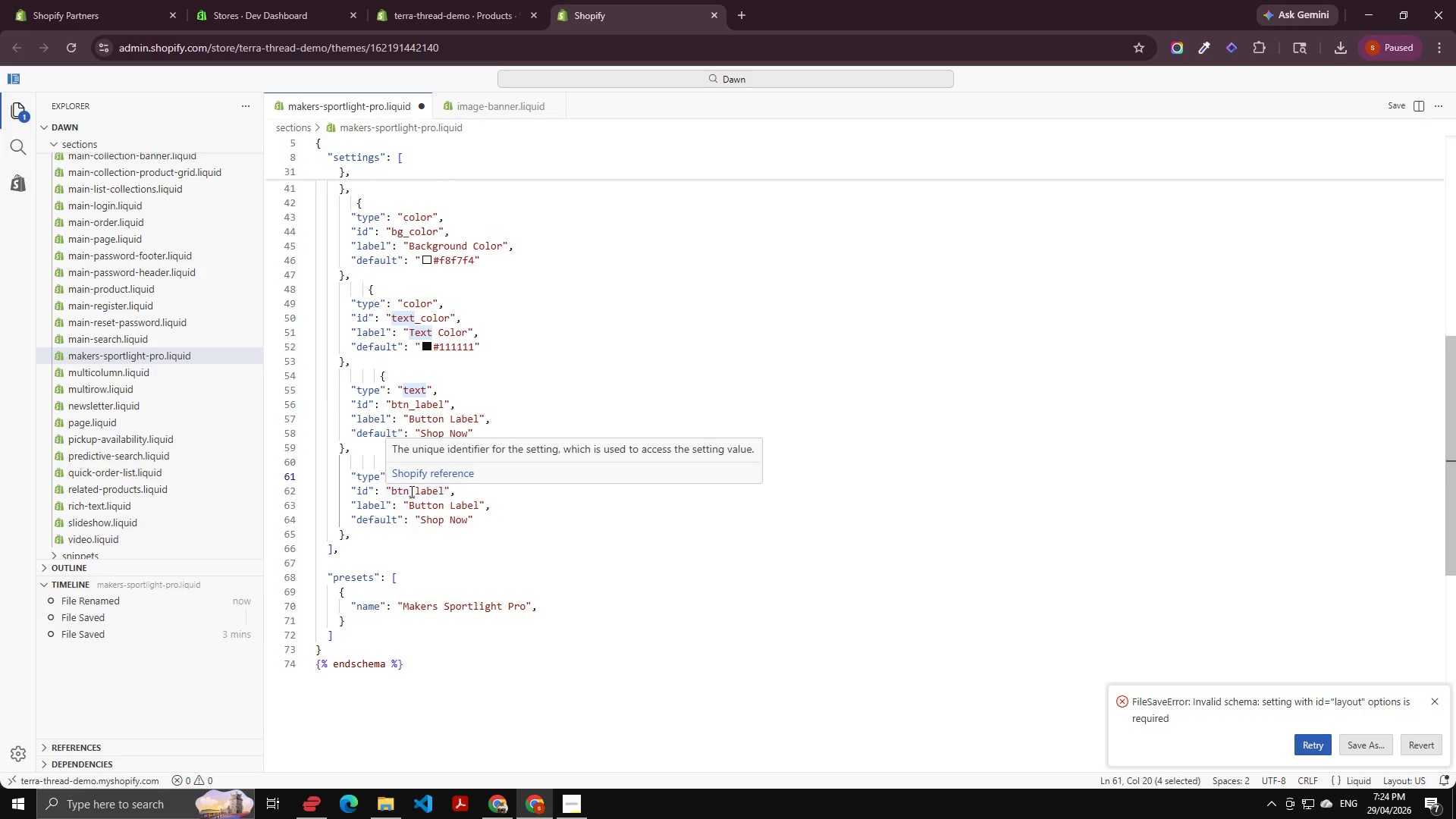 
type(url)
 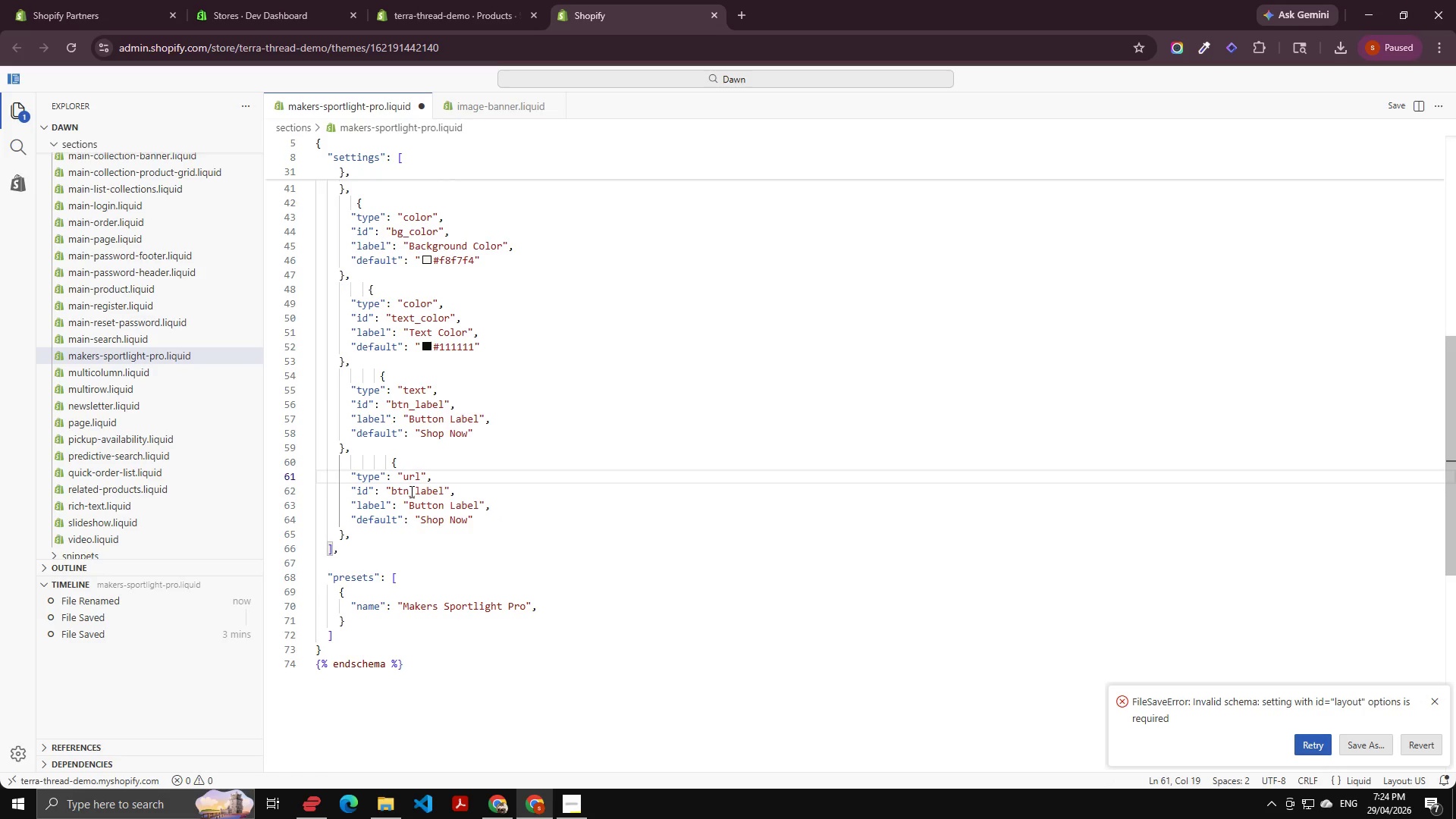 
key(ArrowDown)
 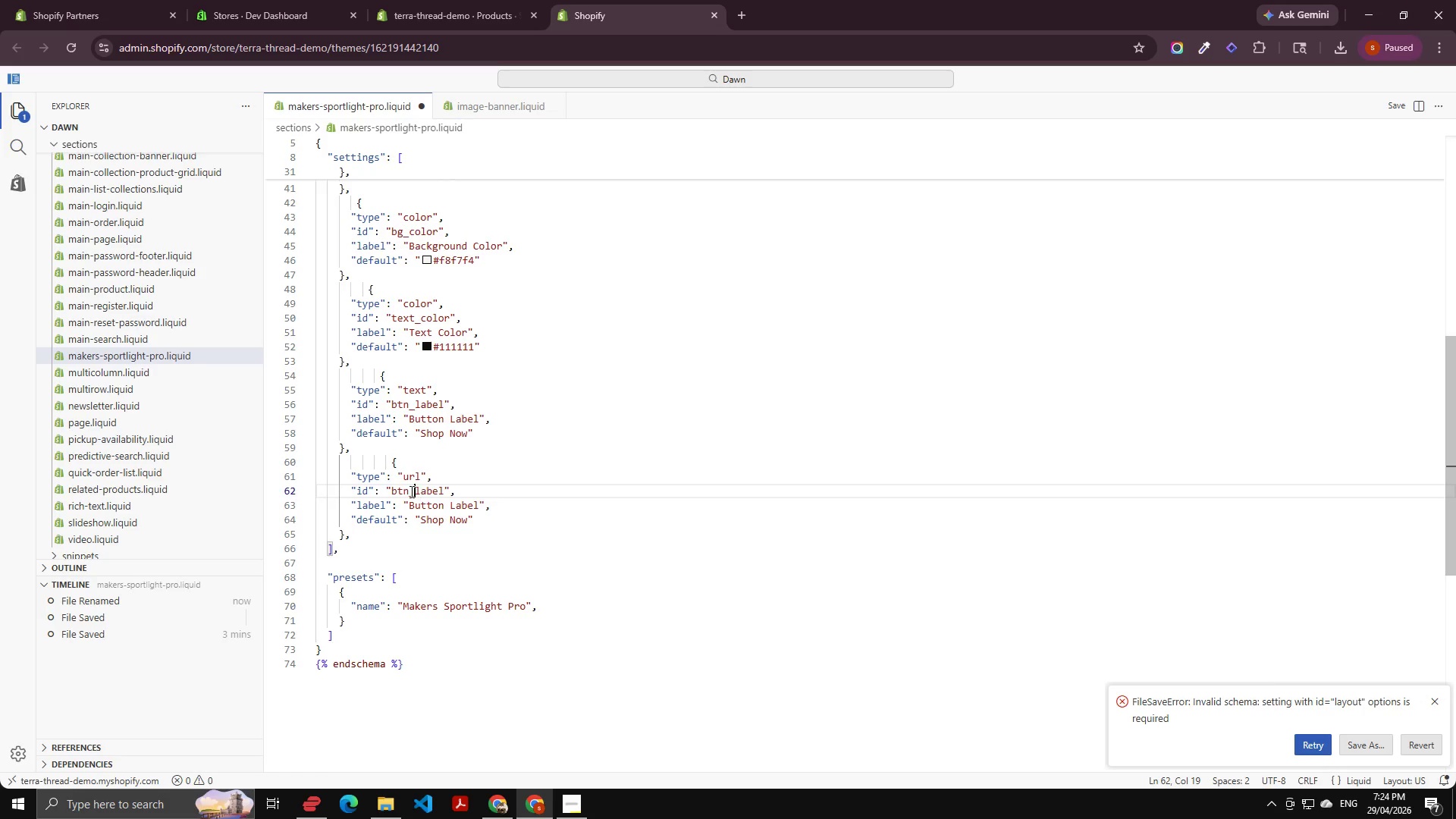 
key(ArrowLeft)
 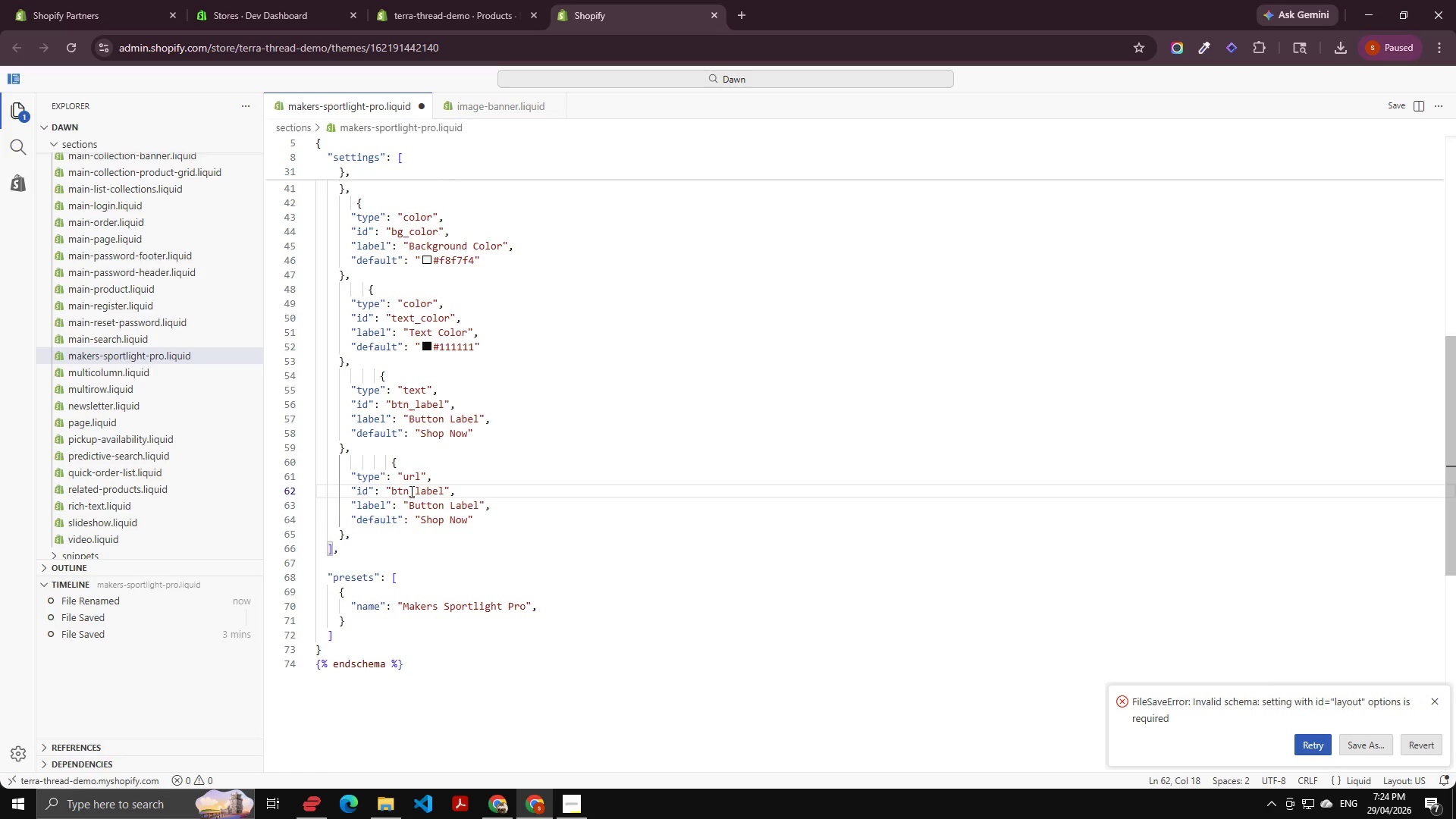 
key(Shift+ArrowRight)
 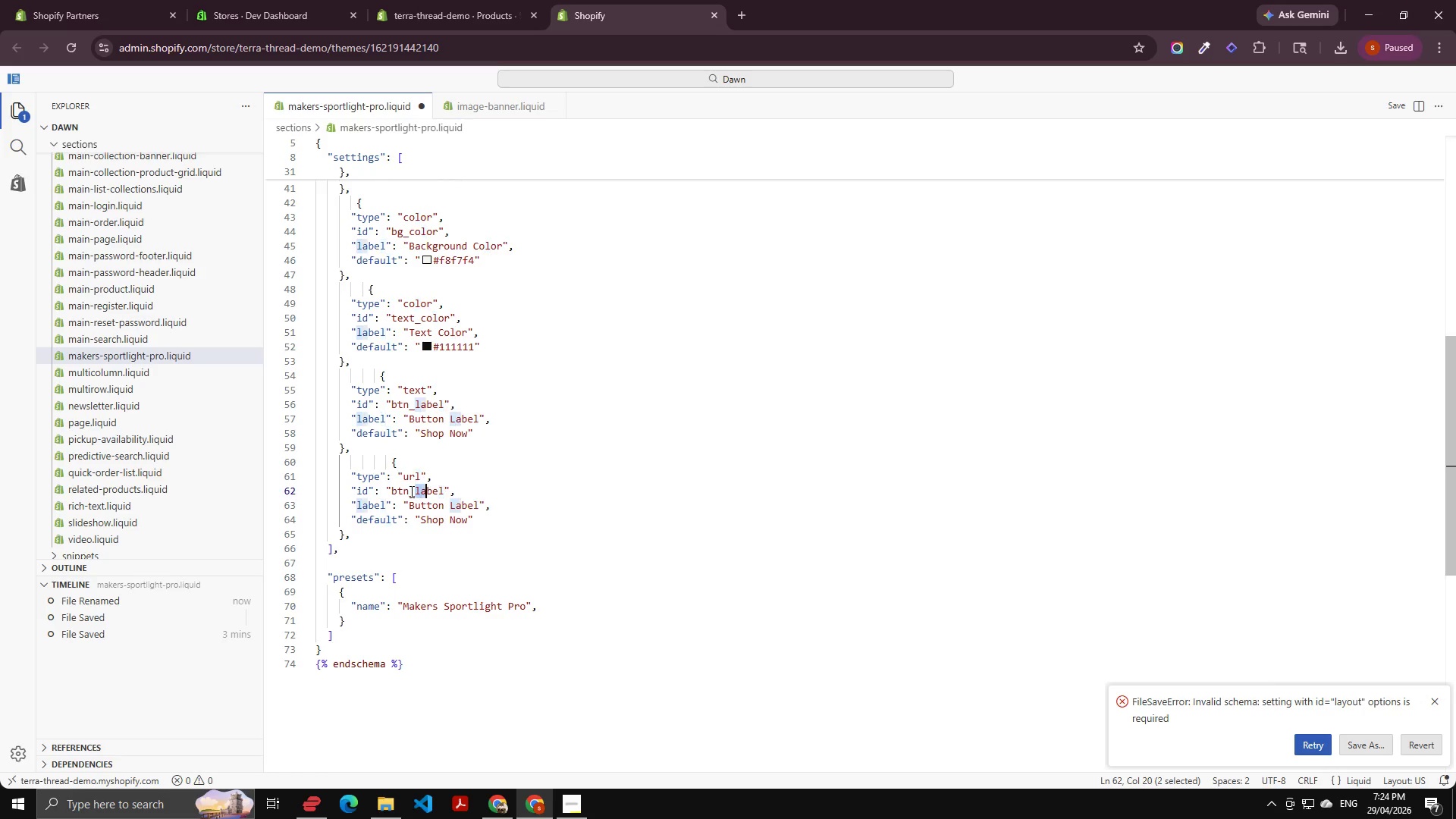 
key(Shift+ArrowRight)
 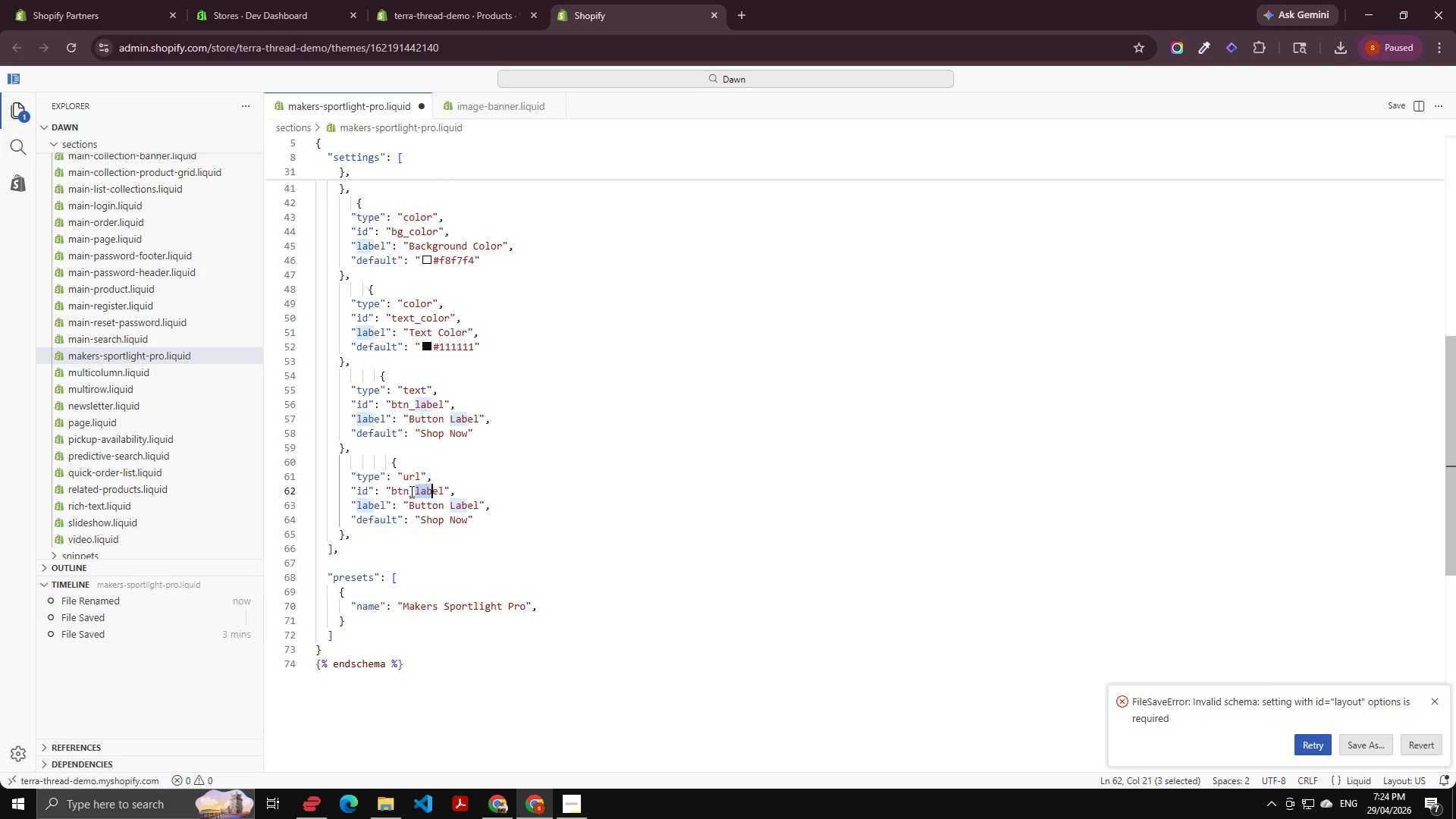 
key(Shift+ArrowRight)
 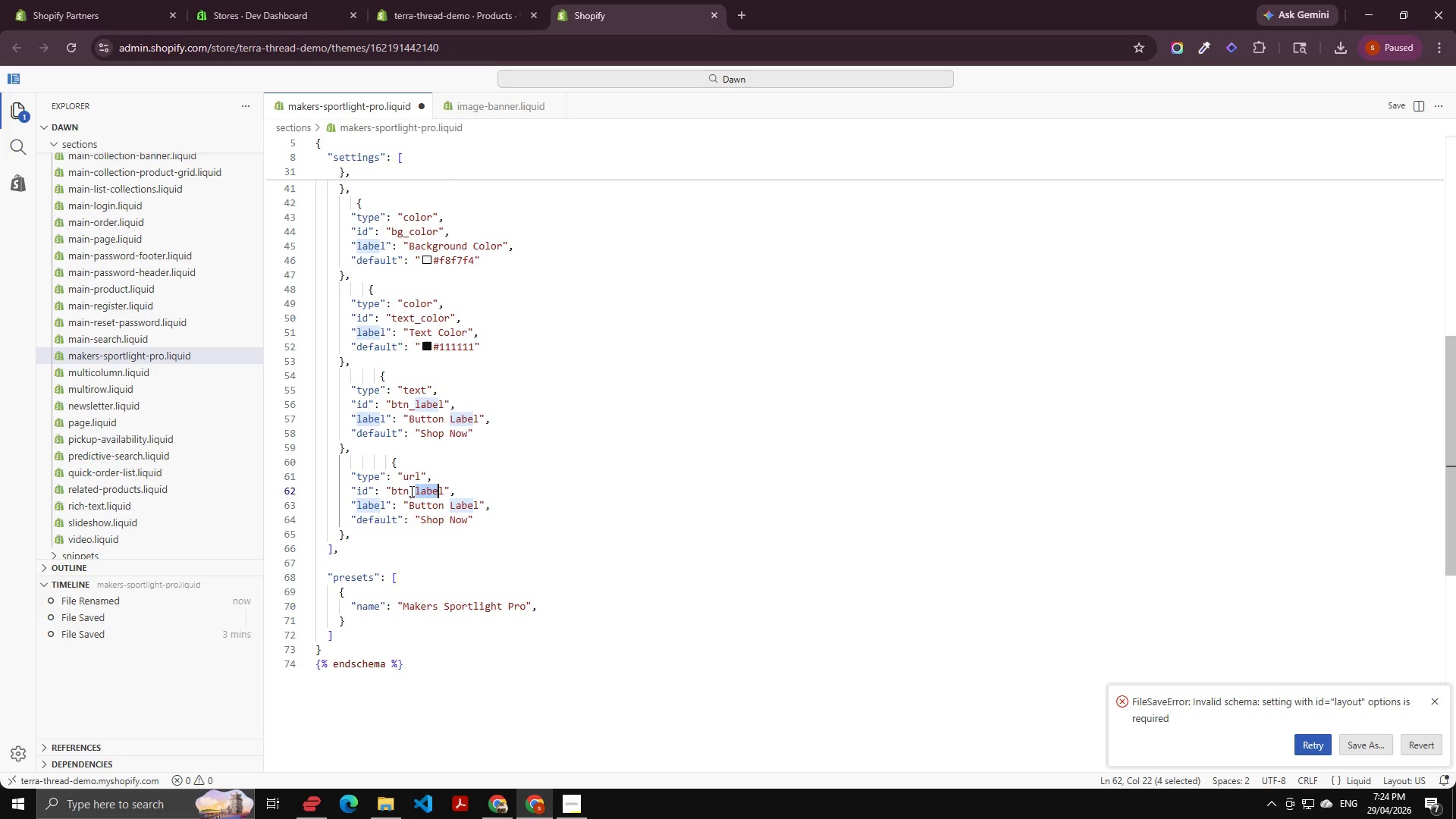 
key(Shift+ArrowRight)
 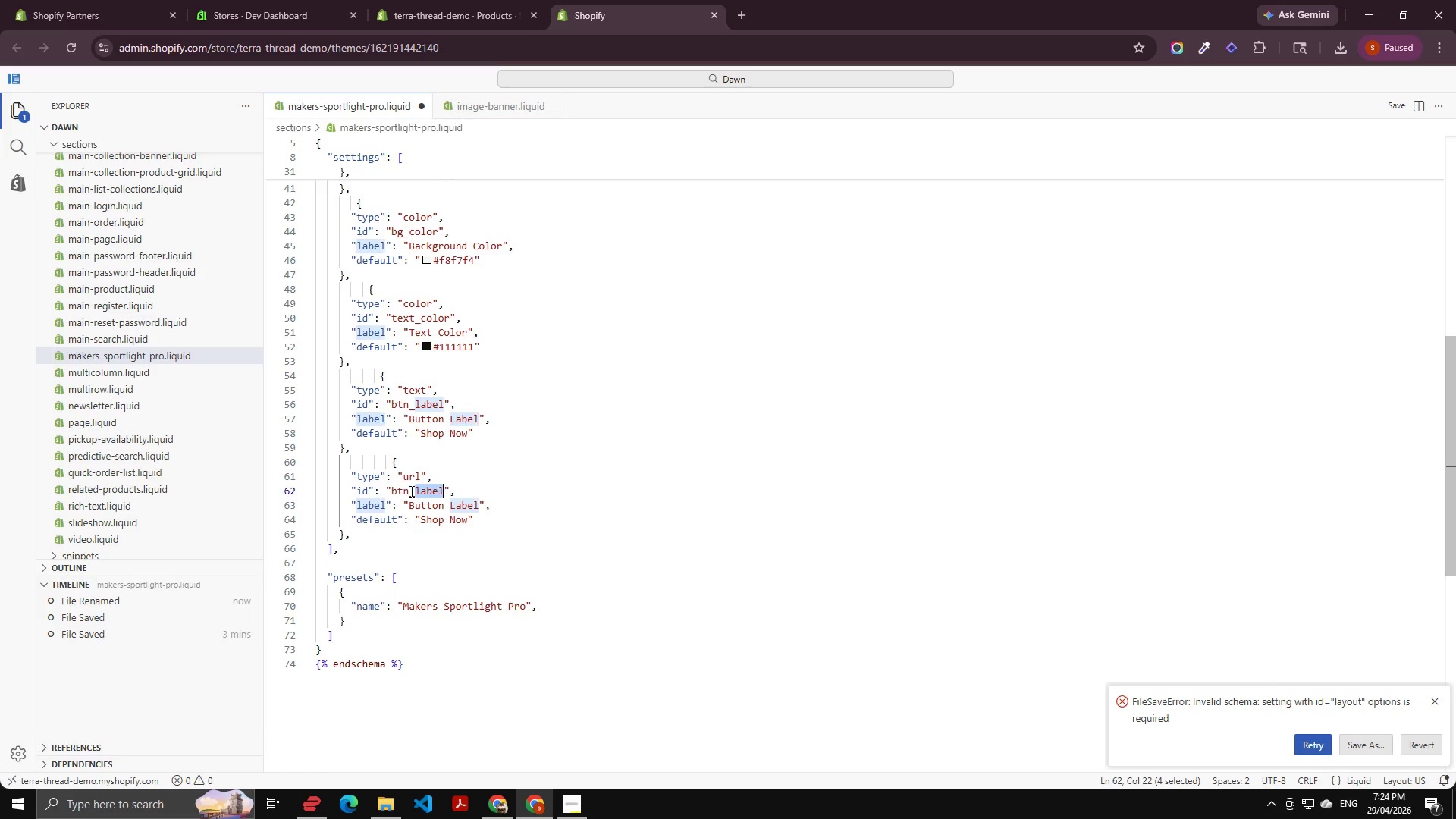 
key(Shift+ArrowRight)
 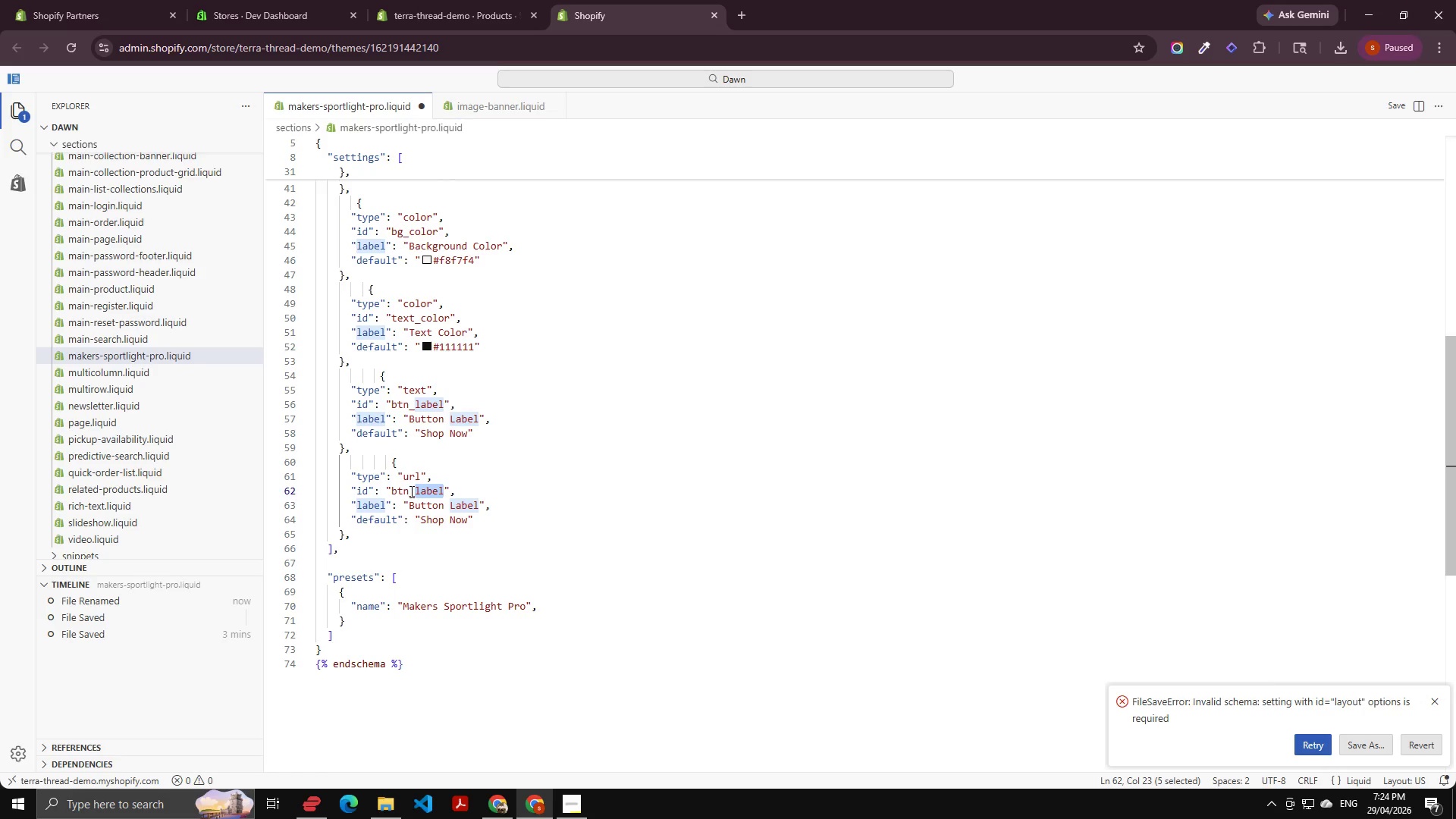 
type(link)
 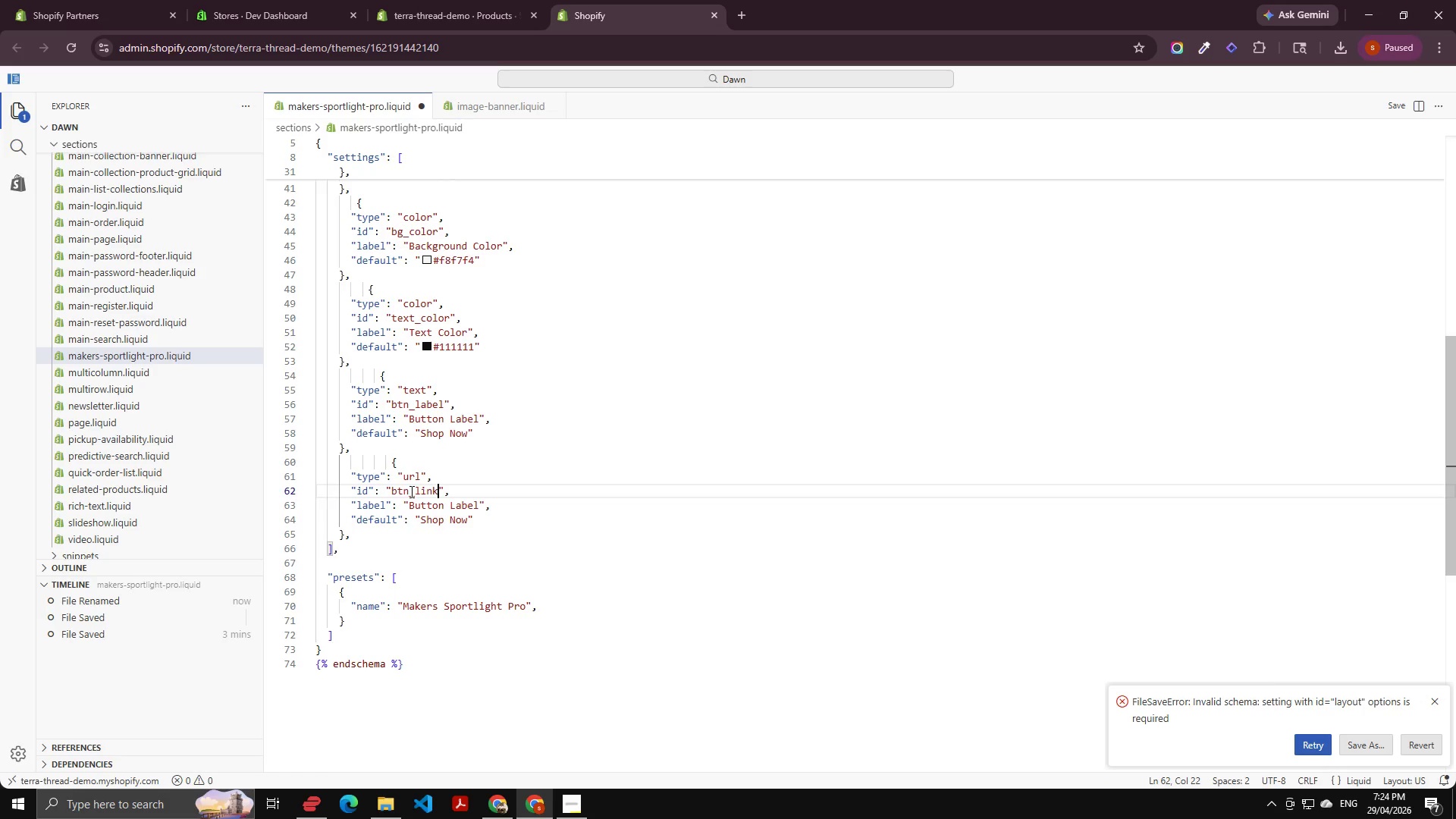 
key(ArrowDown)
 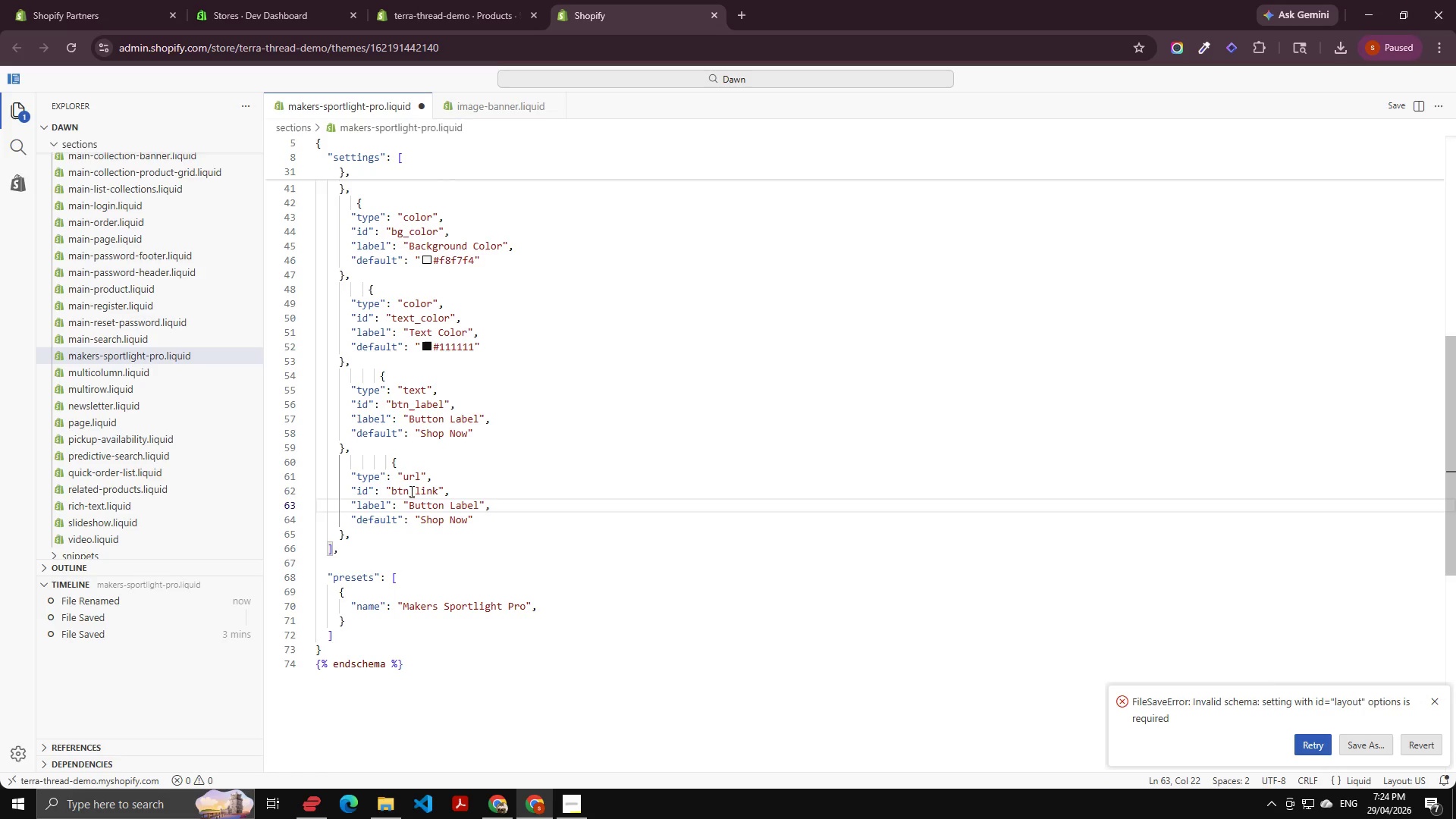 
key(ArrowRight)
 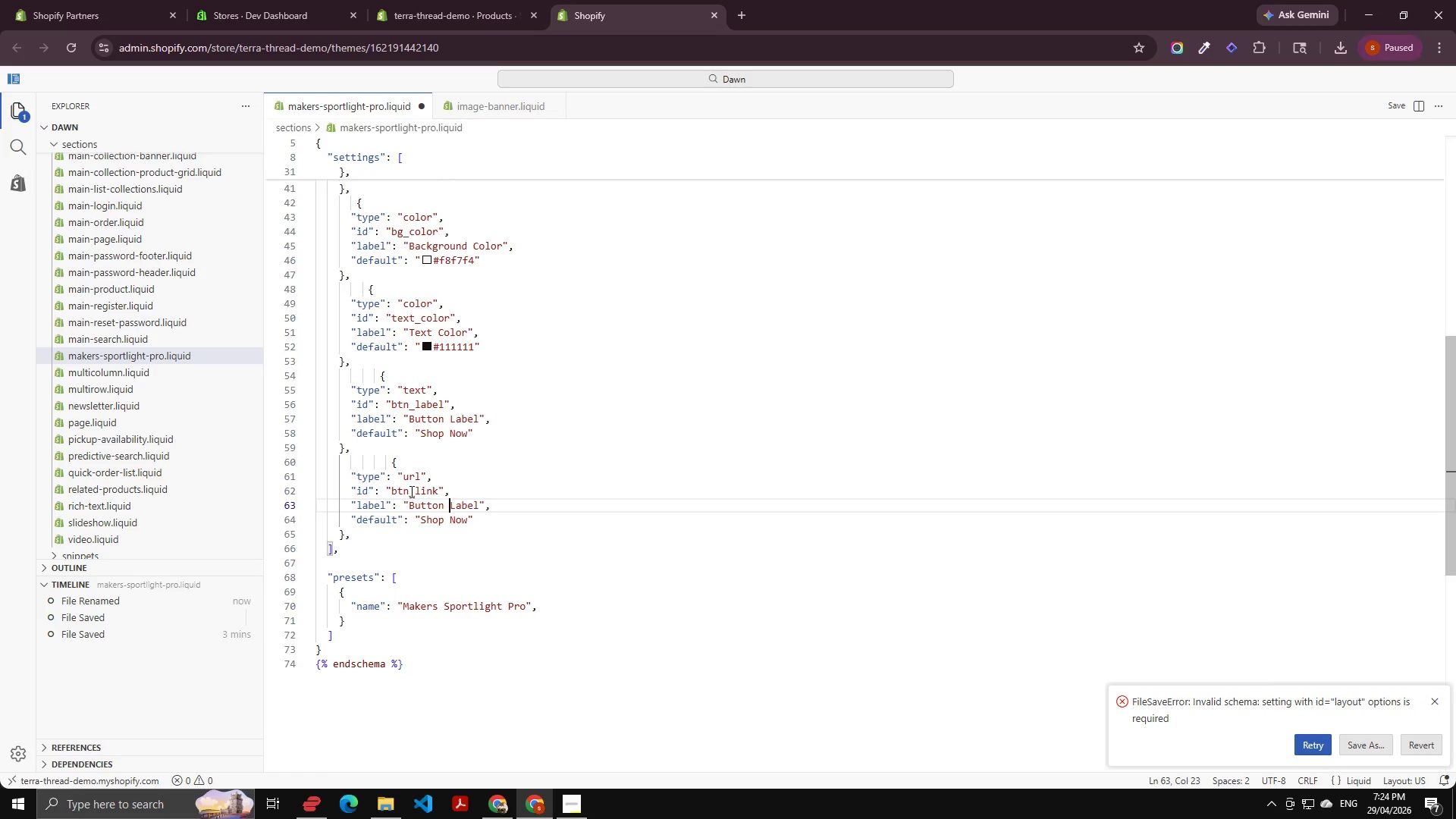 
key(ArrowRight)
 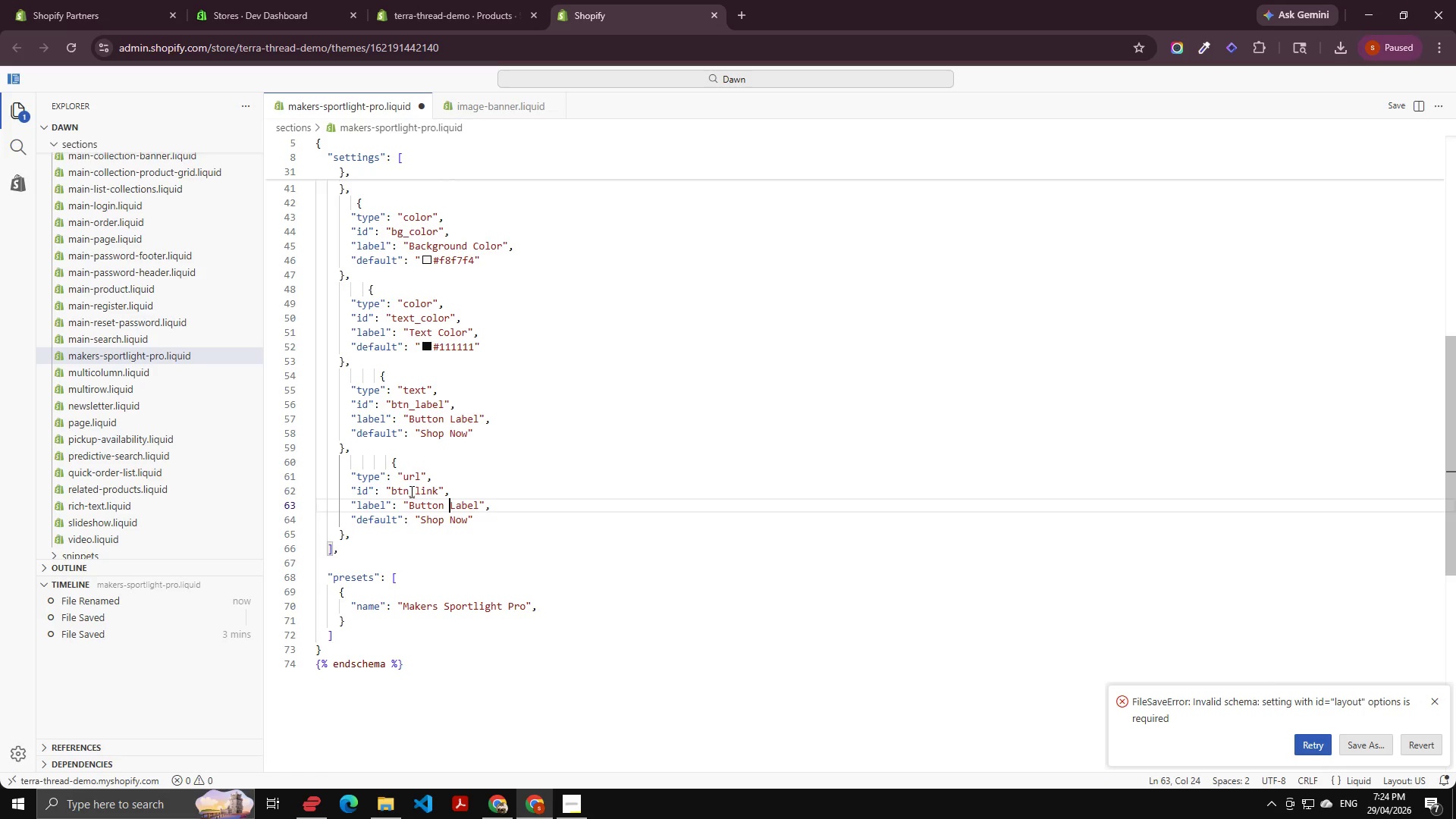 
key(Control+Shift+ArrowRight)
 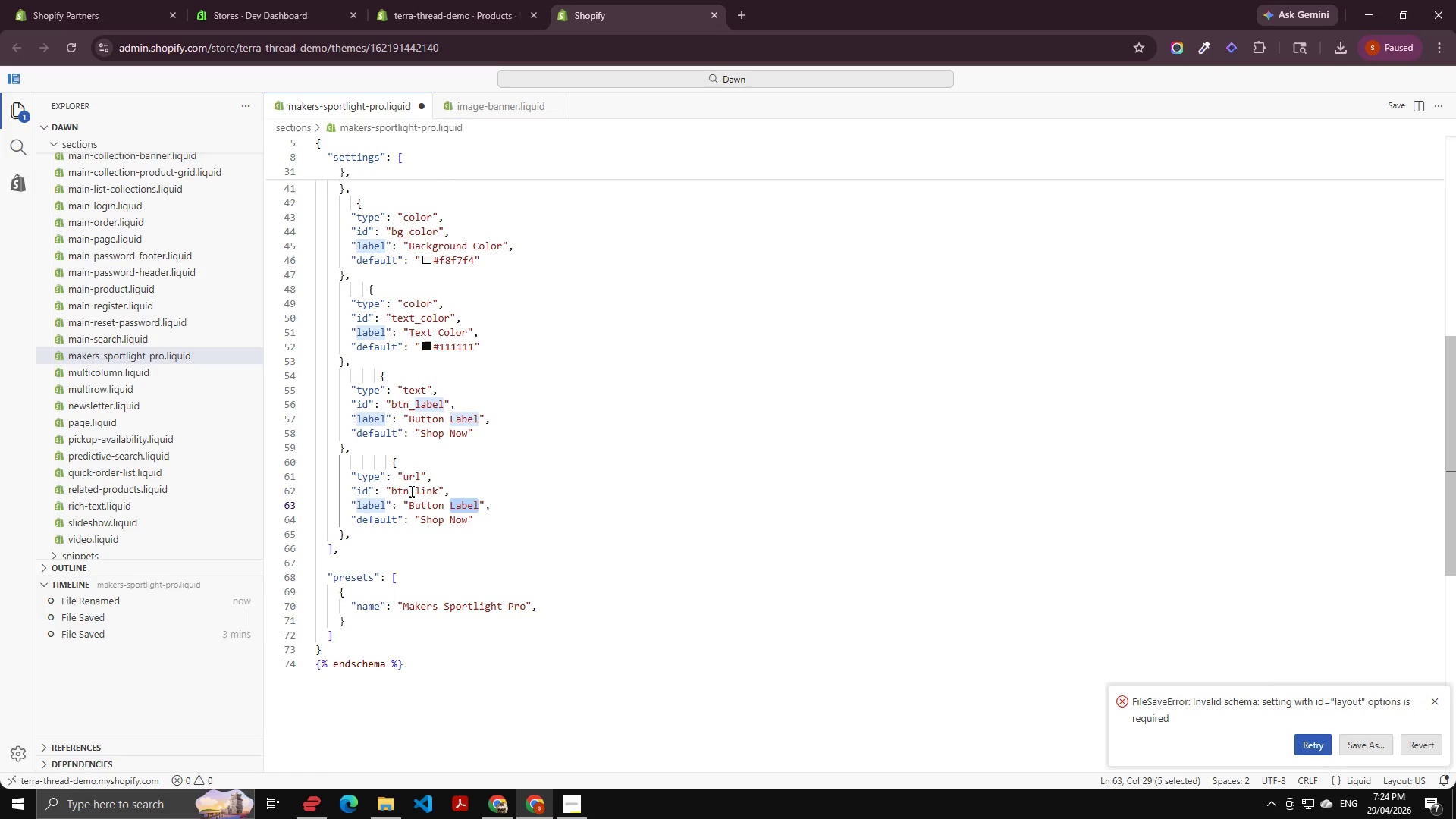 
type(Link)
 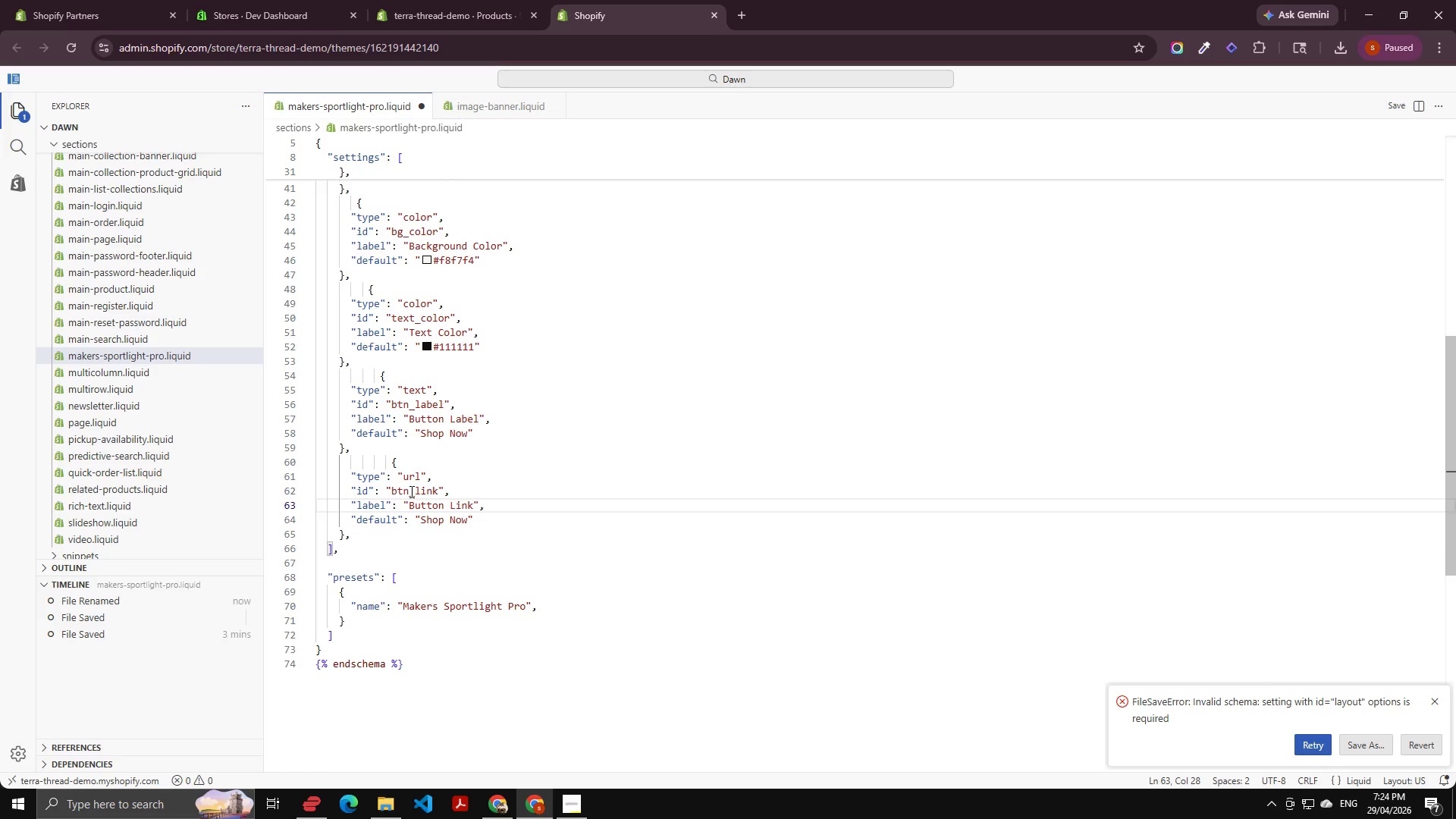 
key(ArrowDown)
 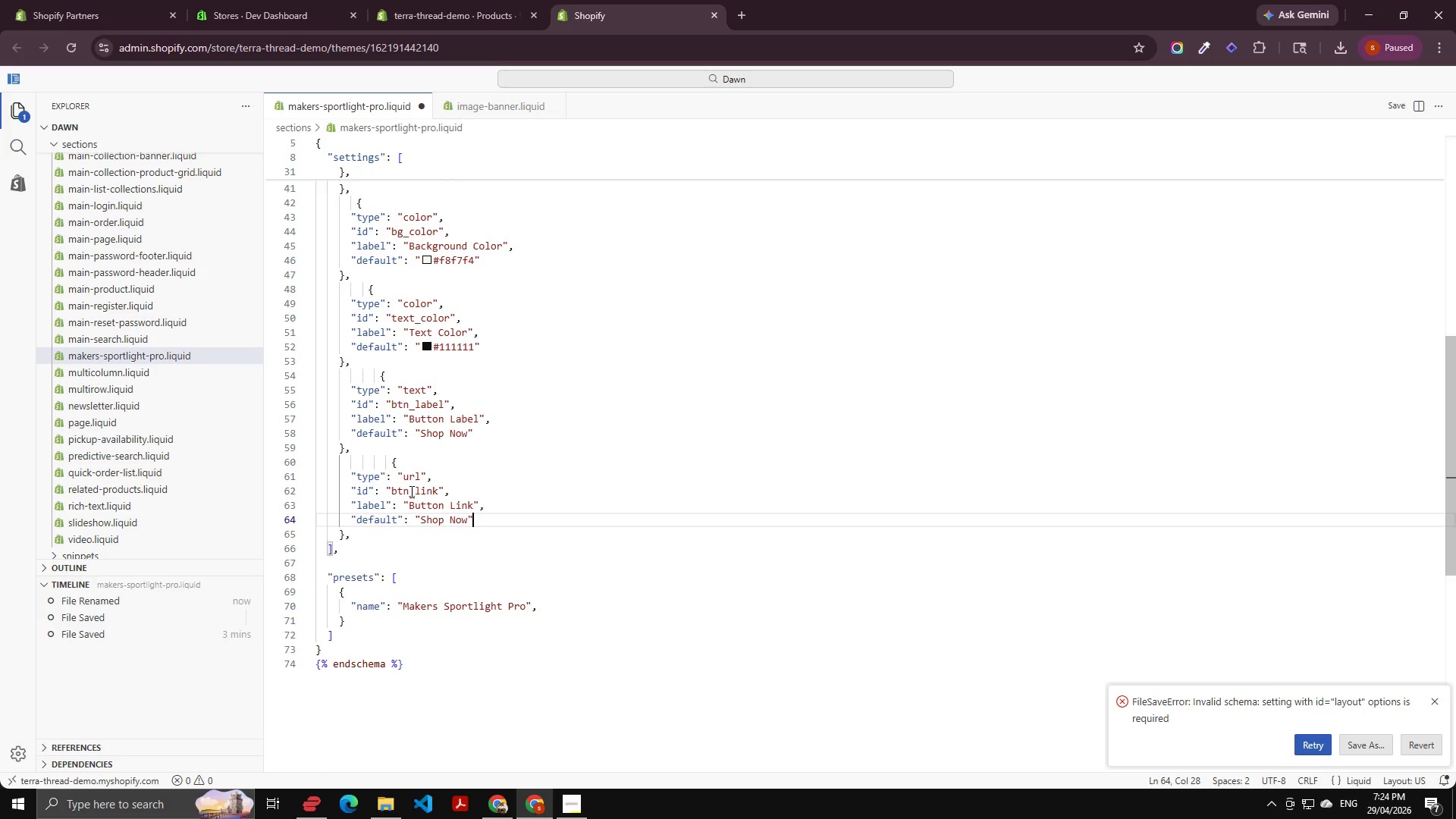 
key(Control+X)
 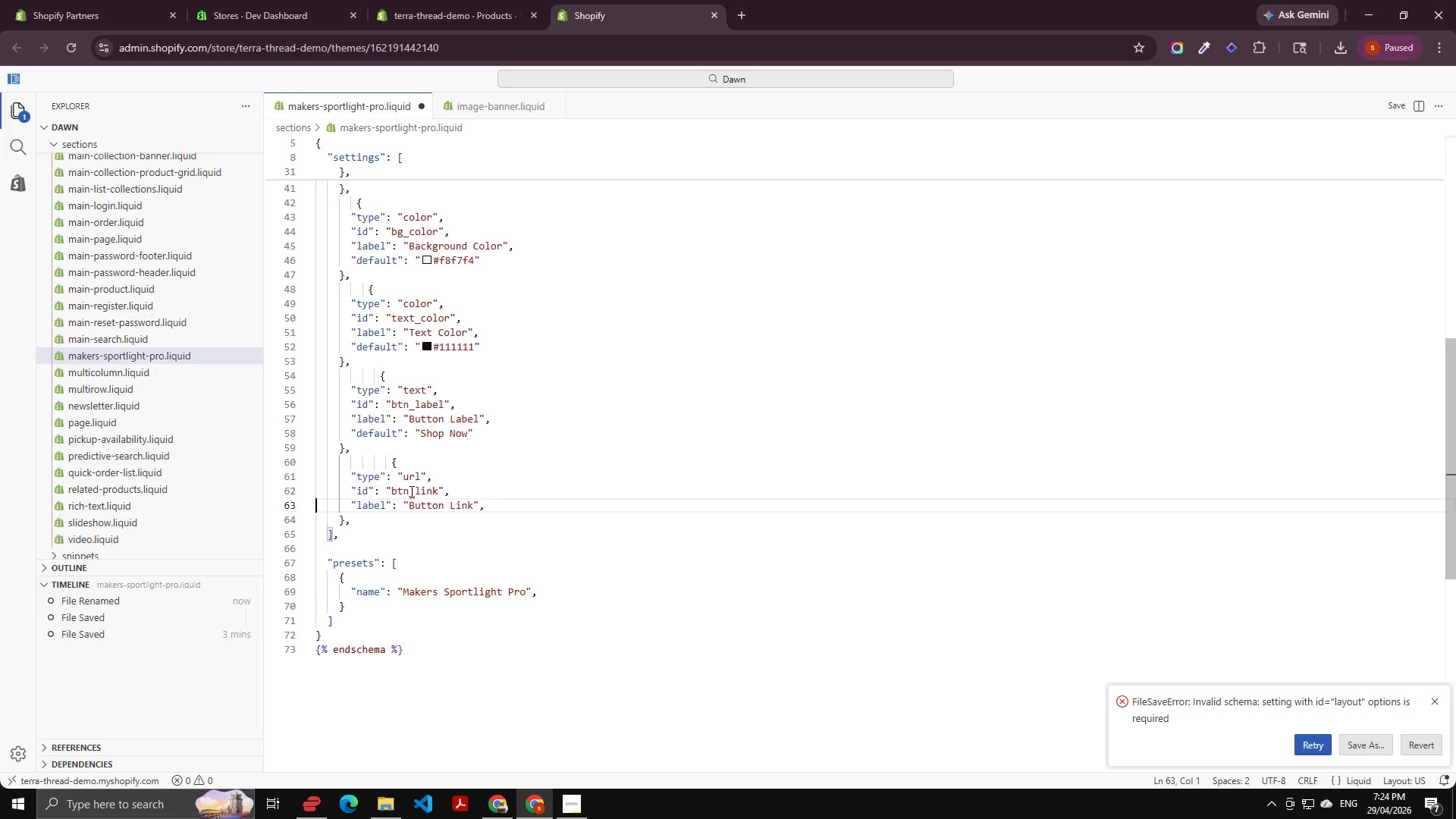 
key(Control+ArrowUp)
 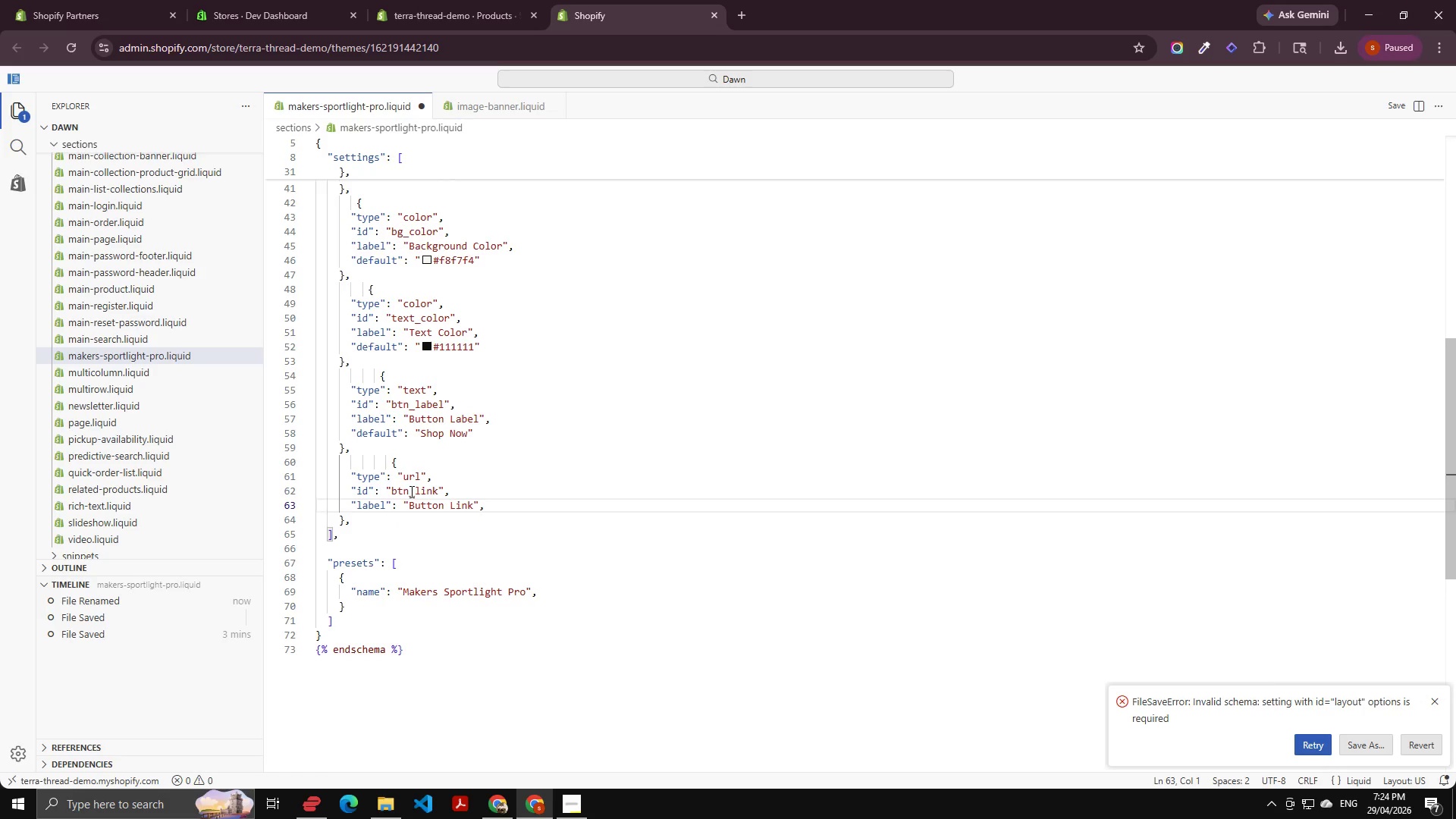 
key(Control+ControlLeft)
 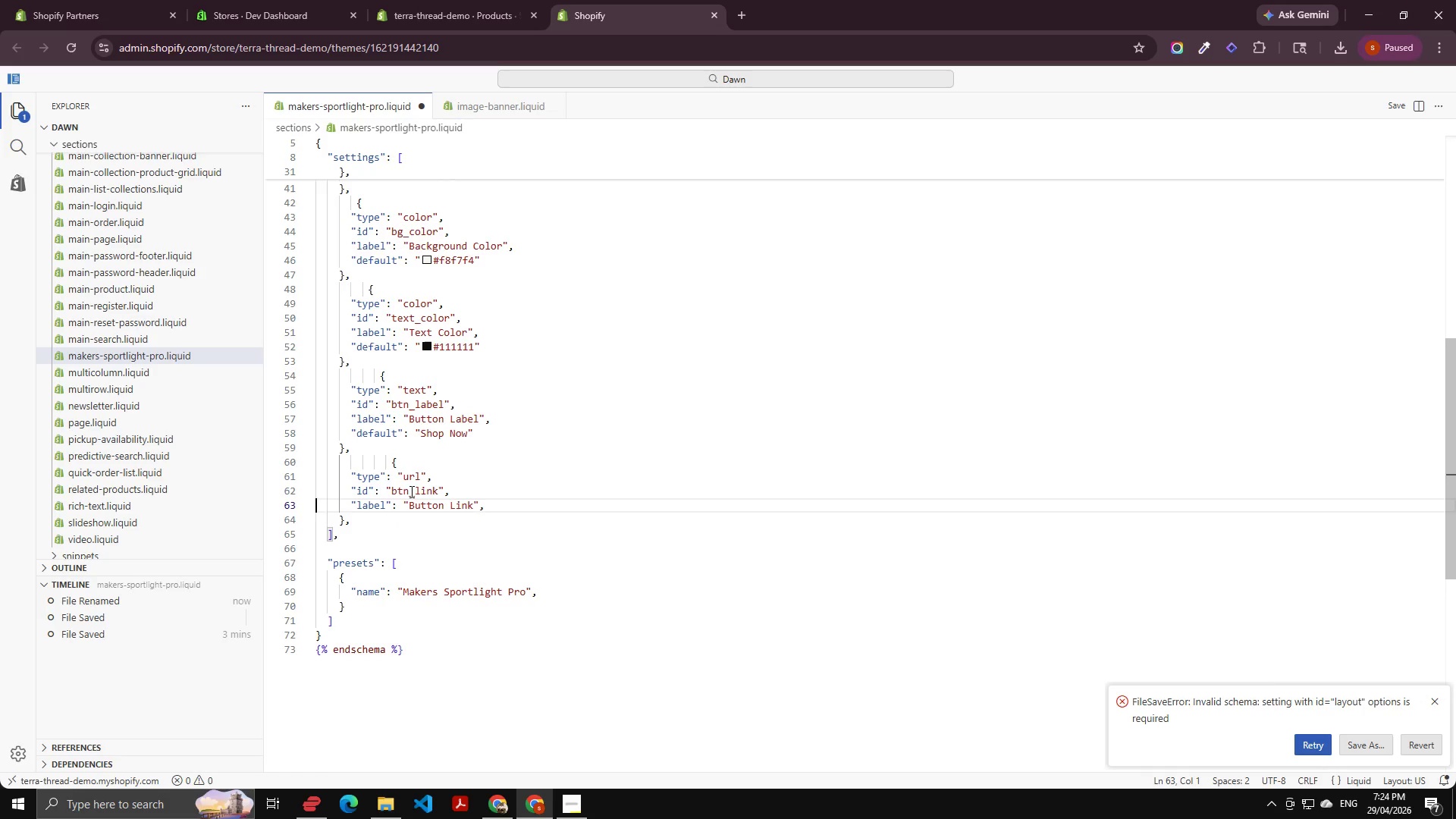 
key(End)
 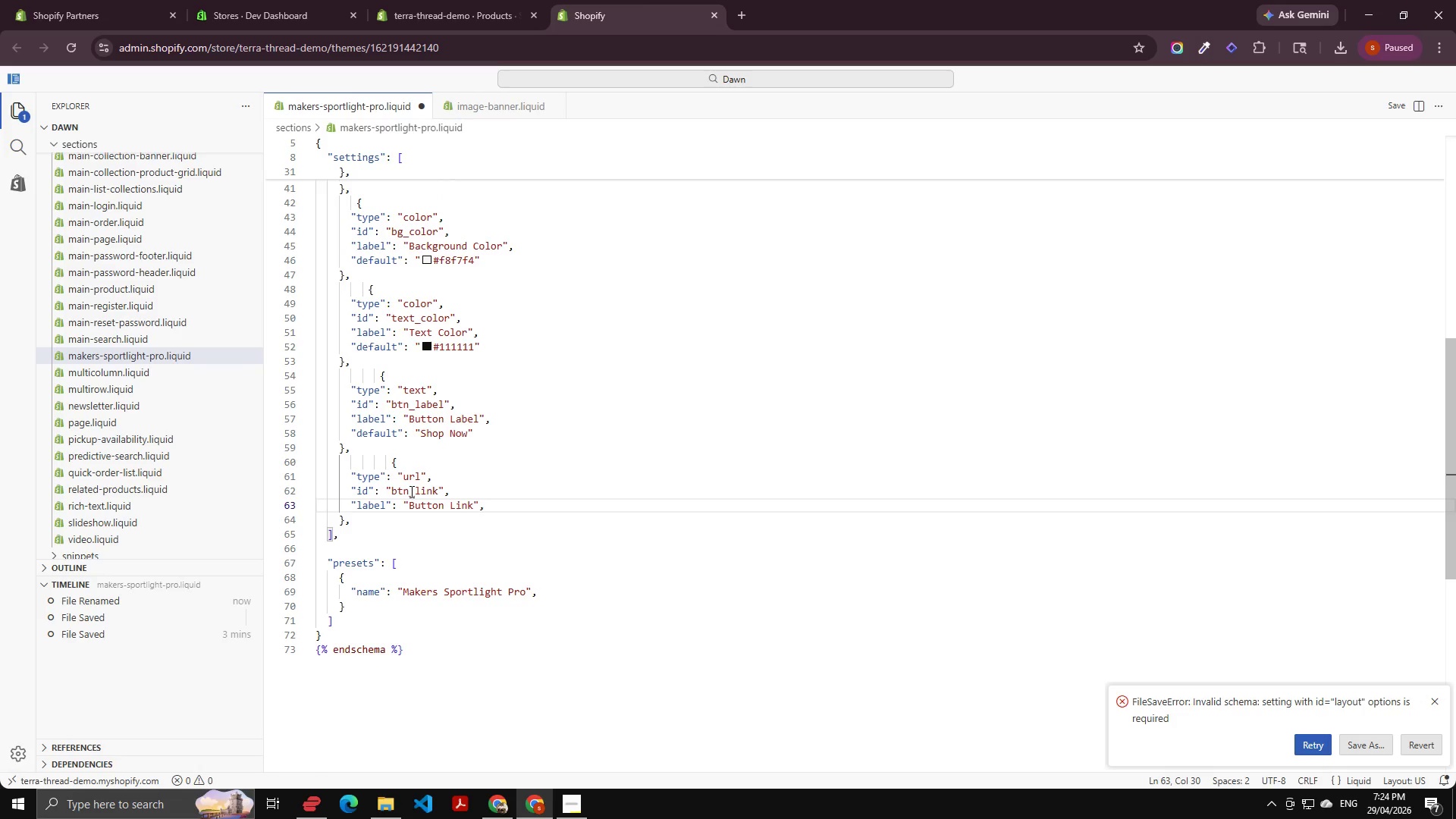 
key(Backspace)
 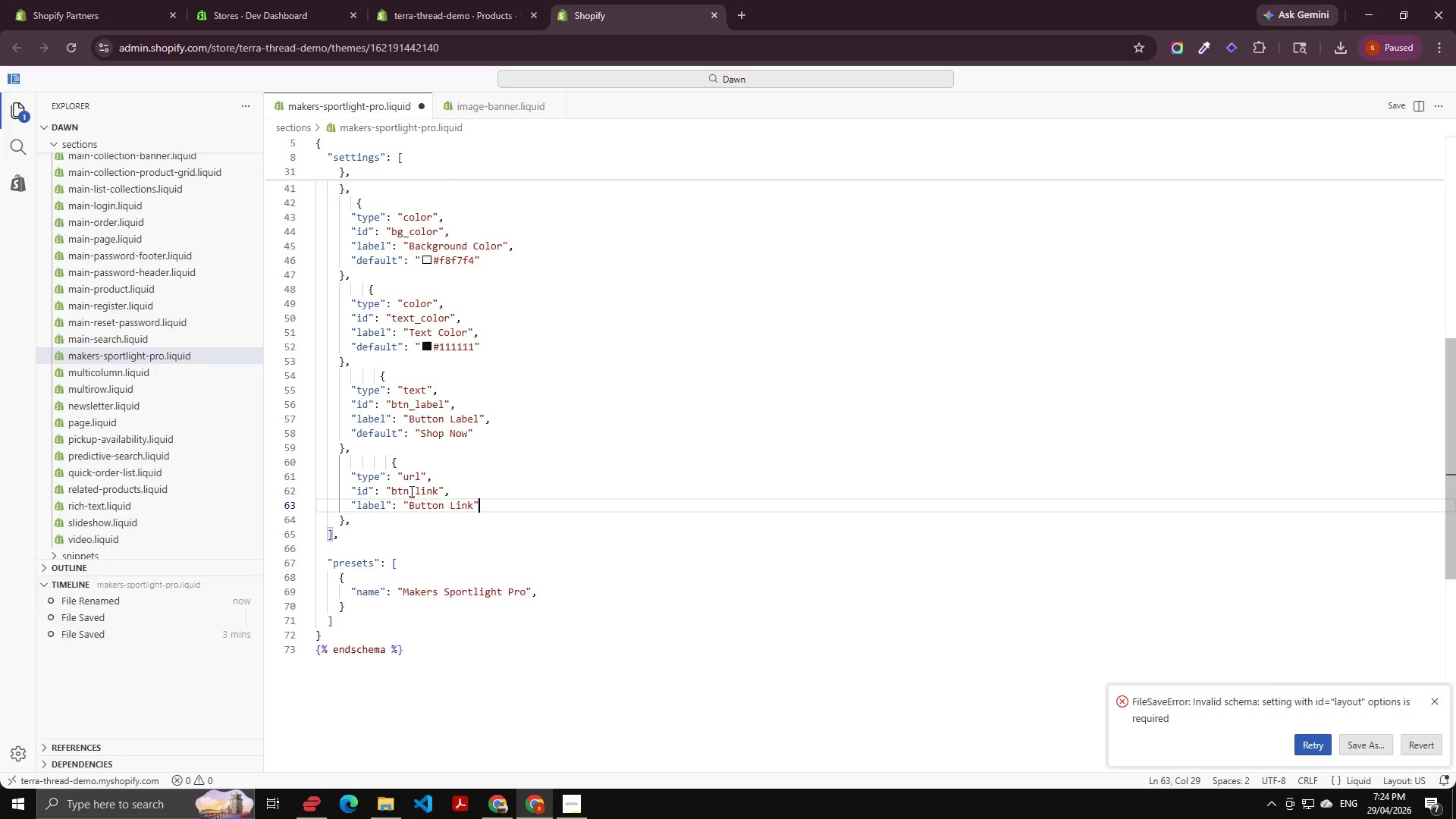 
key(ArrowDown)
 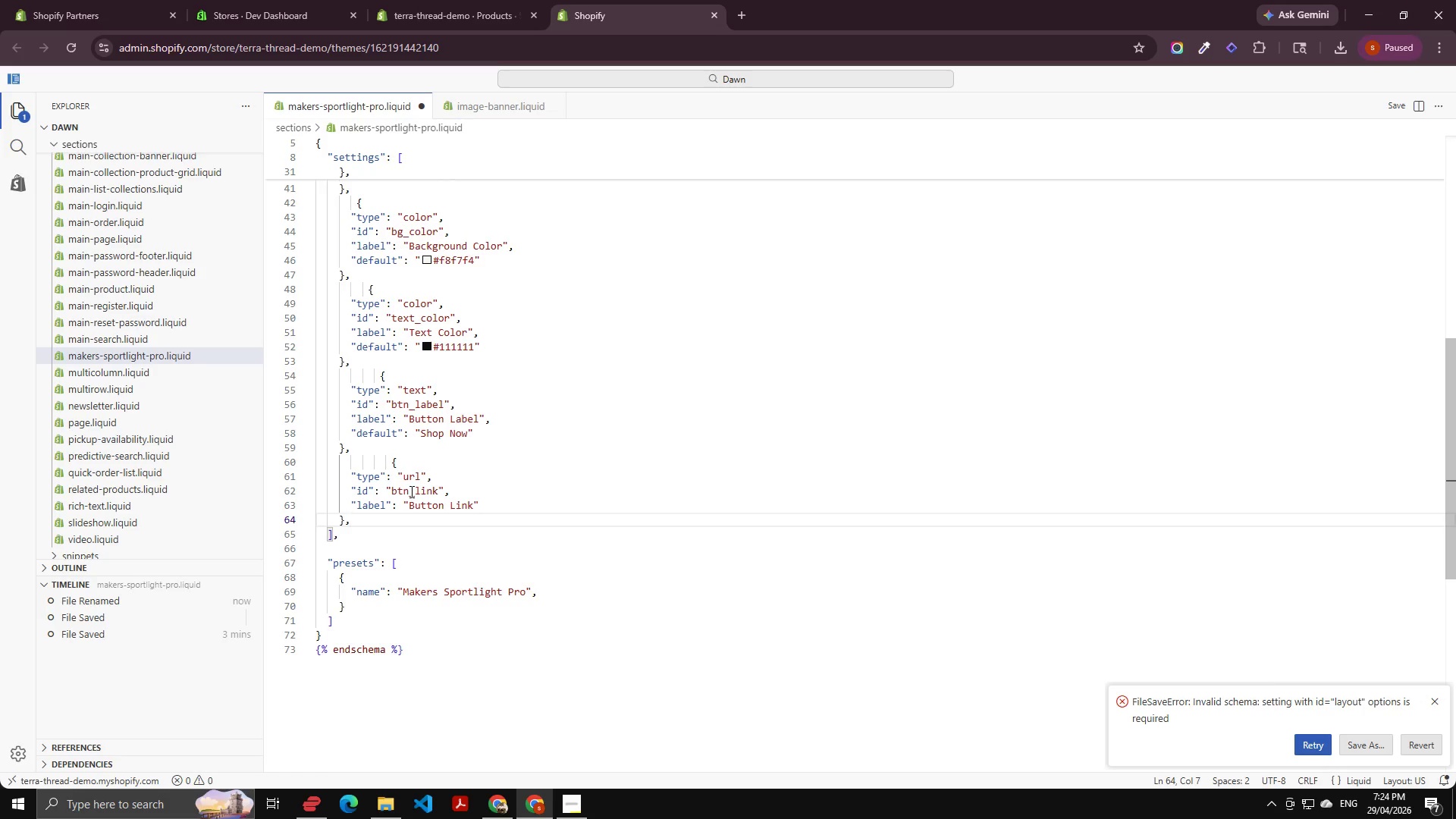 
key(Enter)
 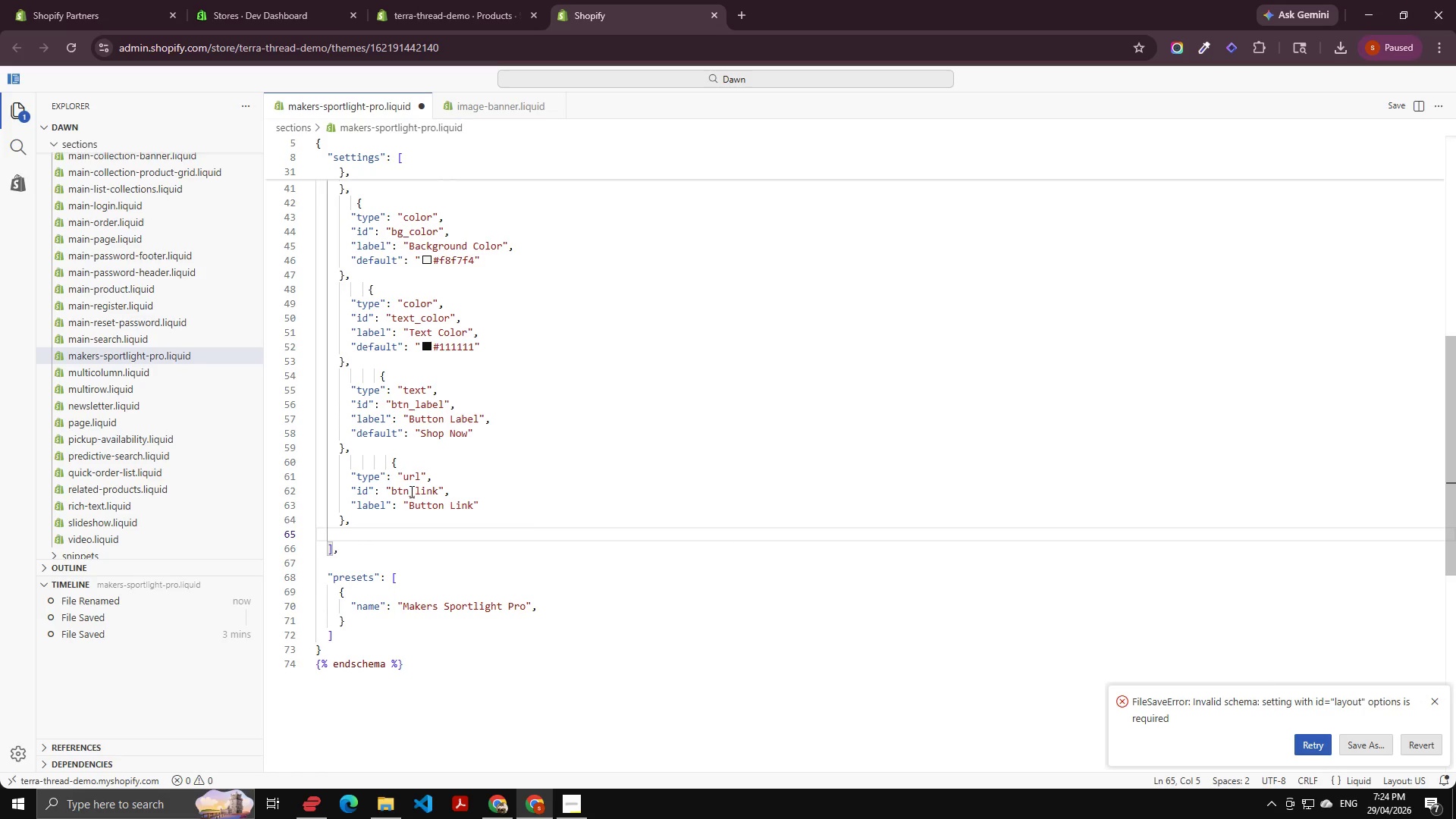 
scroll: coordinate [439, 431], scroll_direction: down, amount: 4.0
 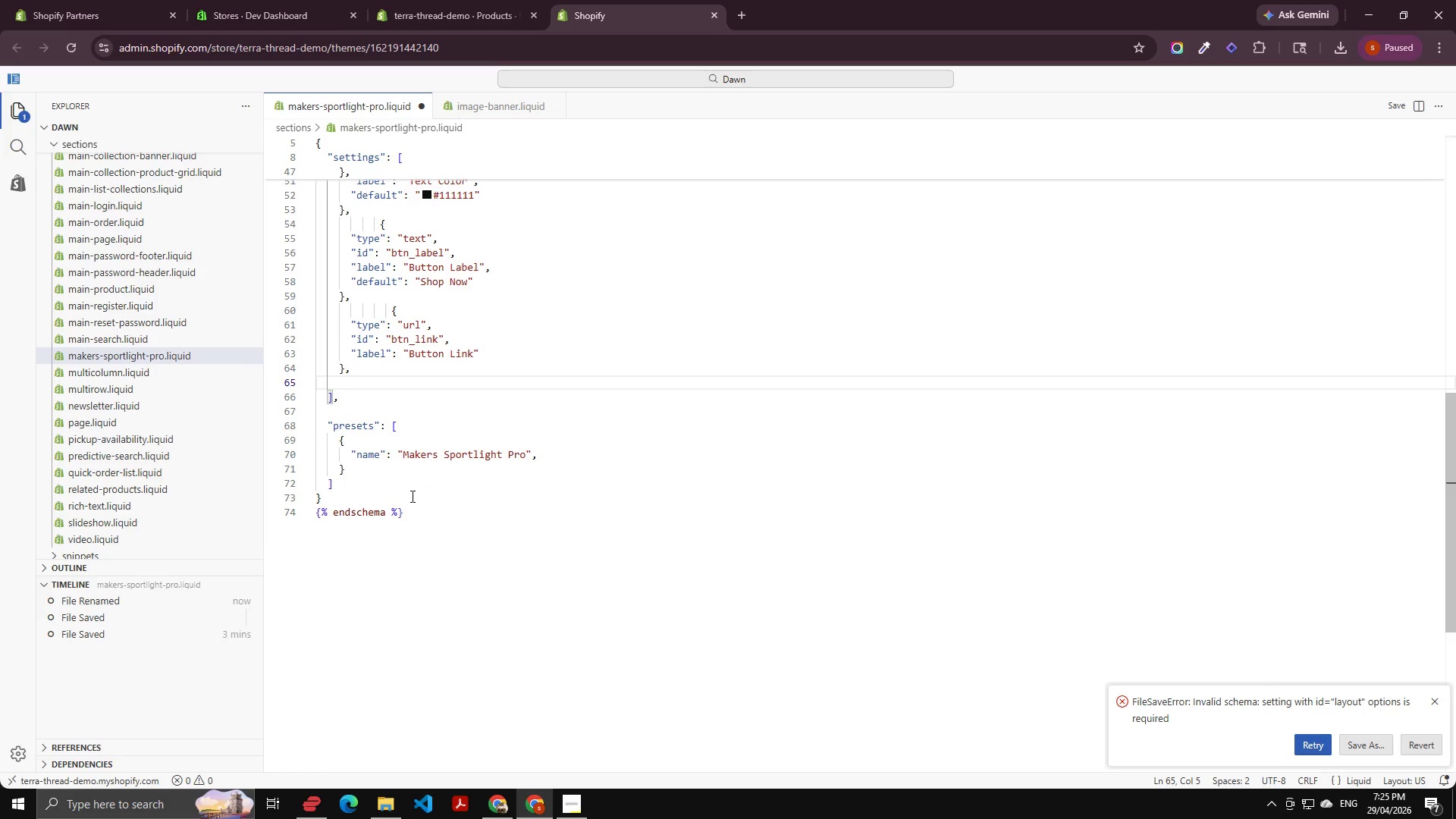 
wait(9.23)
 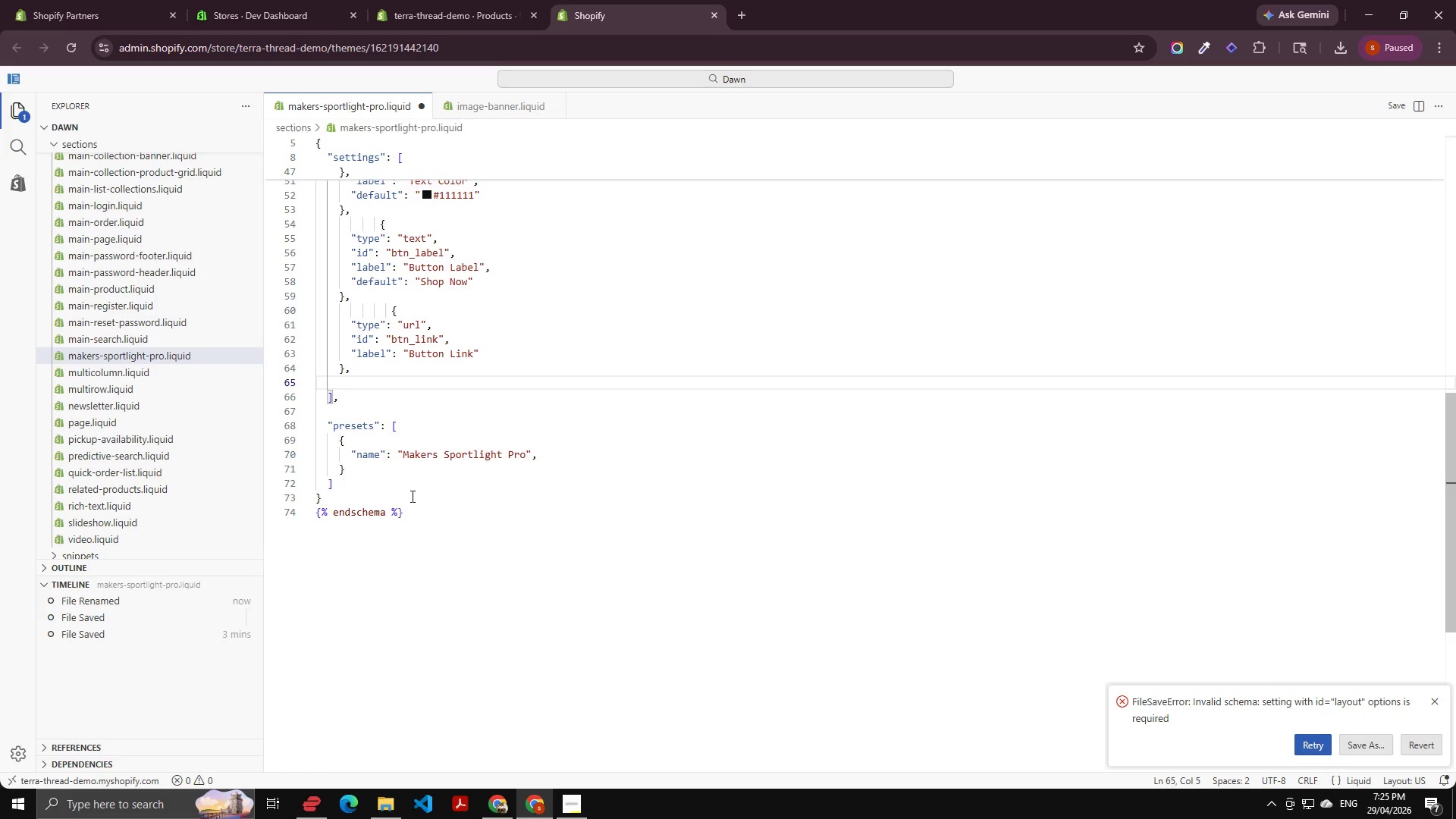 
left_click_drag(start_coordinate=[348, 373], to_coordinate=[315, 312])
 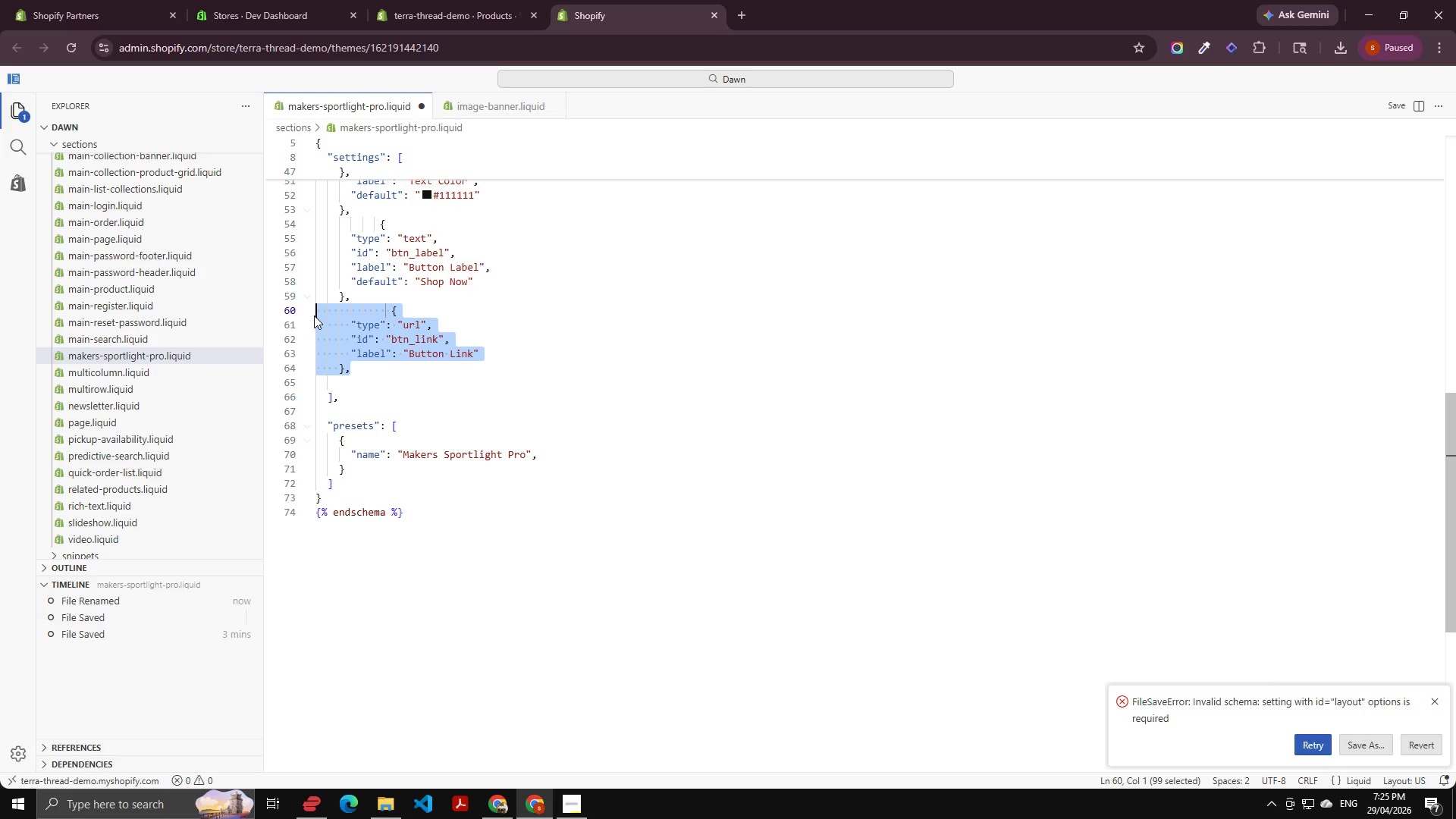 
key(Control+C)
 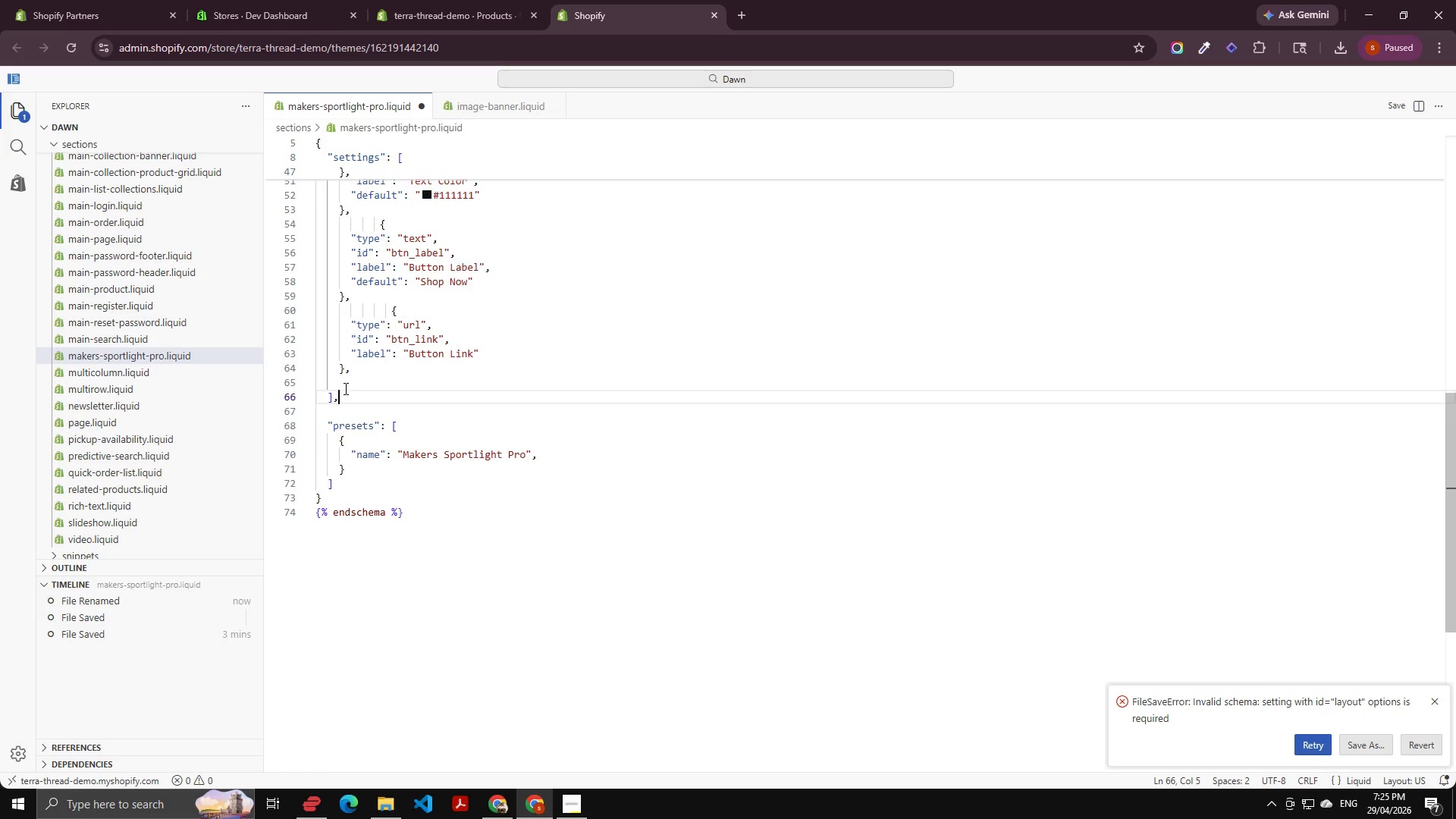 
double_click([344, 385])
 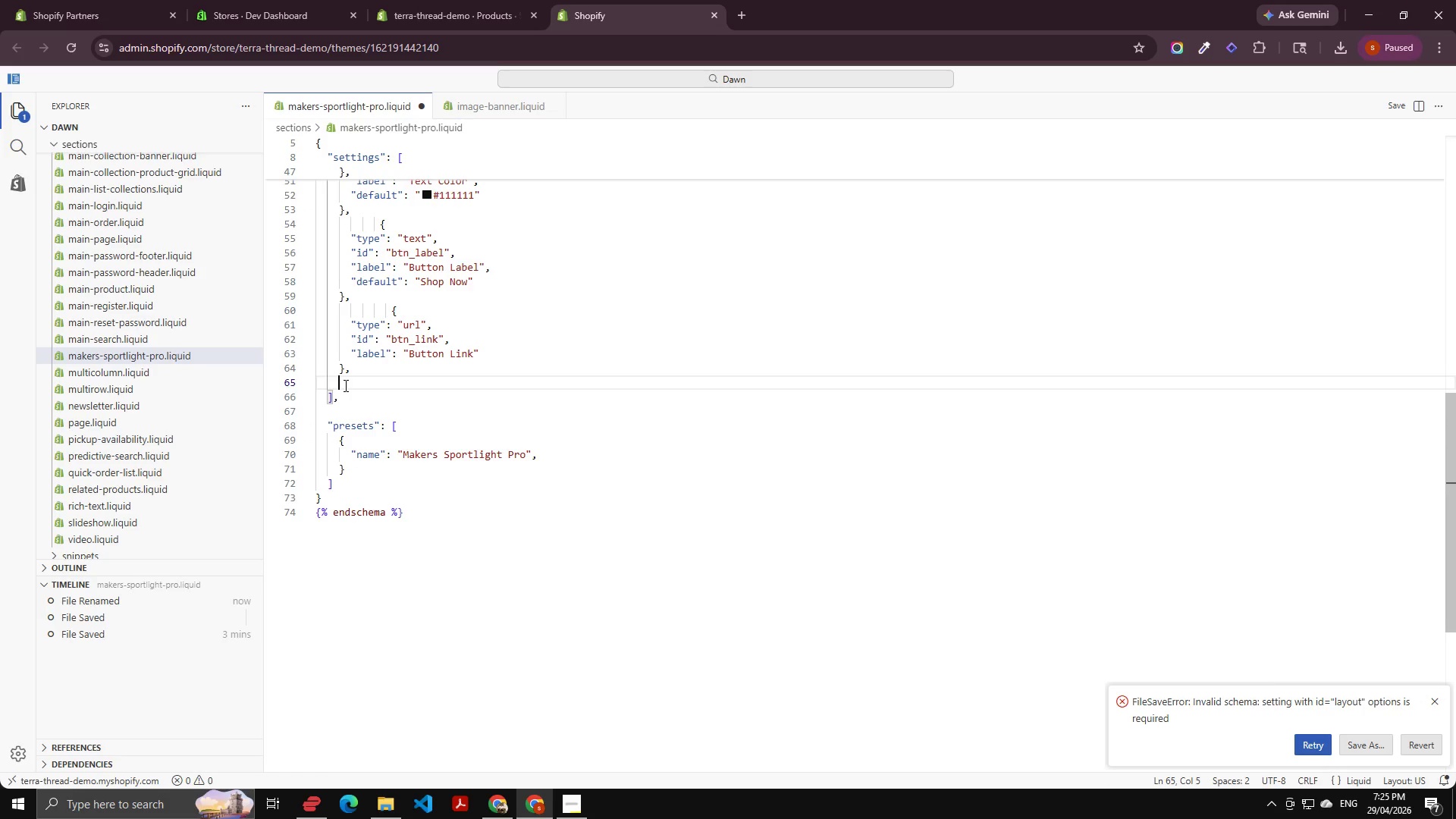 
key(Control+V)
 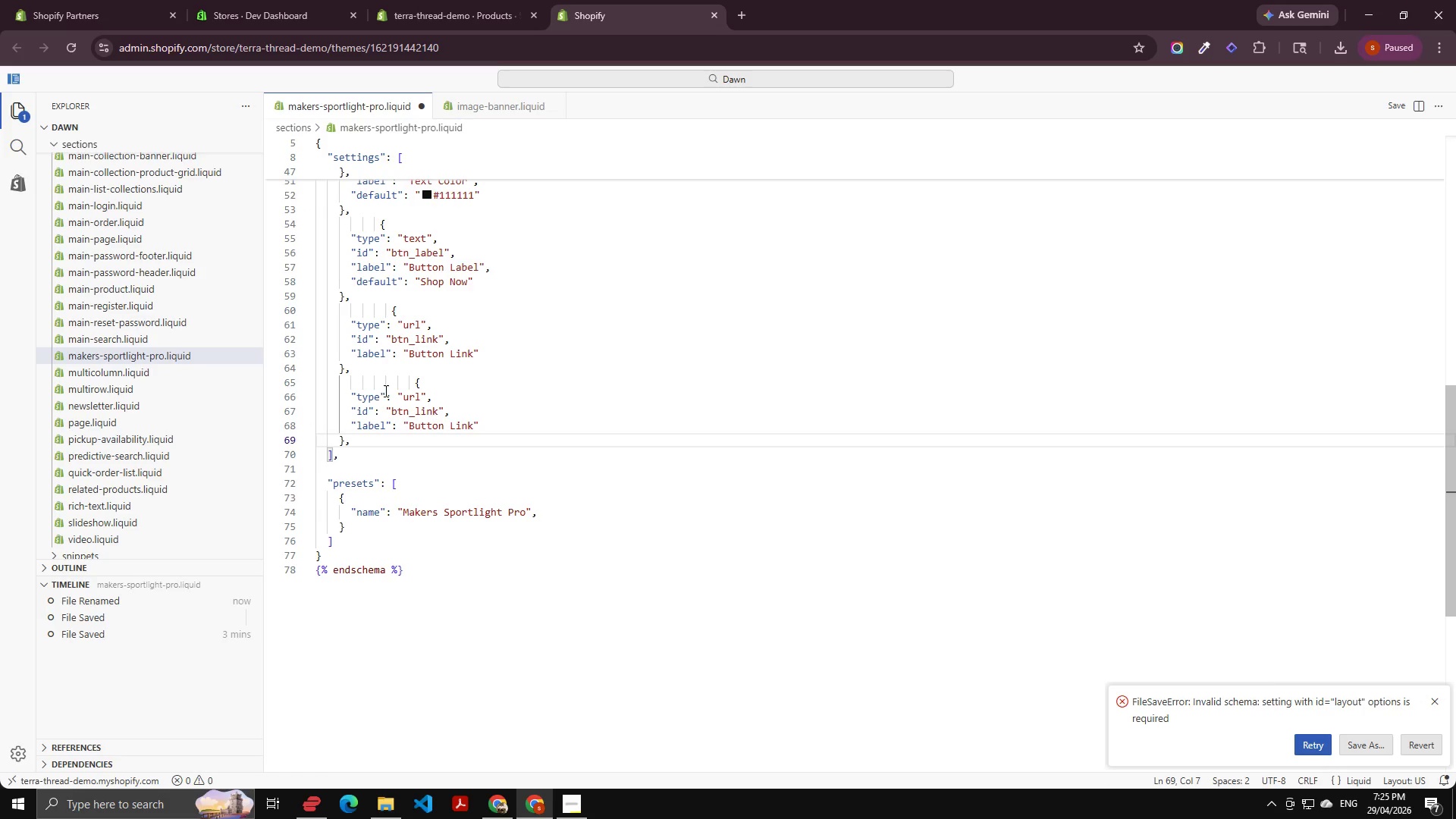 
left_click([384, 384])
 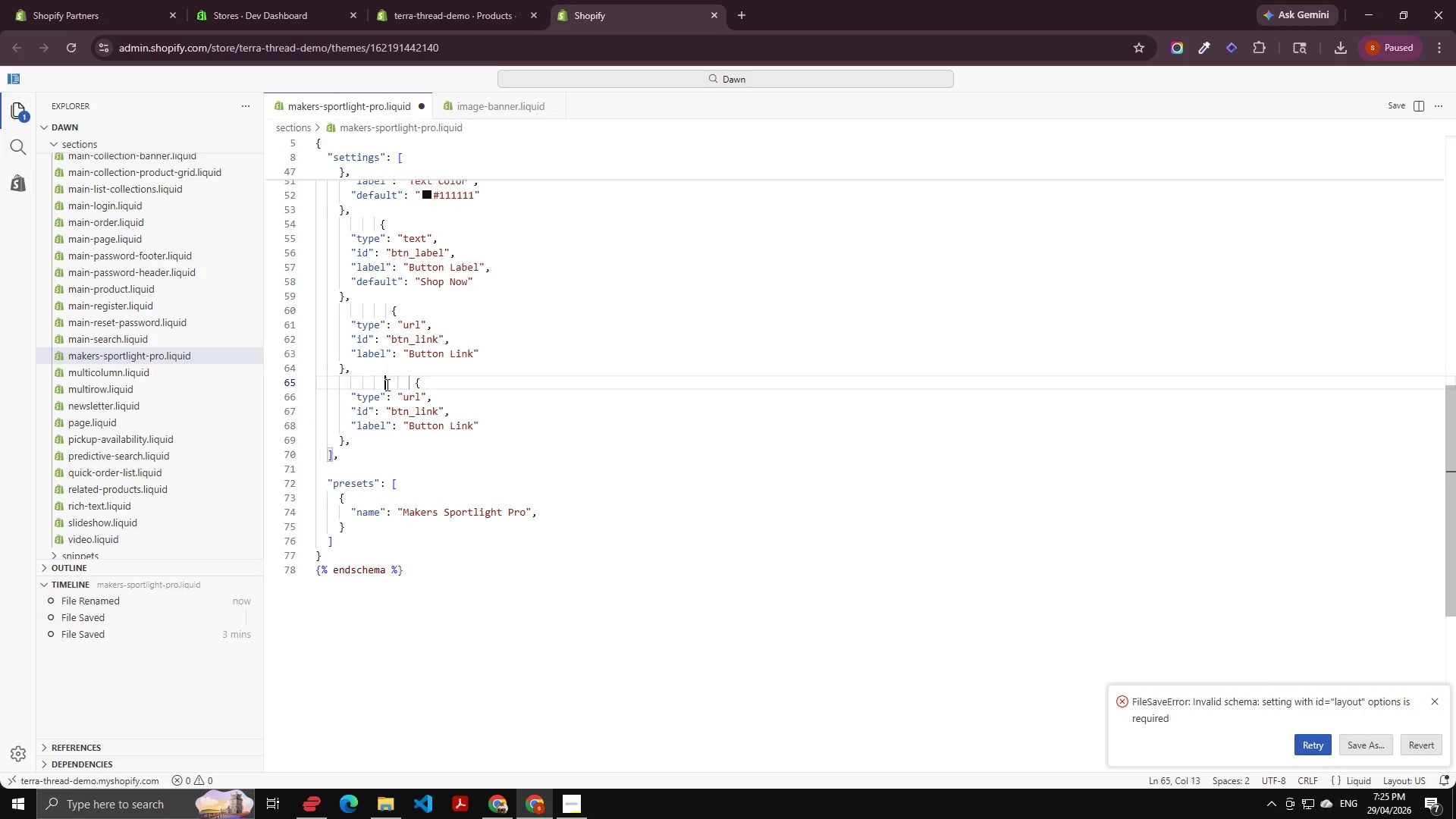 
key(Control+Equal)
 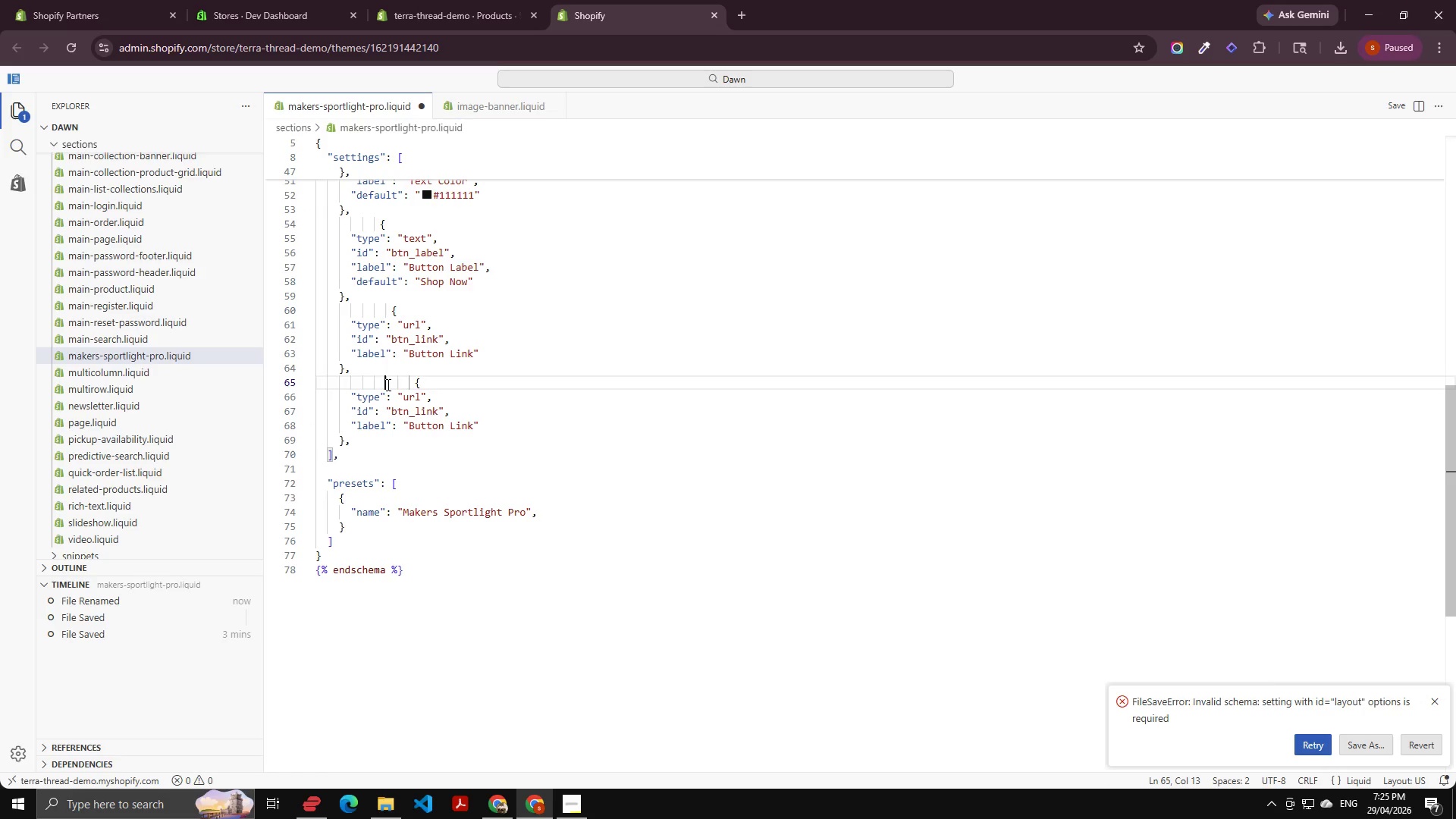 
key(Backspace)
 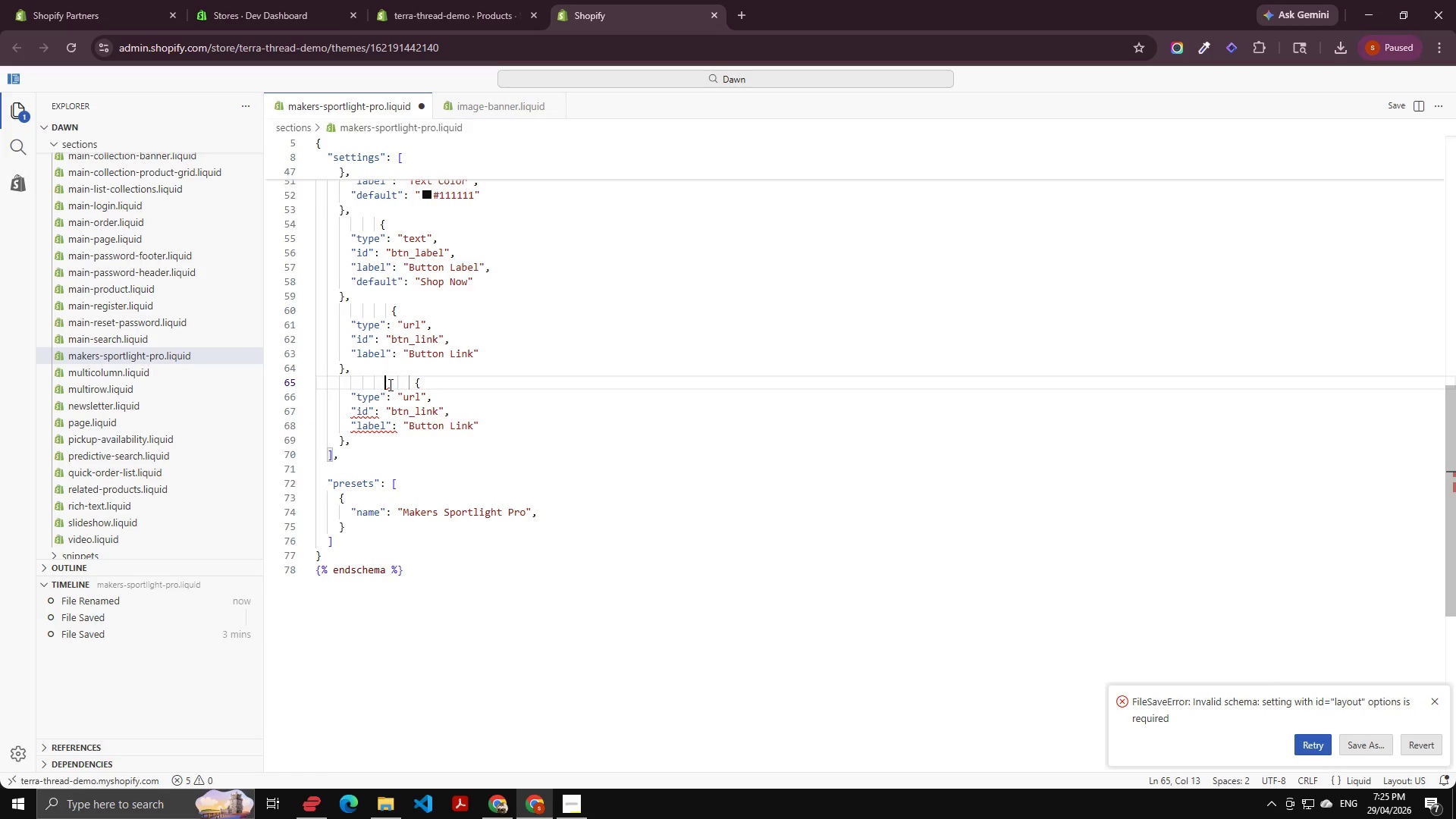 
key(Backspace)
 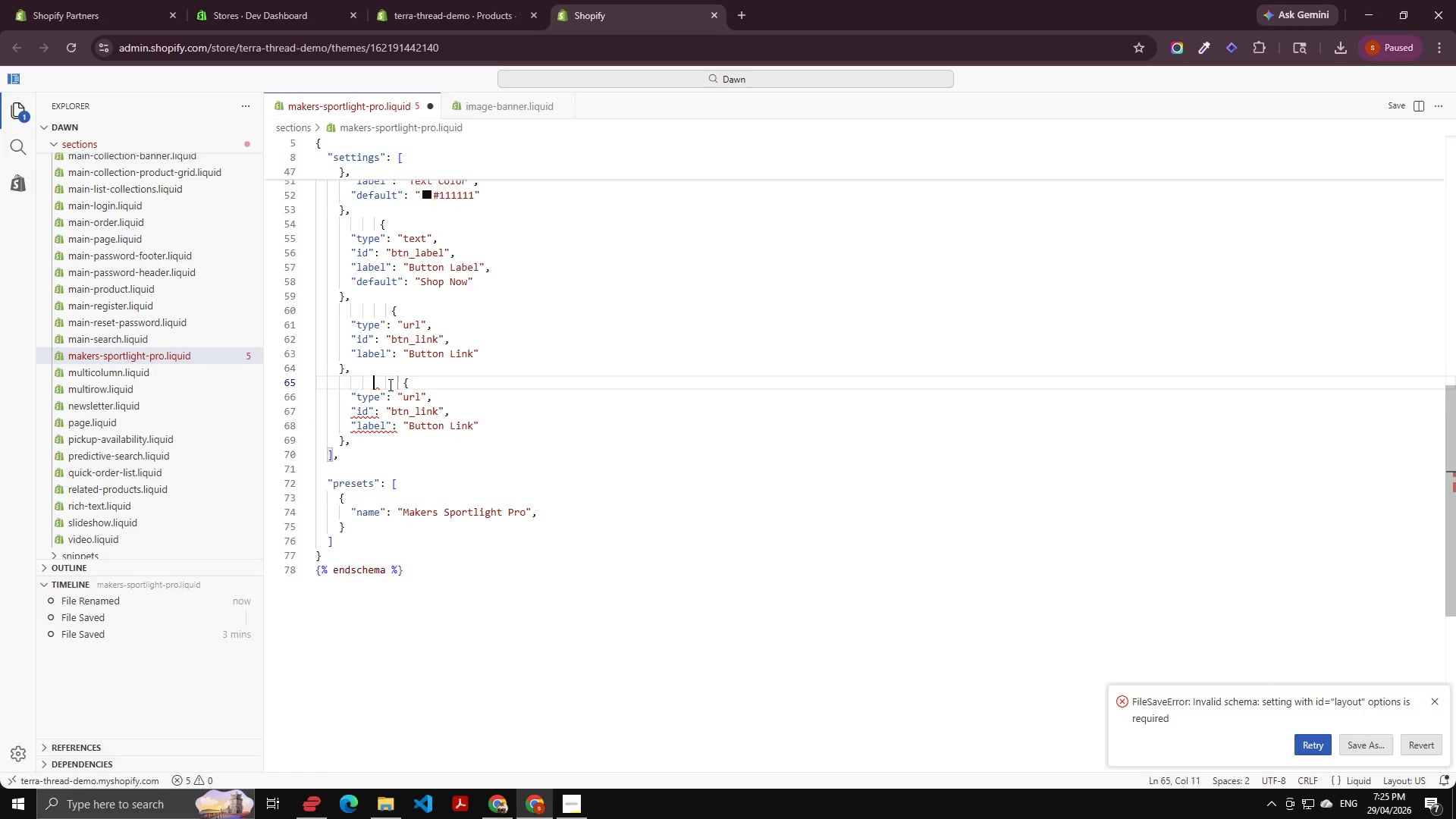 
key(Backspace)
 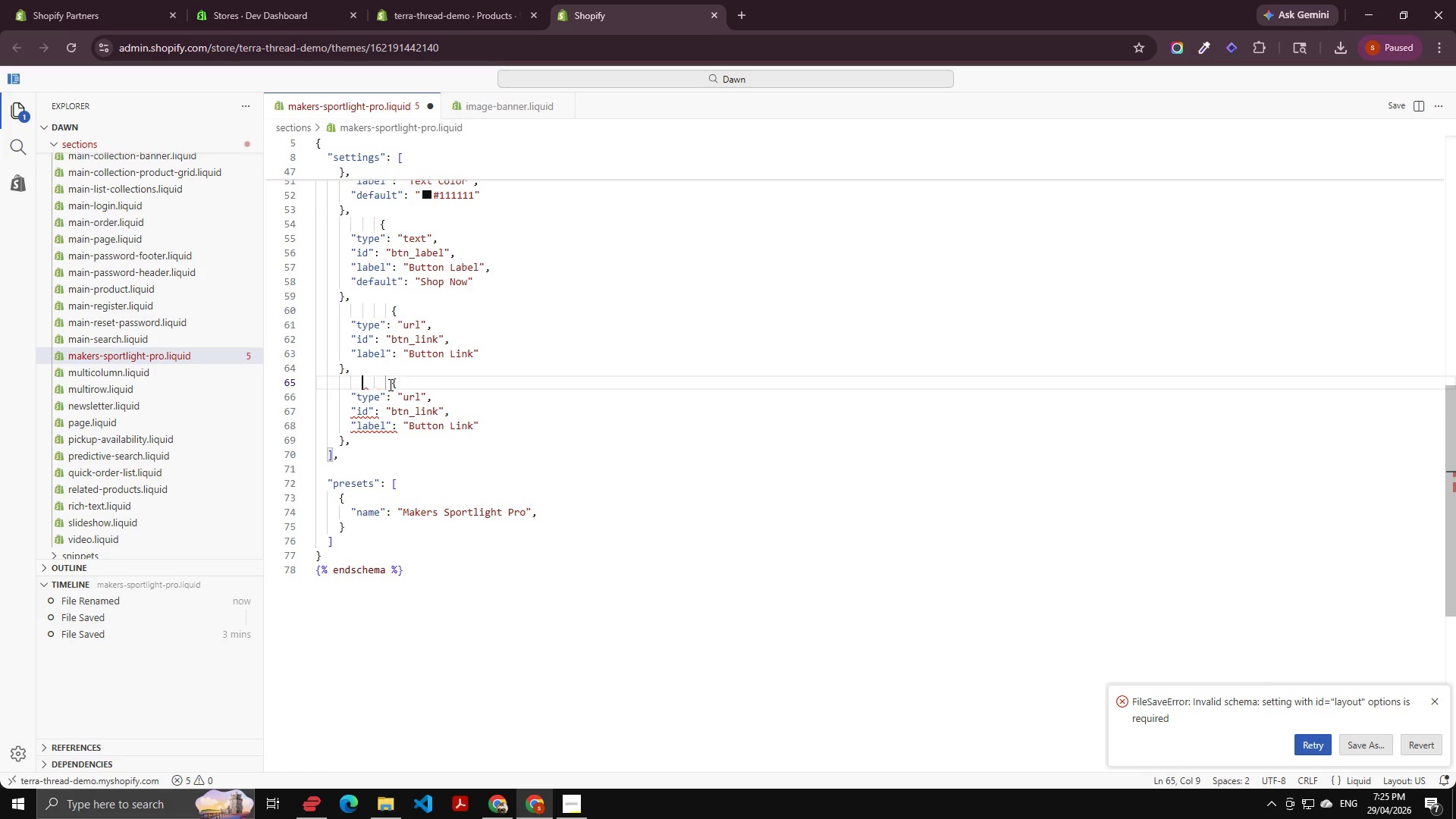 
key(Backspace)
 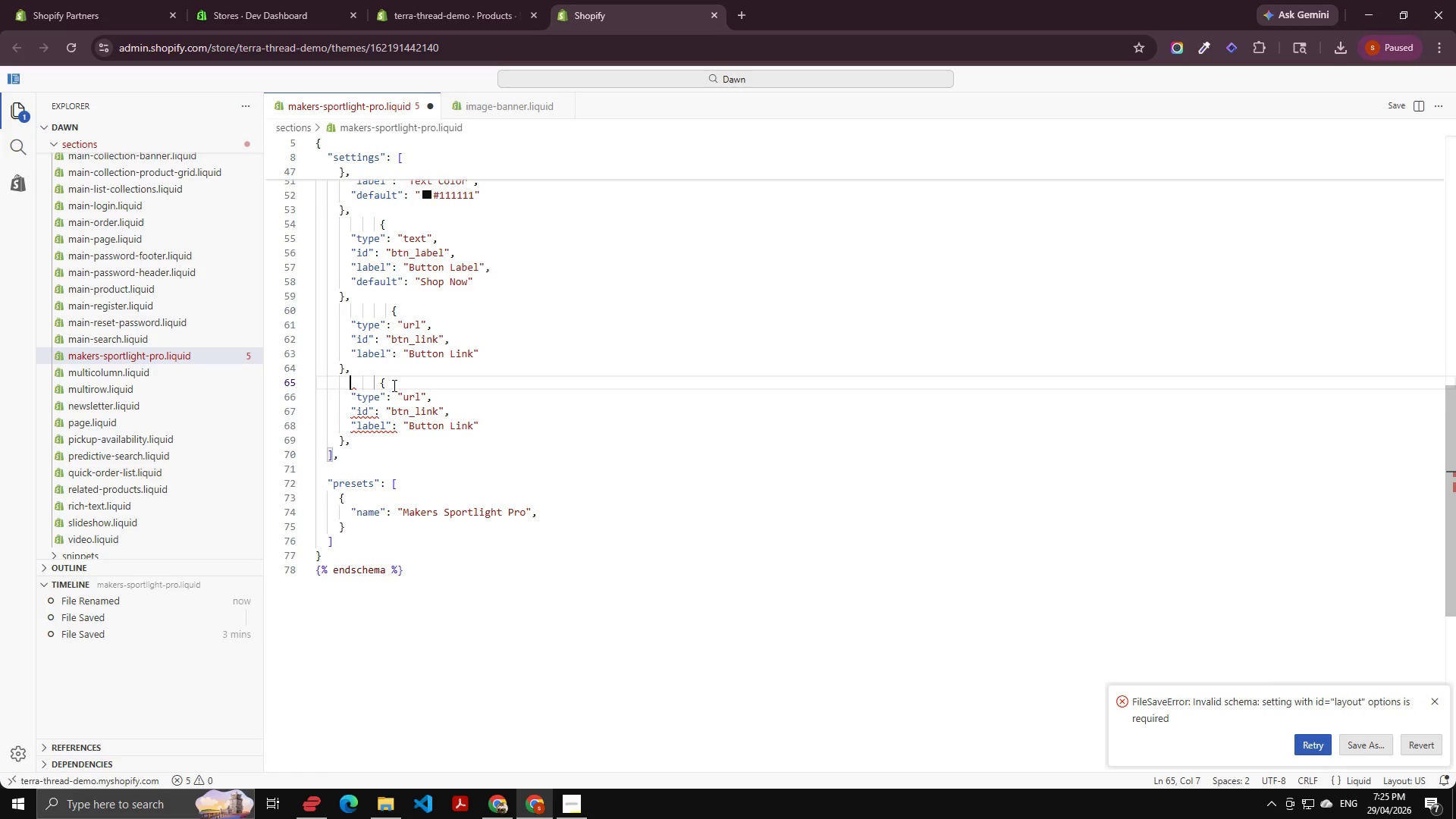 
key(Backspace)
 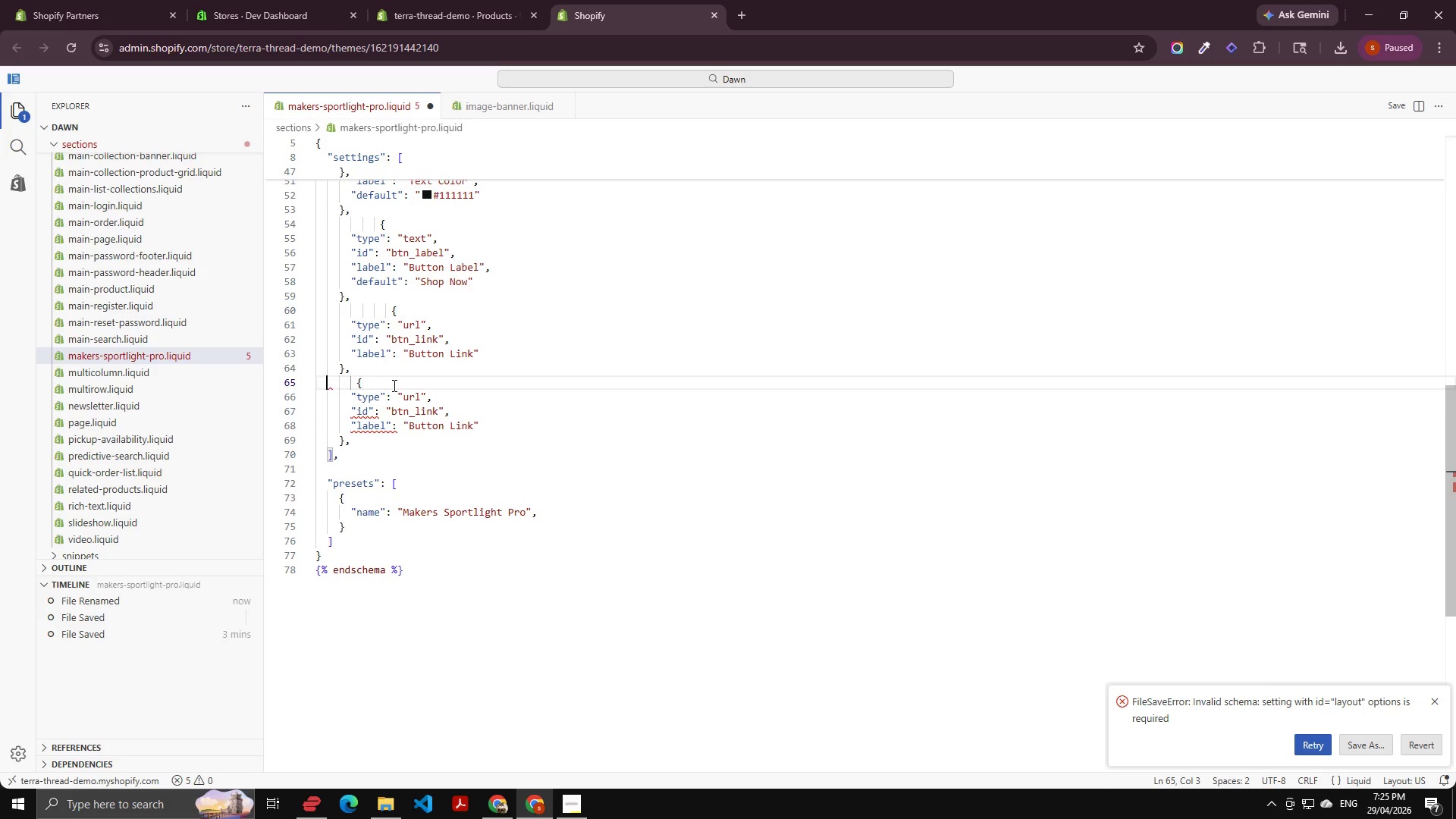 
key(Backspace)
 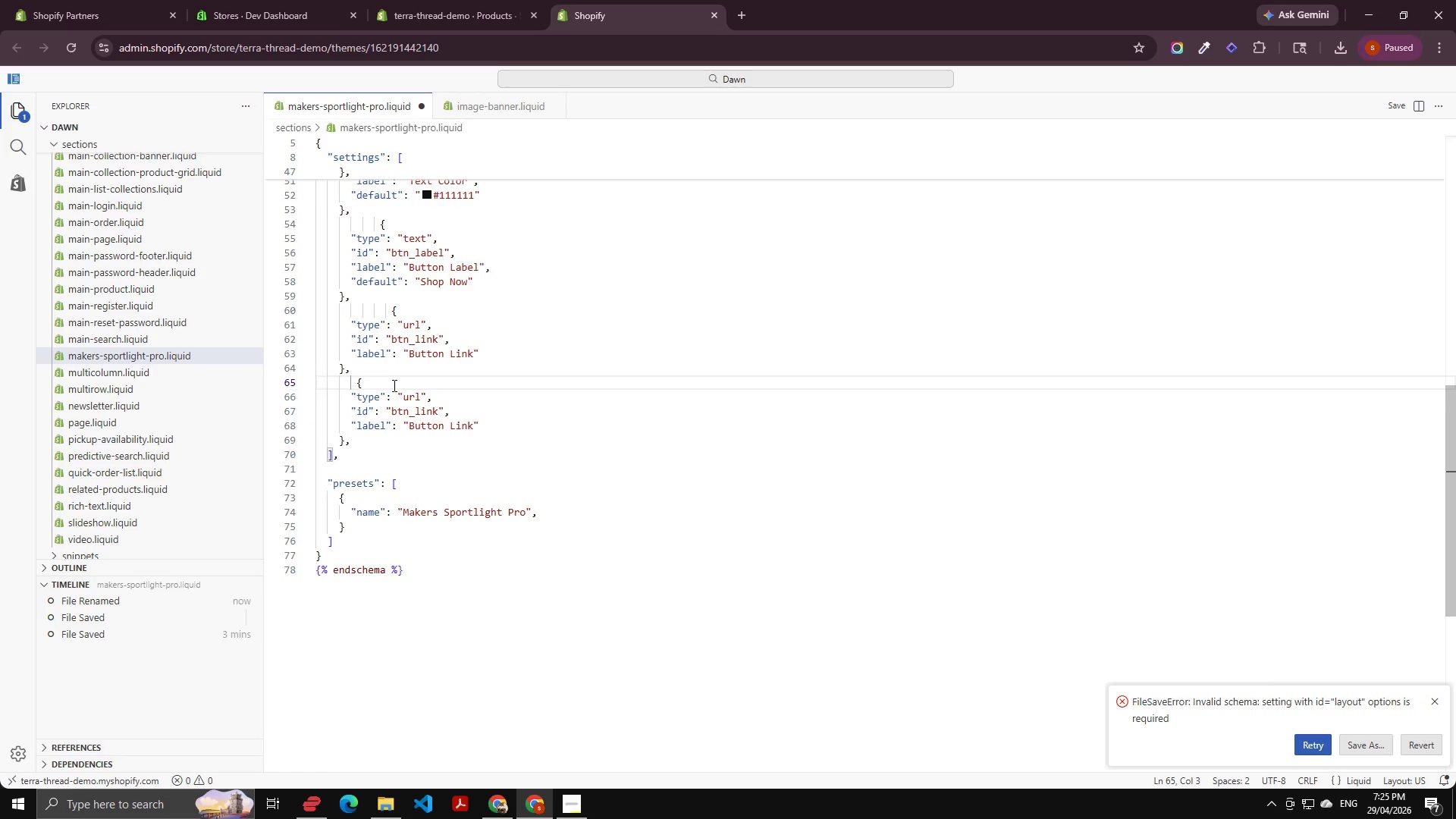 
key(Backspace)
 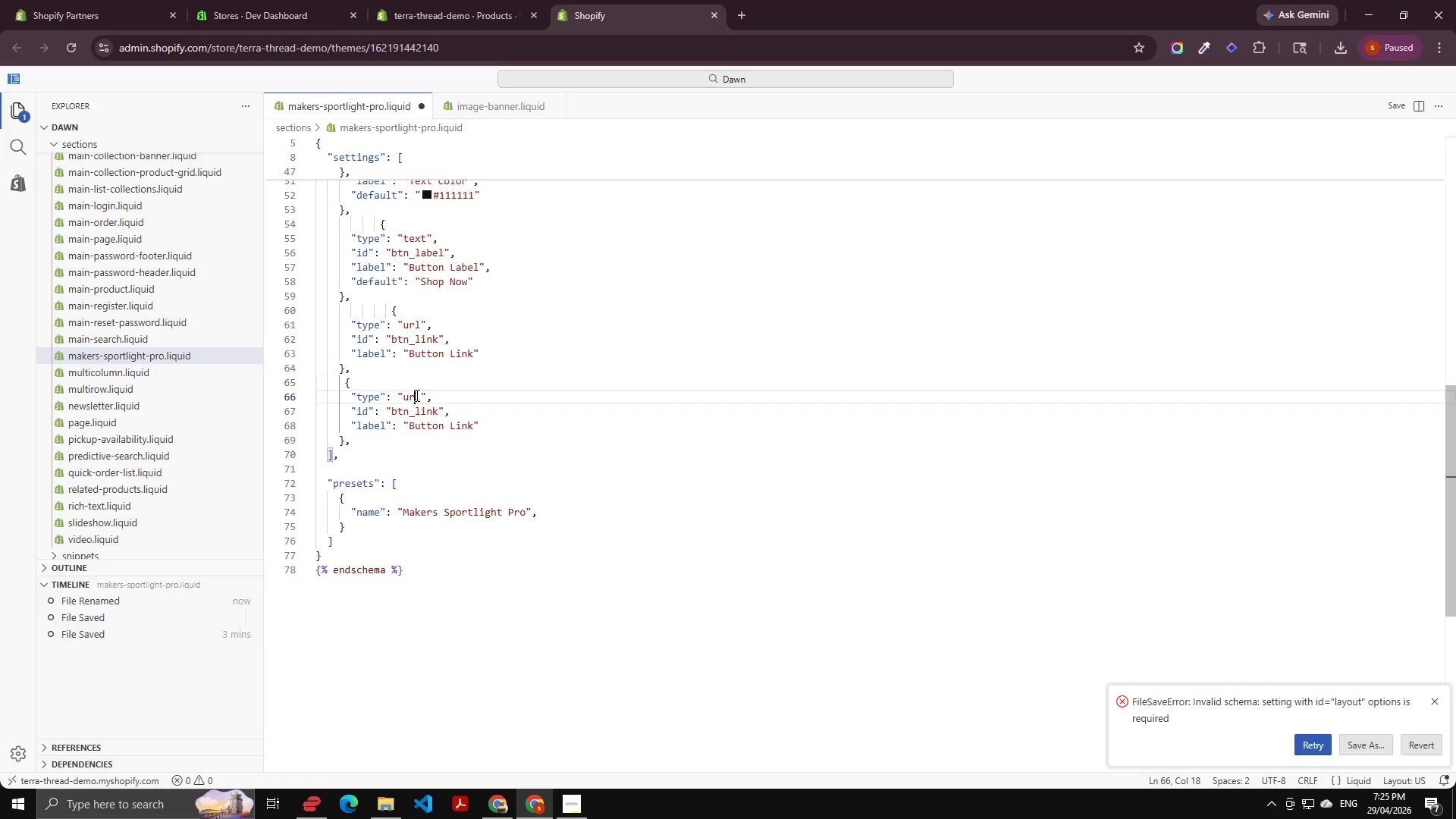 
double_click([415, 394])
 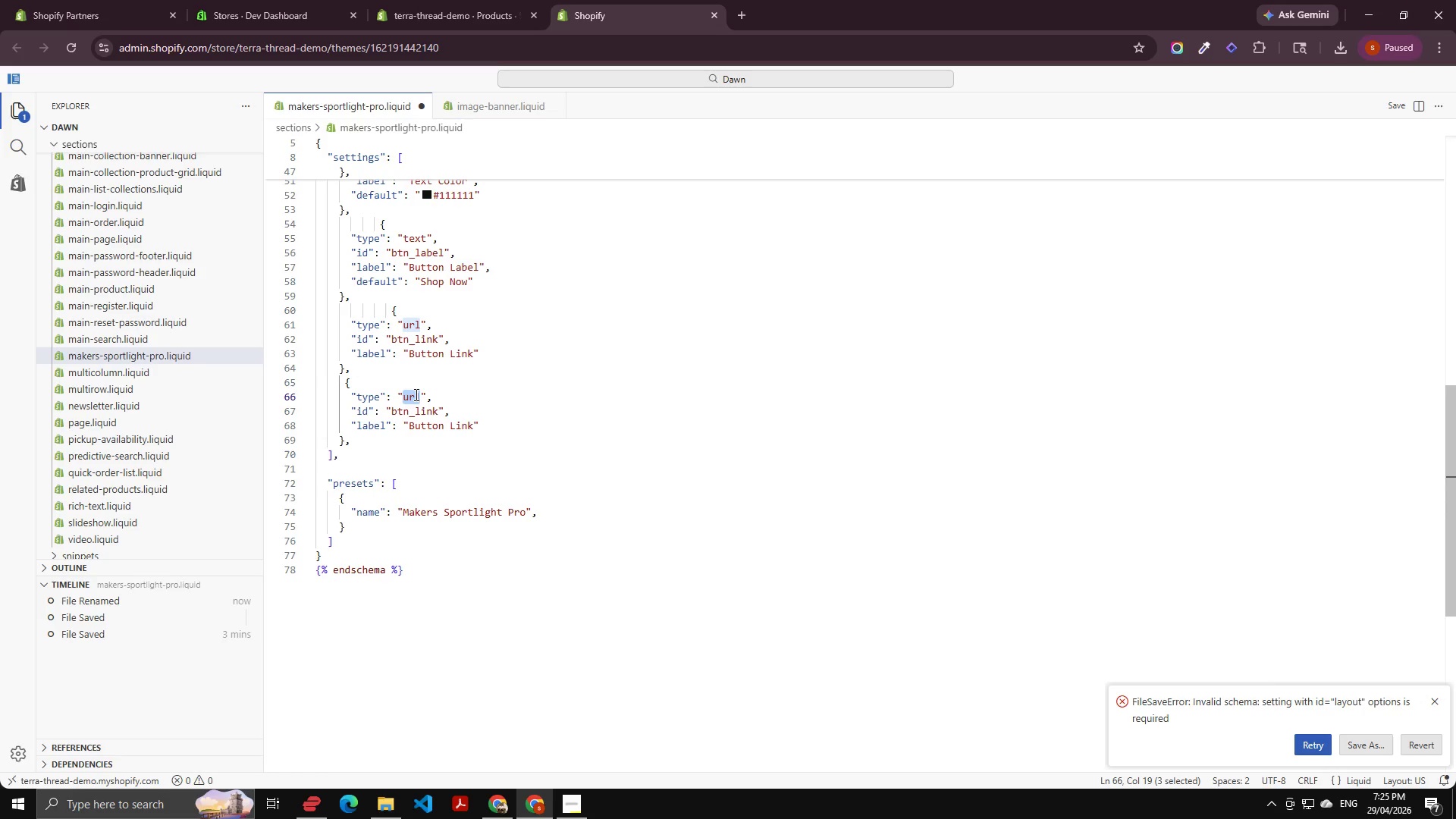 
type(ta)
key(Backspace)
key(Backspace)
type(rnge)
 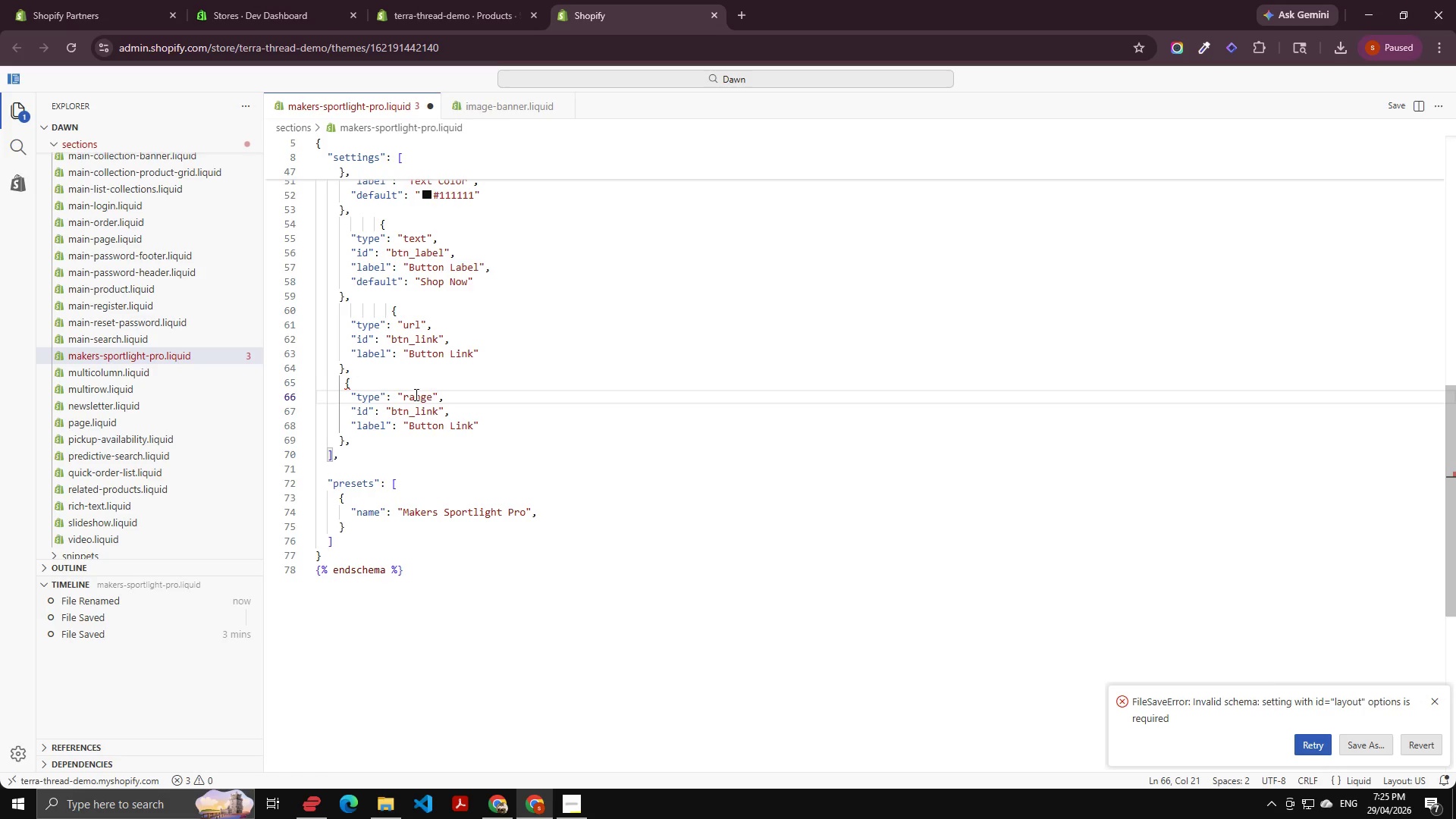 
hold_key(key=A, duration=6.31)
 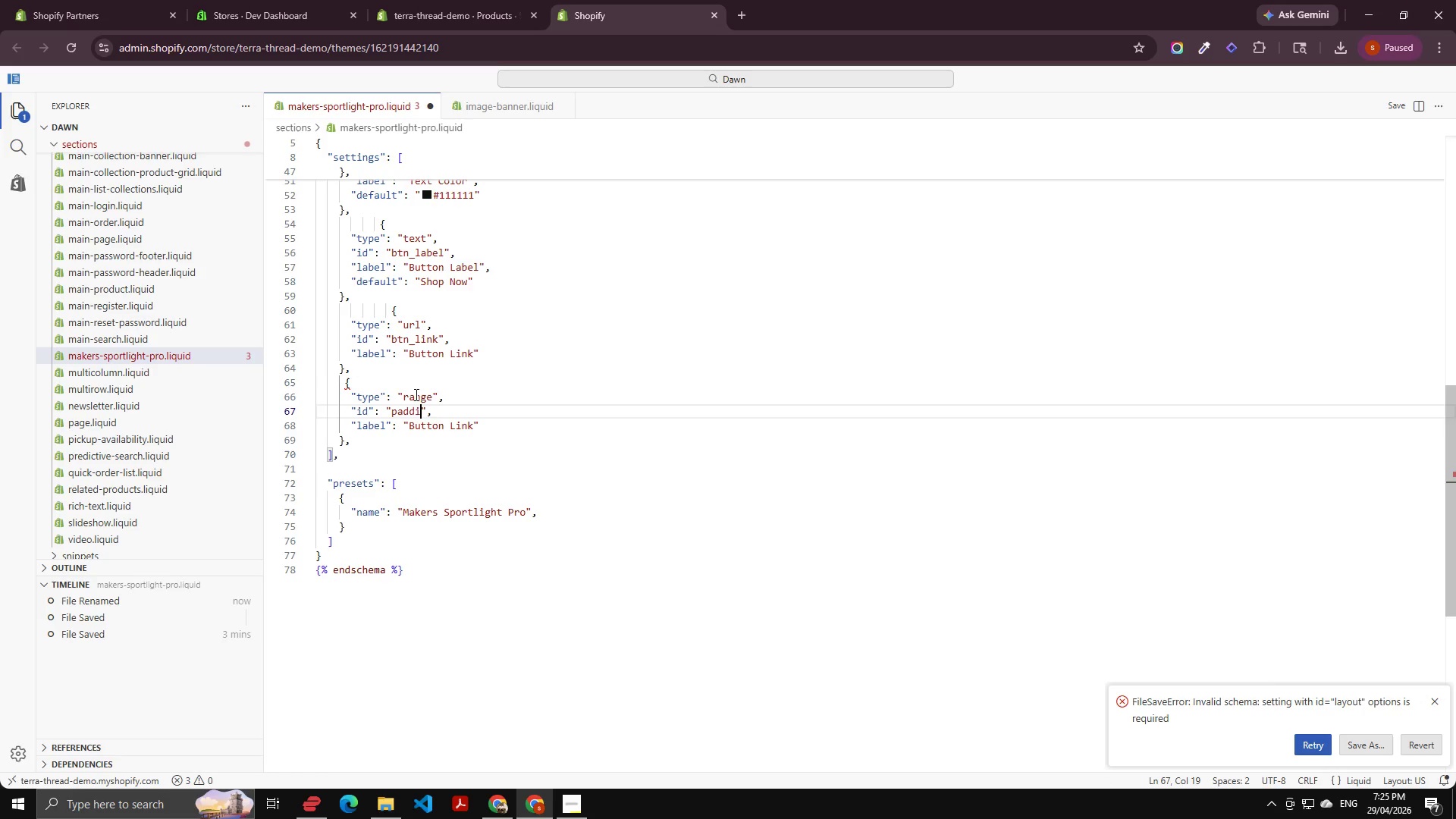 
key(ArrowDown)
 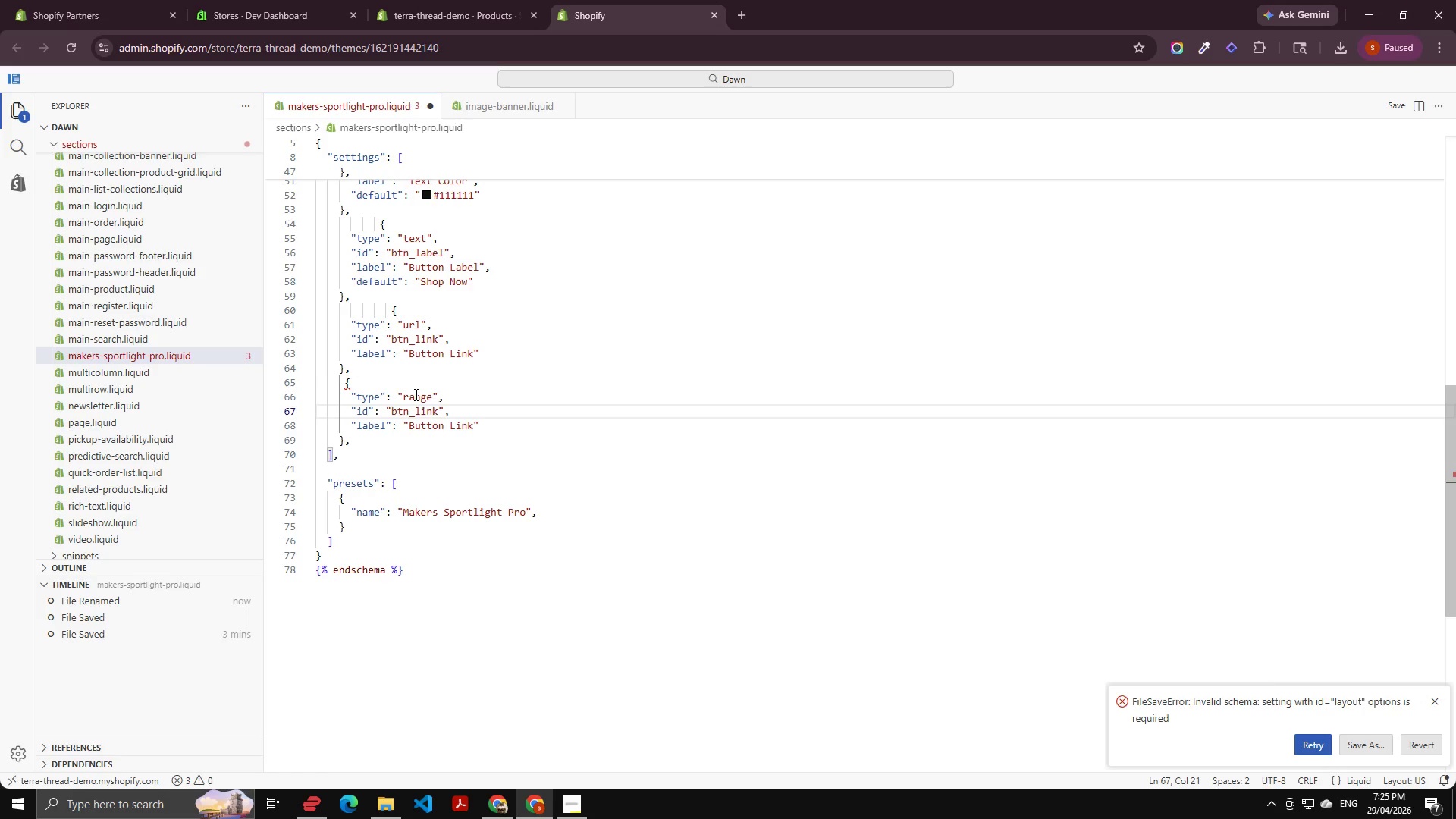 
key(ArrowRight)
 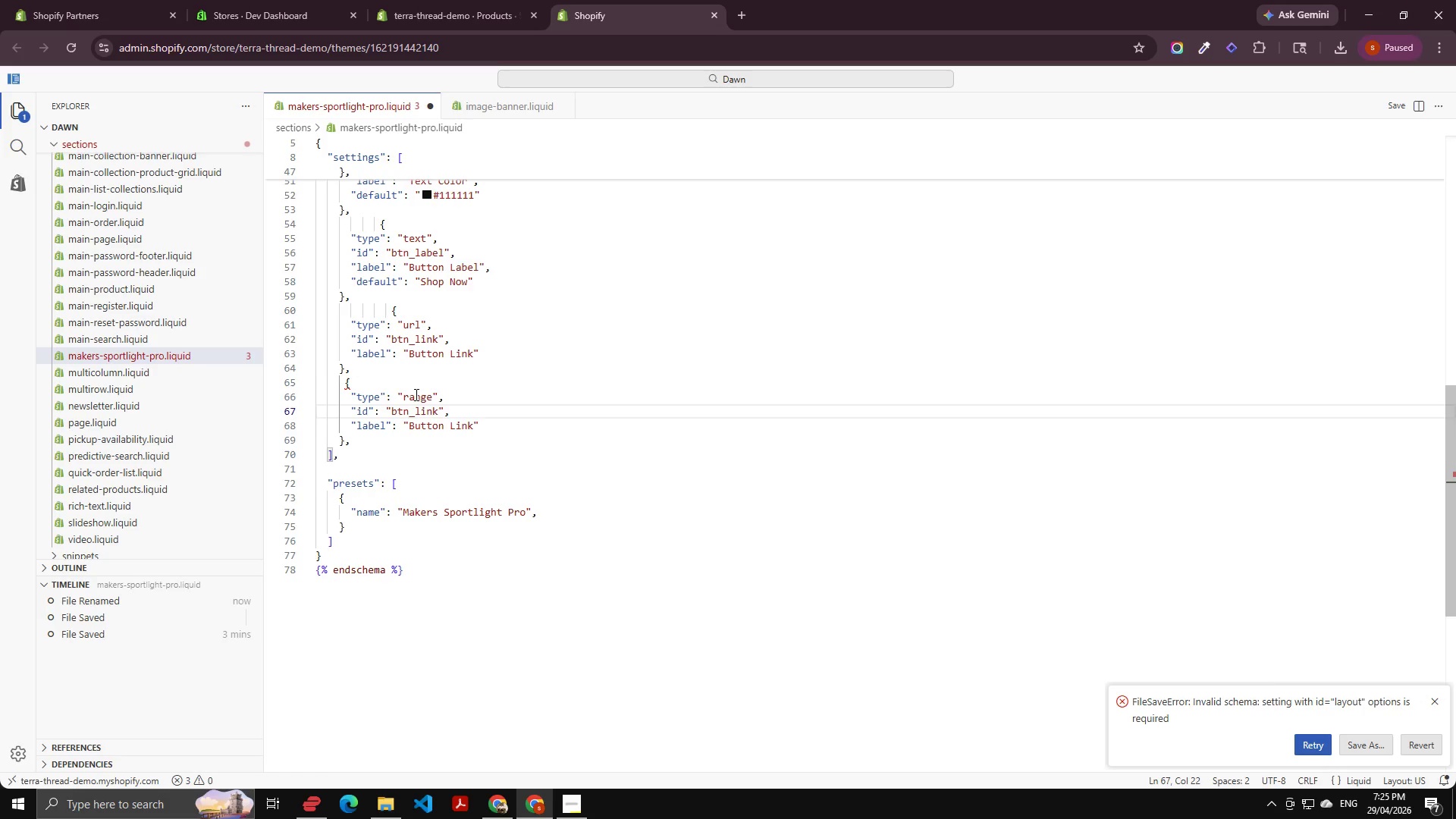 
key(Control+Shift+ArrowLeft)
 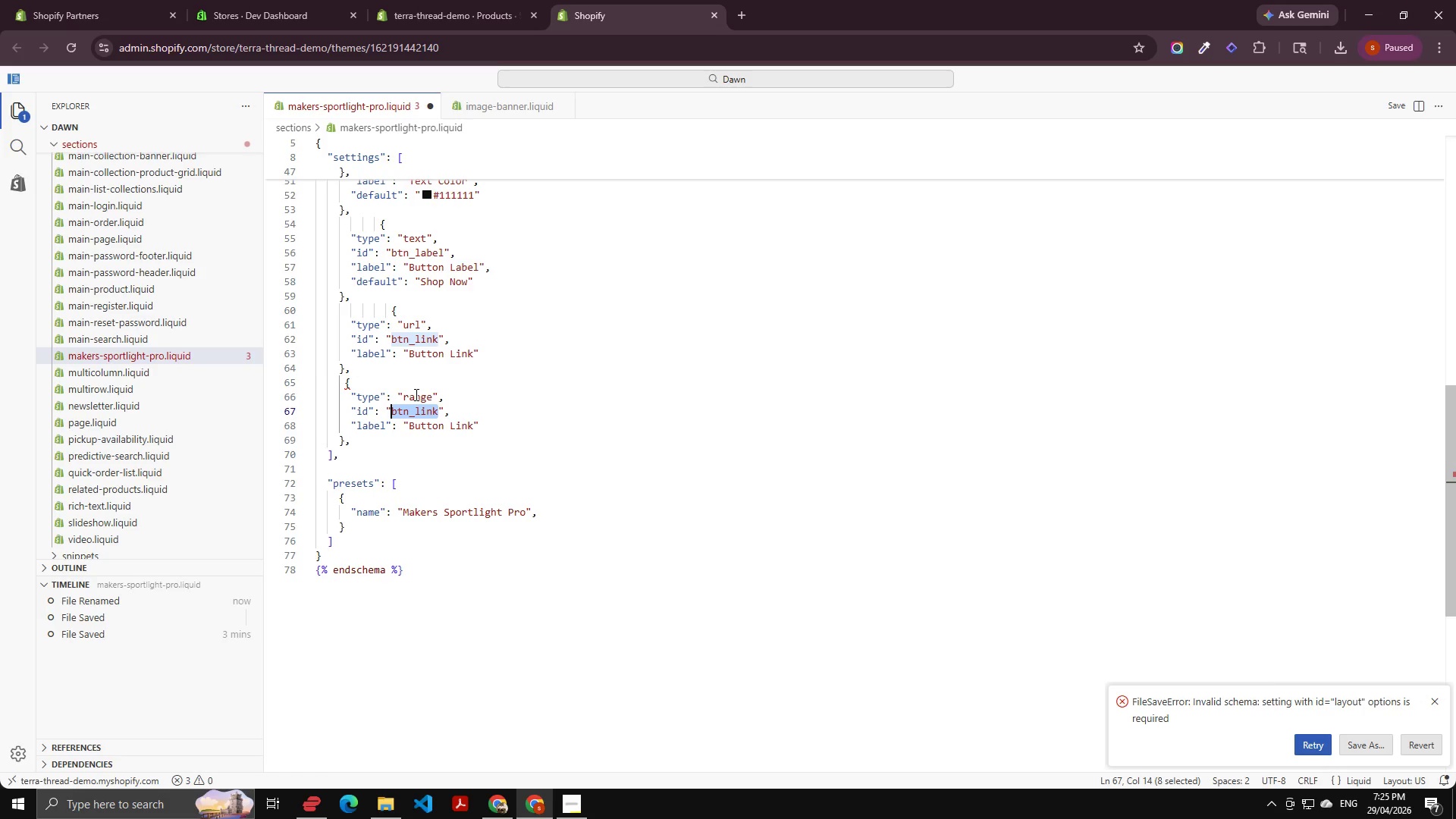 
type(pdding)
 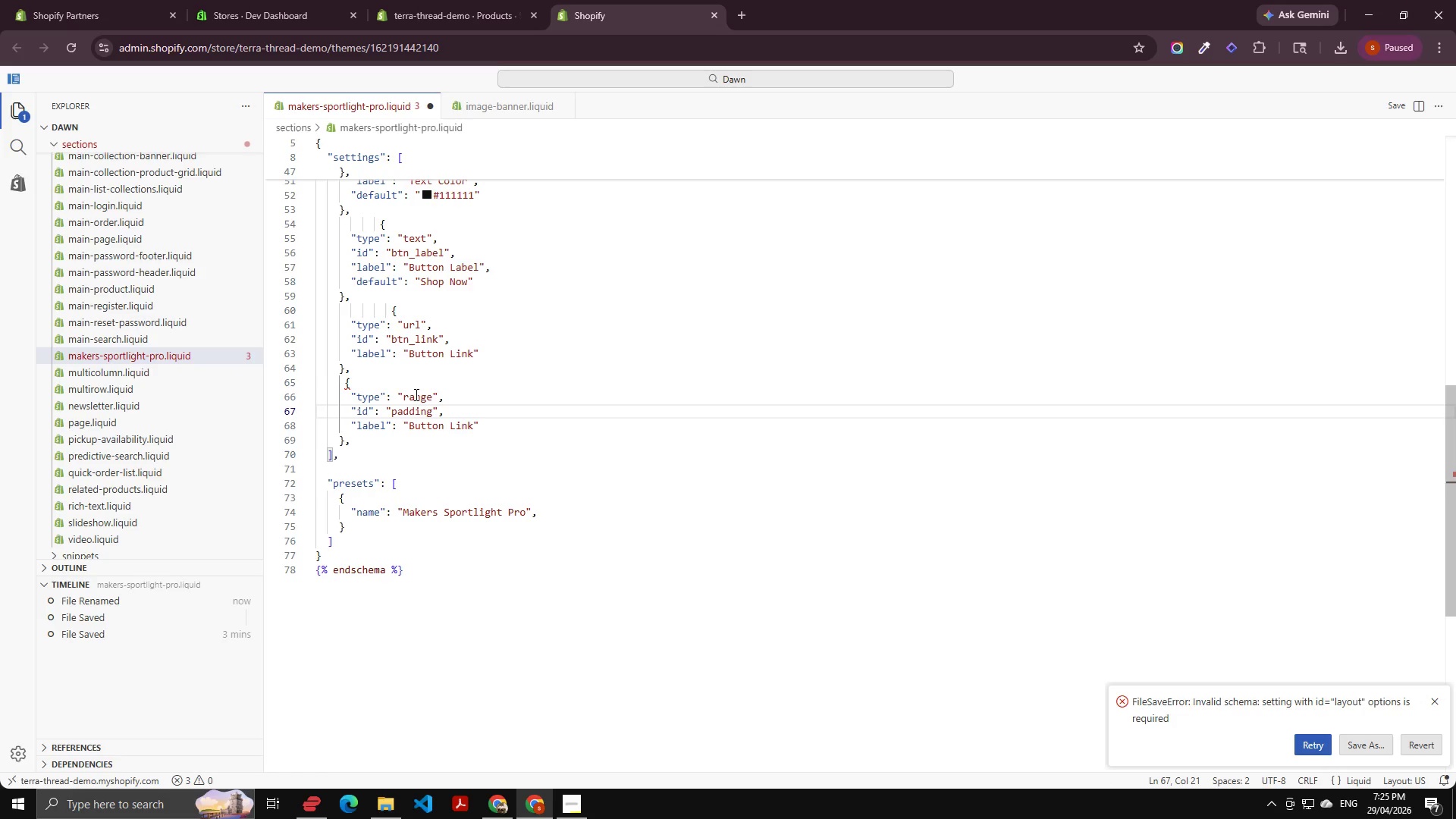 
key(ArrowDown)
 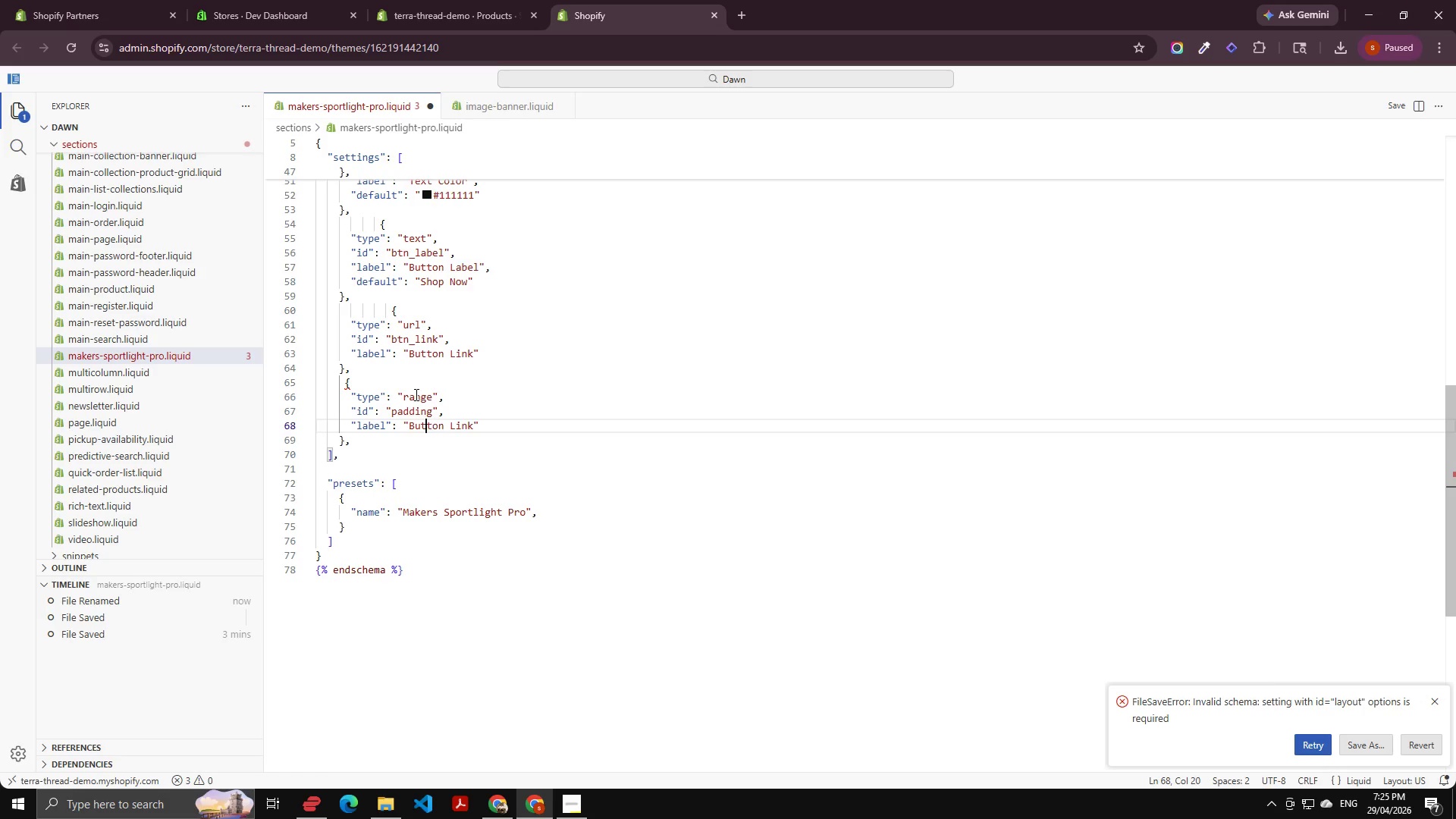 
key(ArrowLeft)
 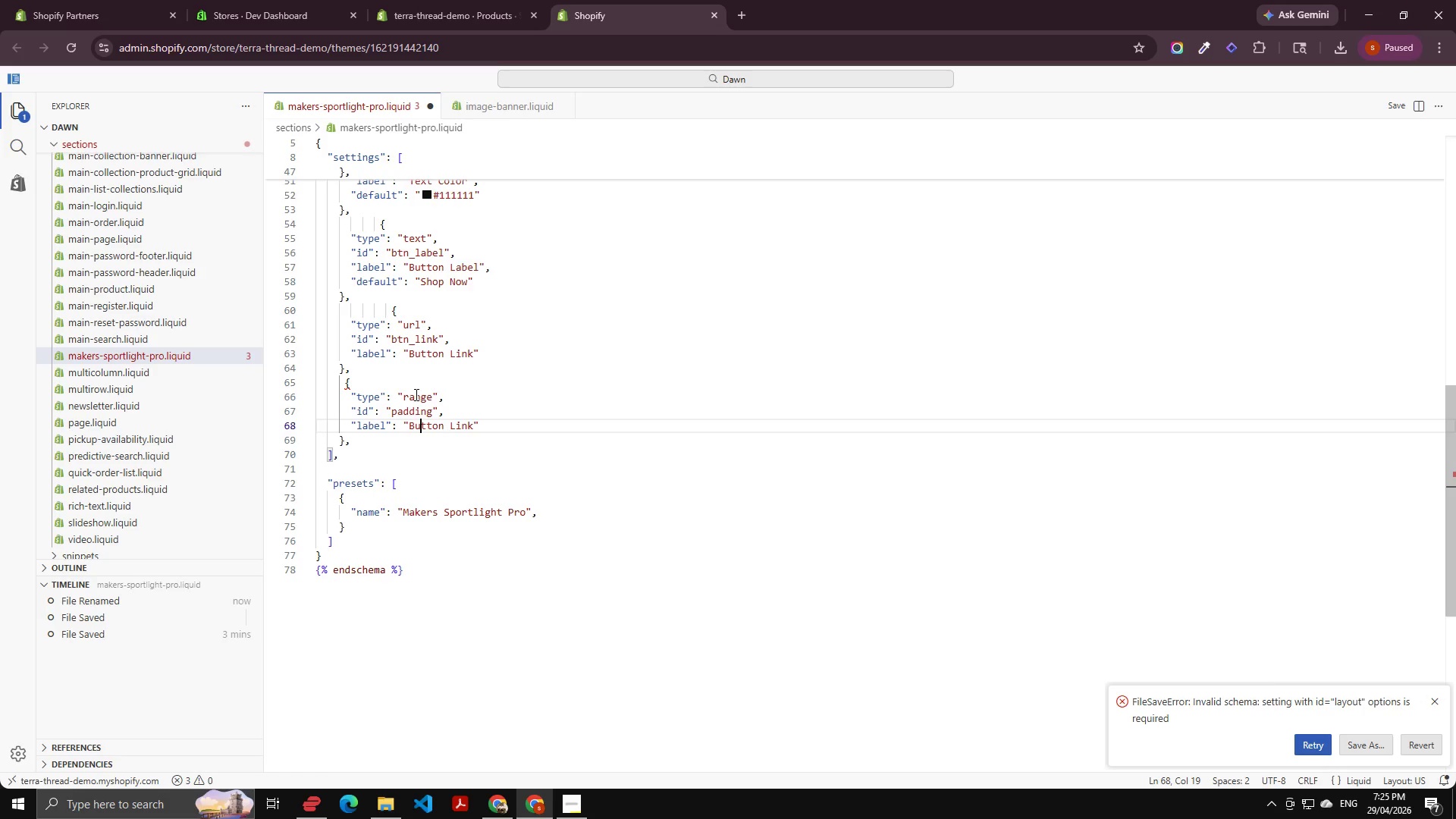 
key(ArrowLeft)
 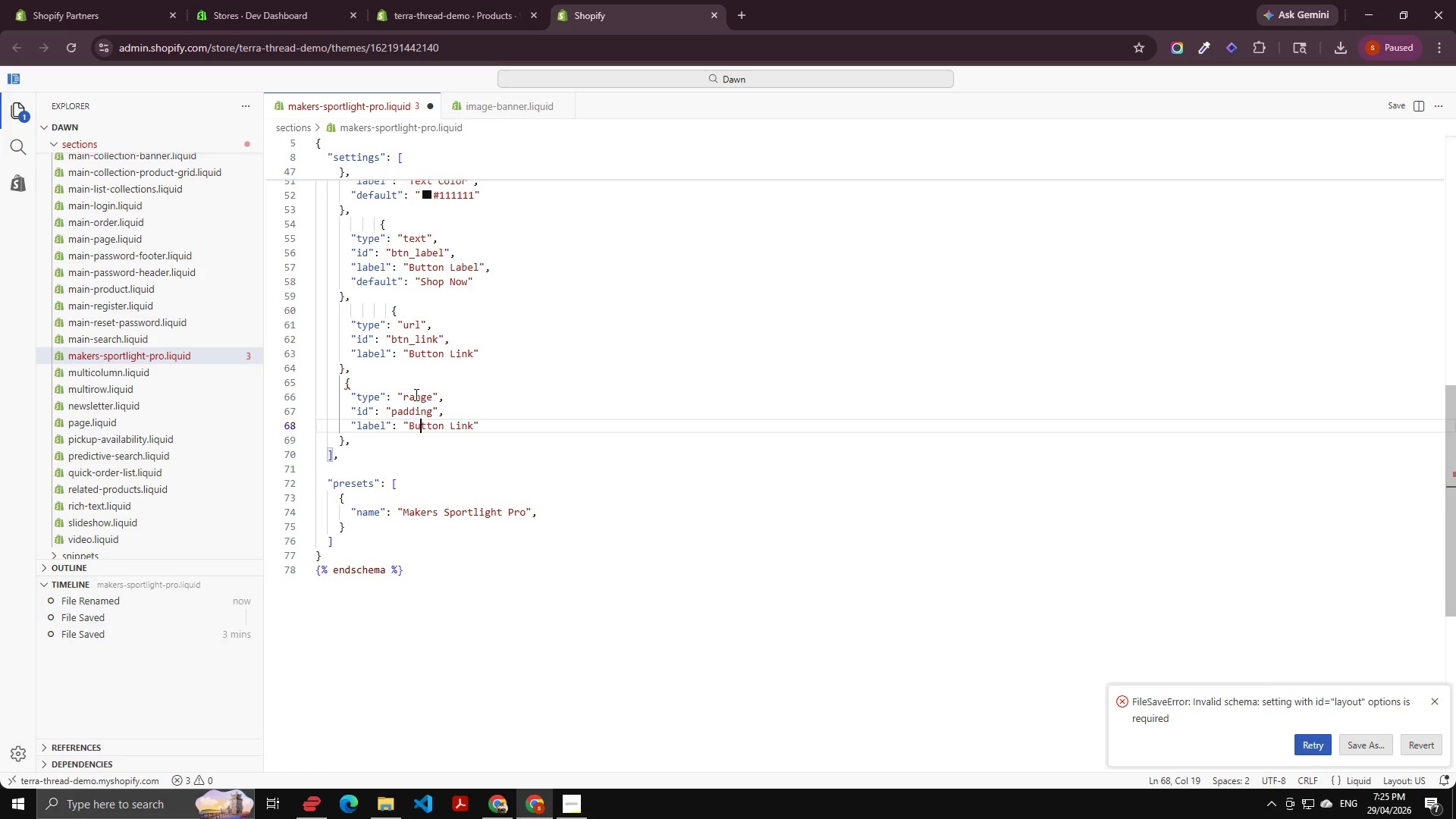 
key(ArrowLeft)
 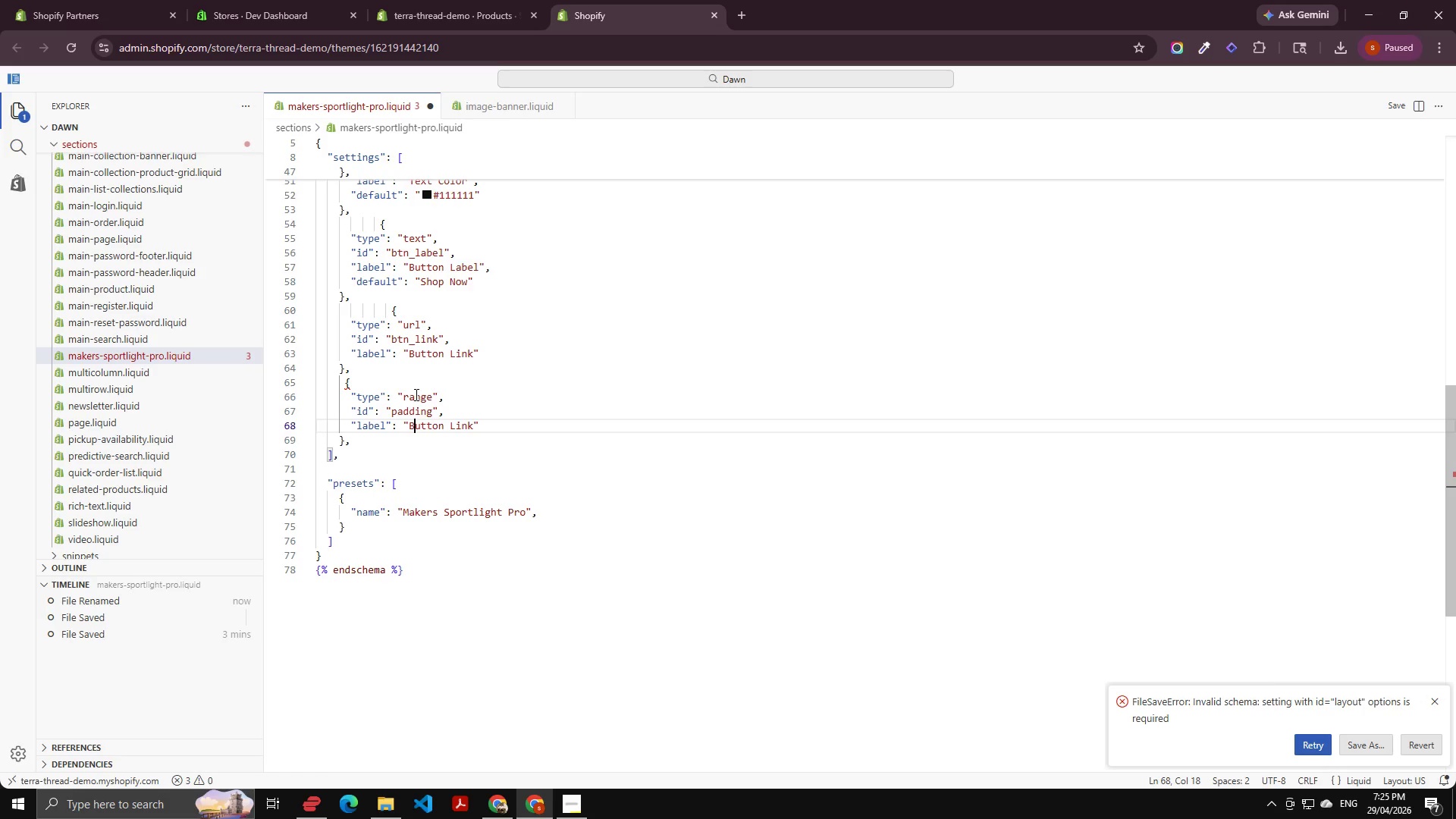 
key(ArrowLeft)
 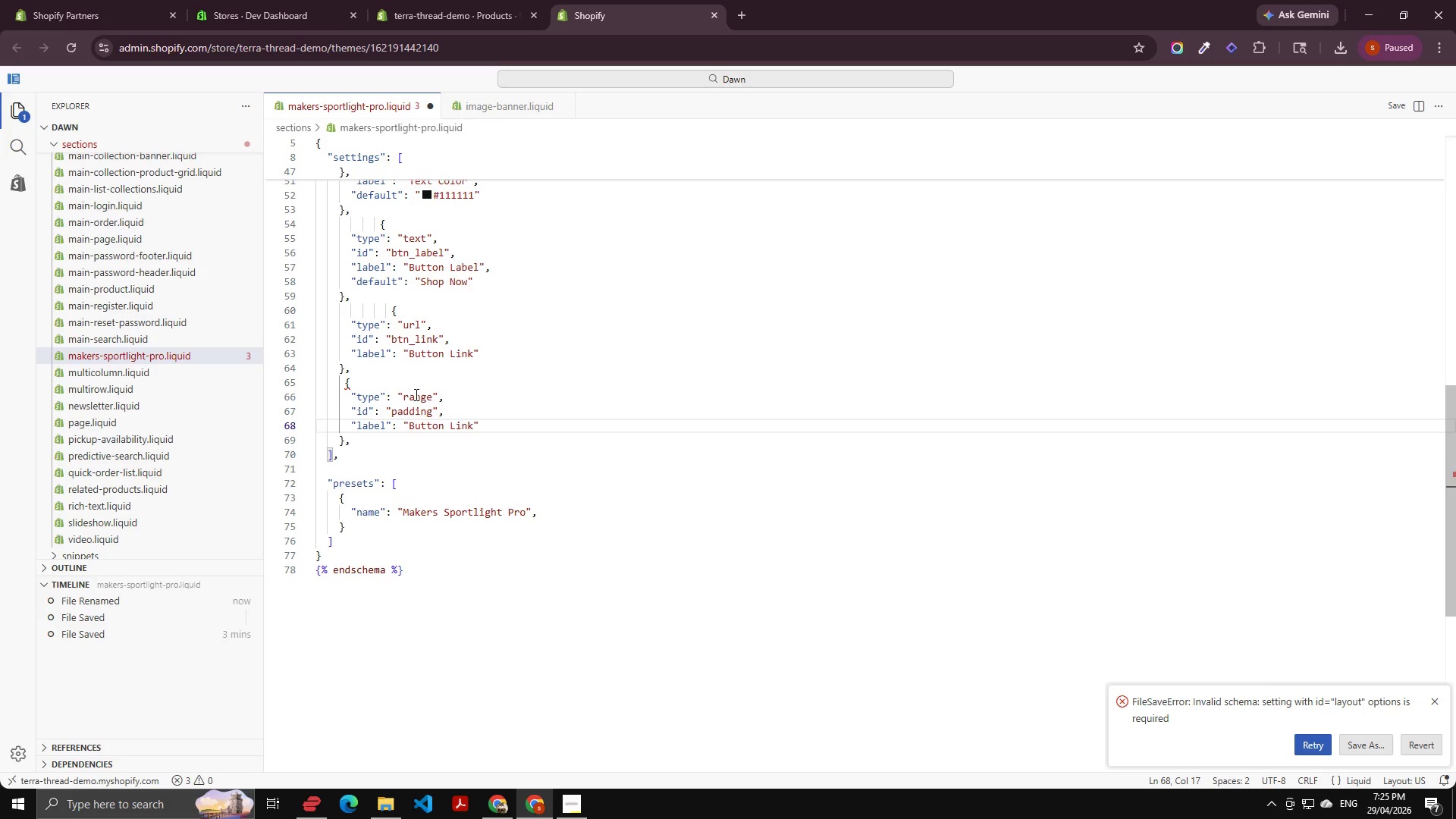 
key(Control+Shift+ArrowRight)
 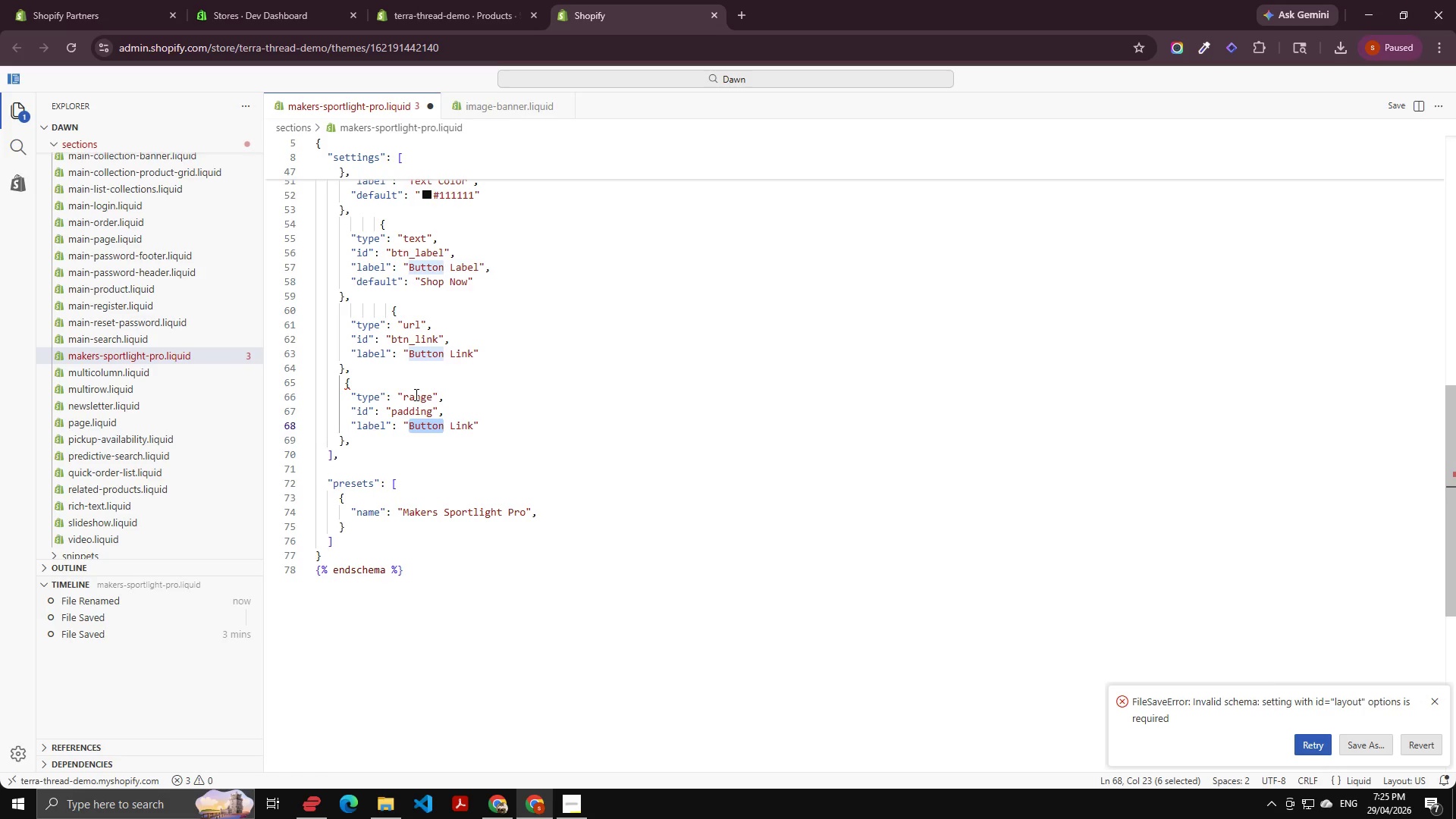 
key(Control+Shift+ArrowRight)
 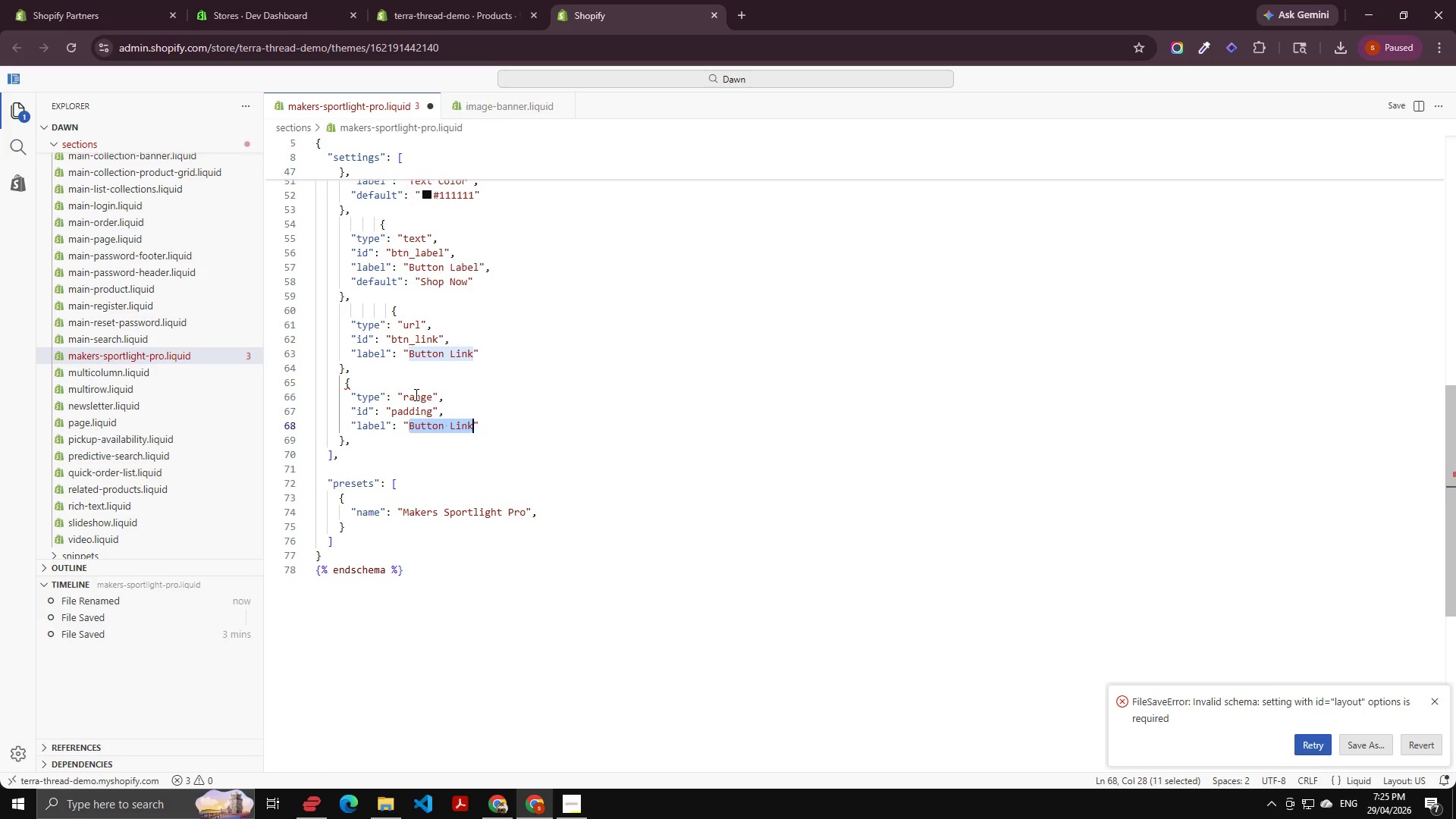 
type(Section Padding)
 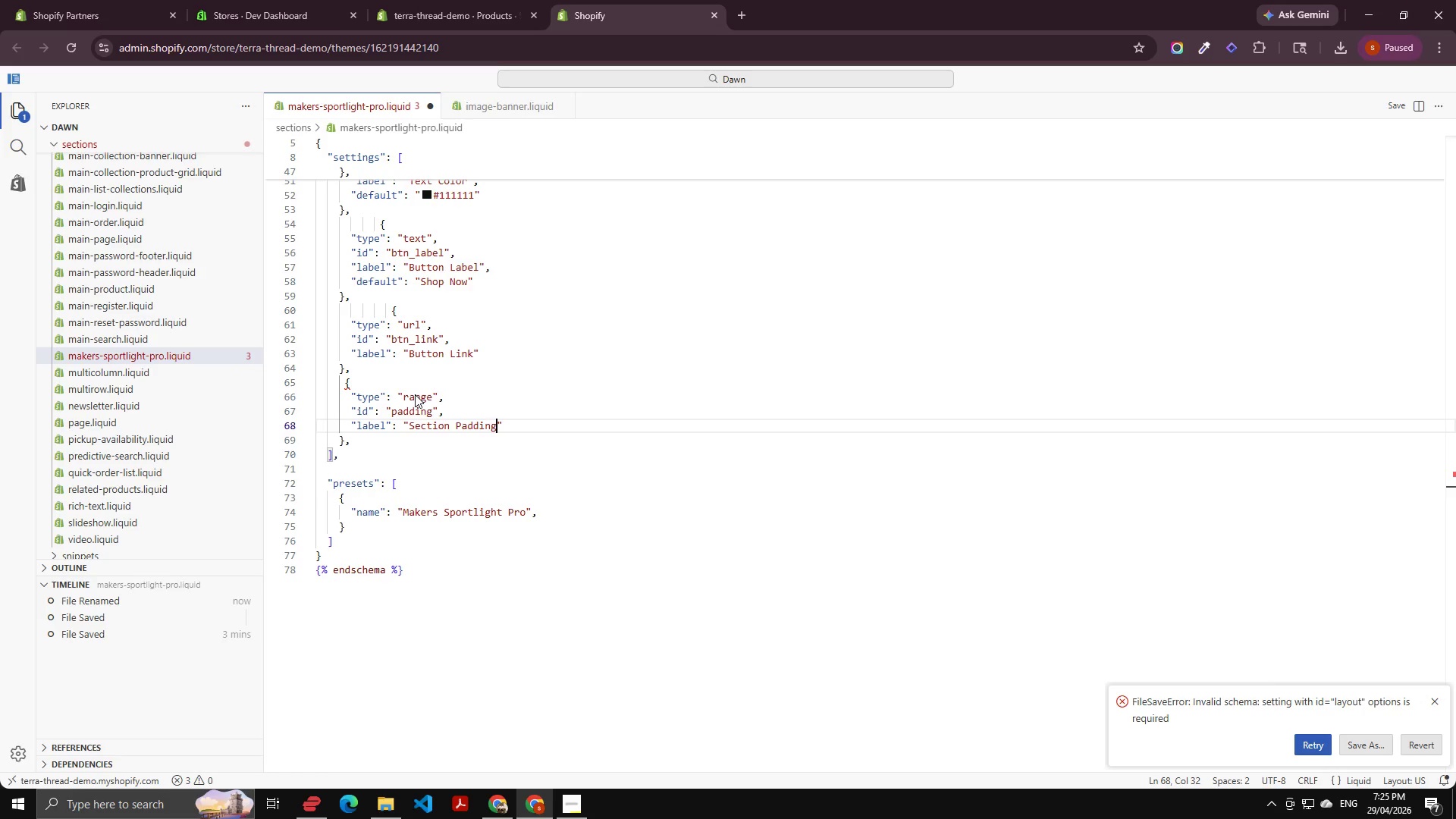 
key(ArrowRight)
 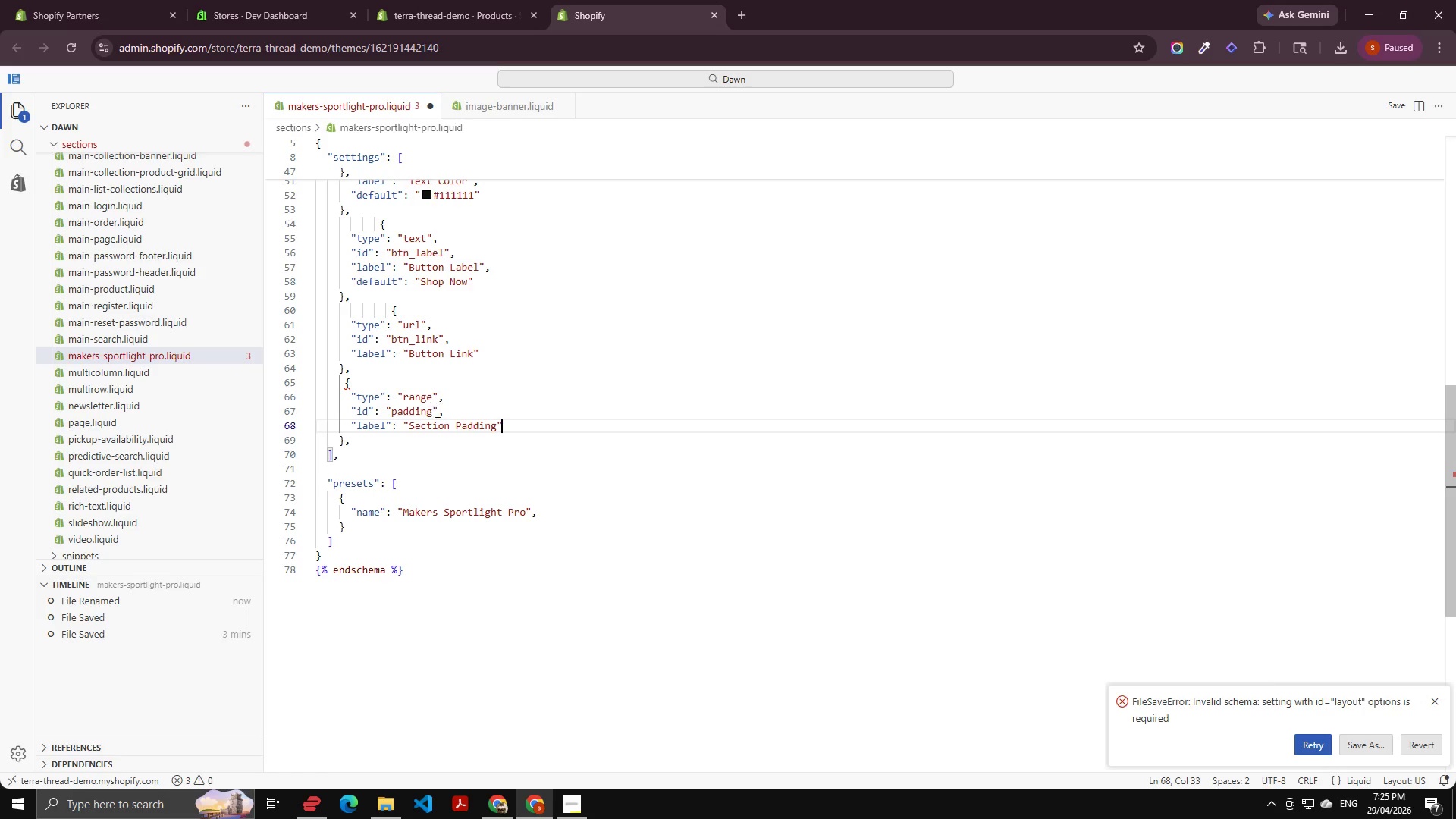 
left_click([447, 415])
 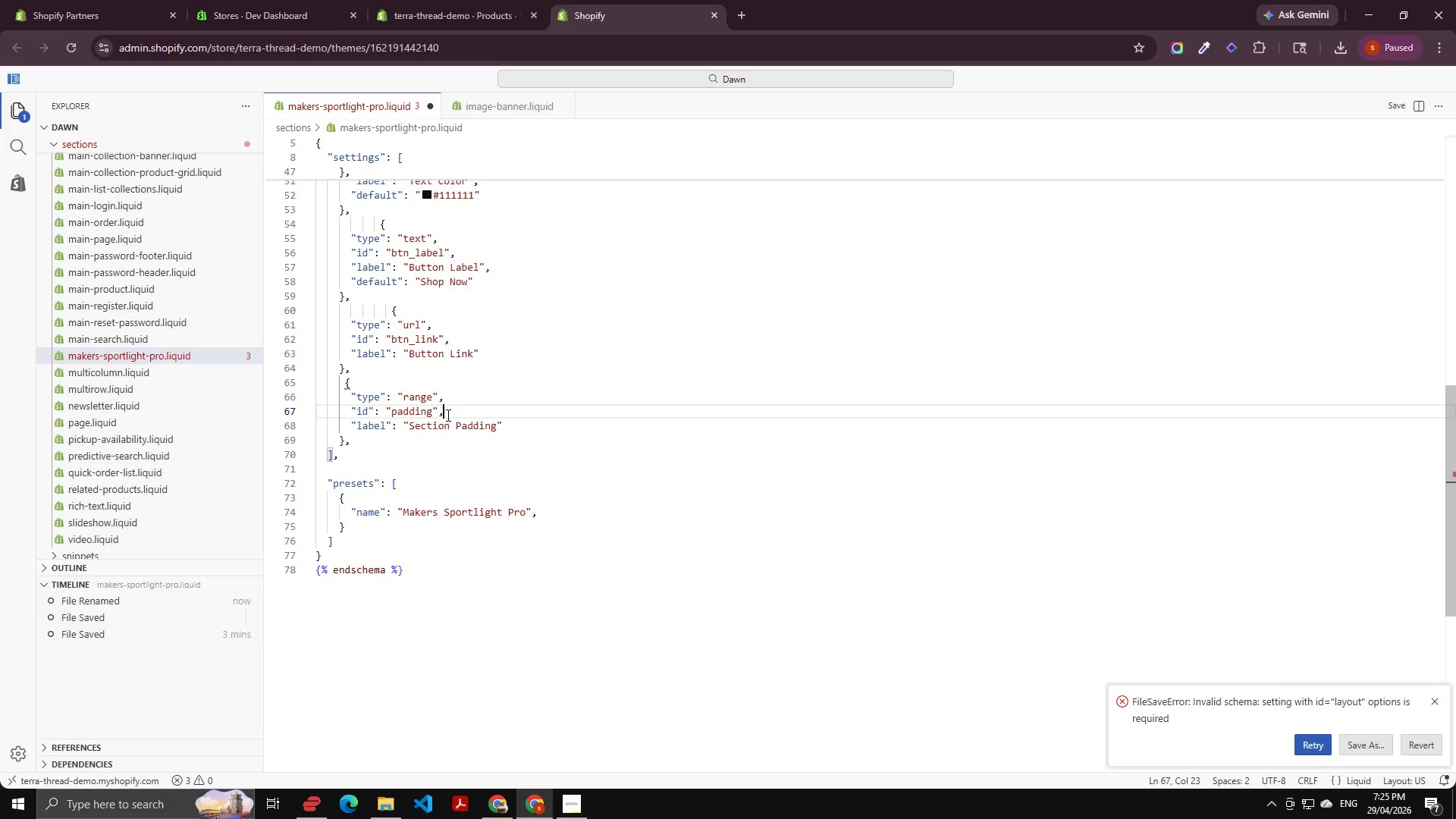 
key(Control+C)
 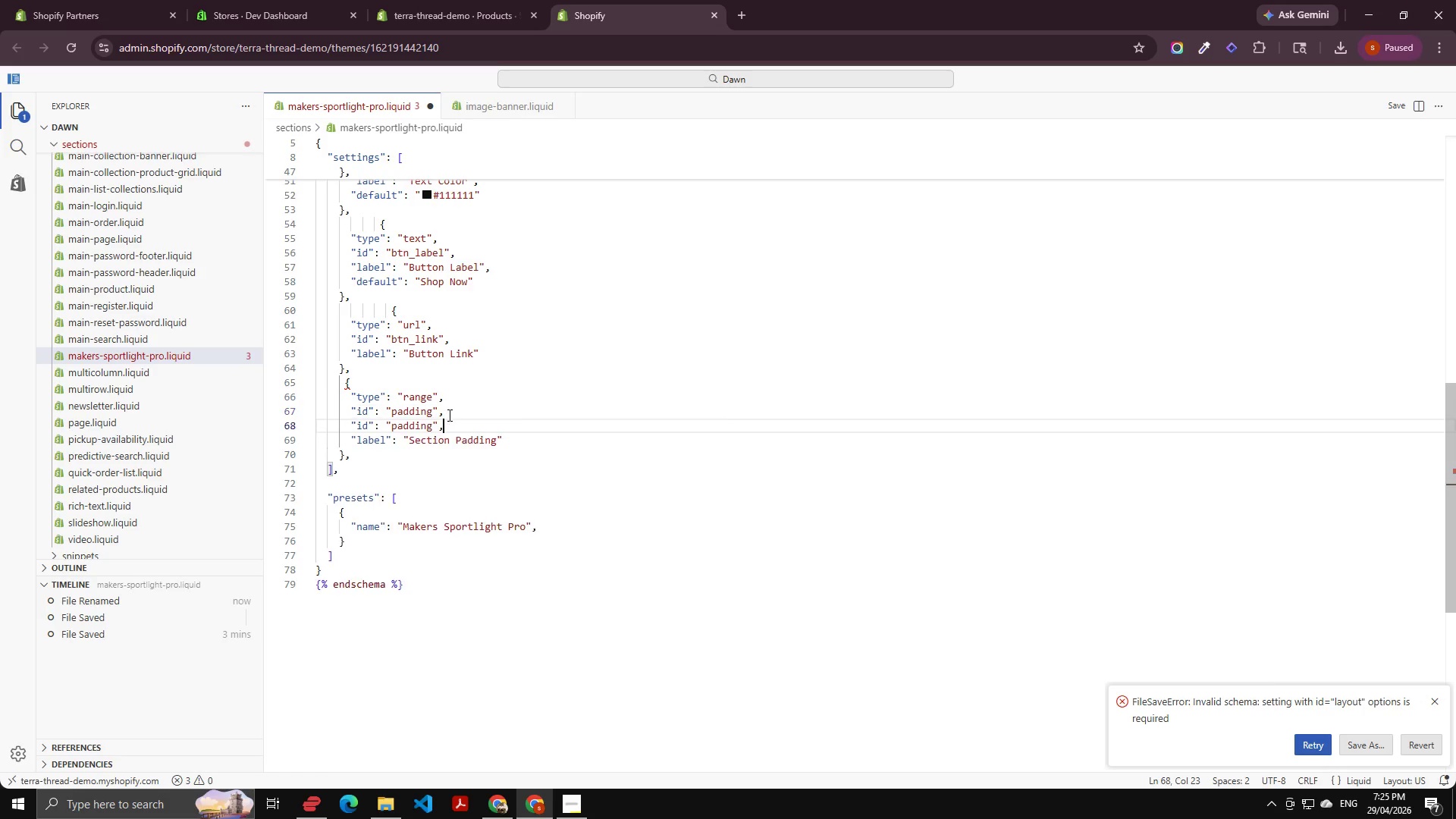 
key(Control+V)
 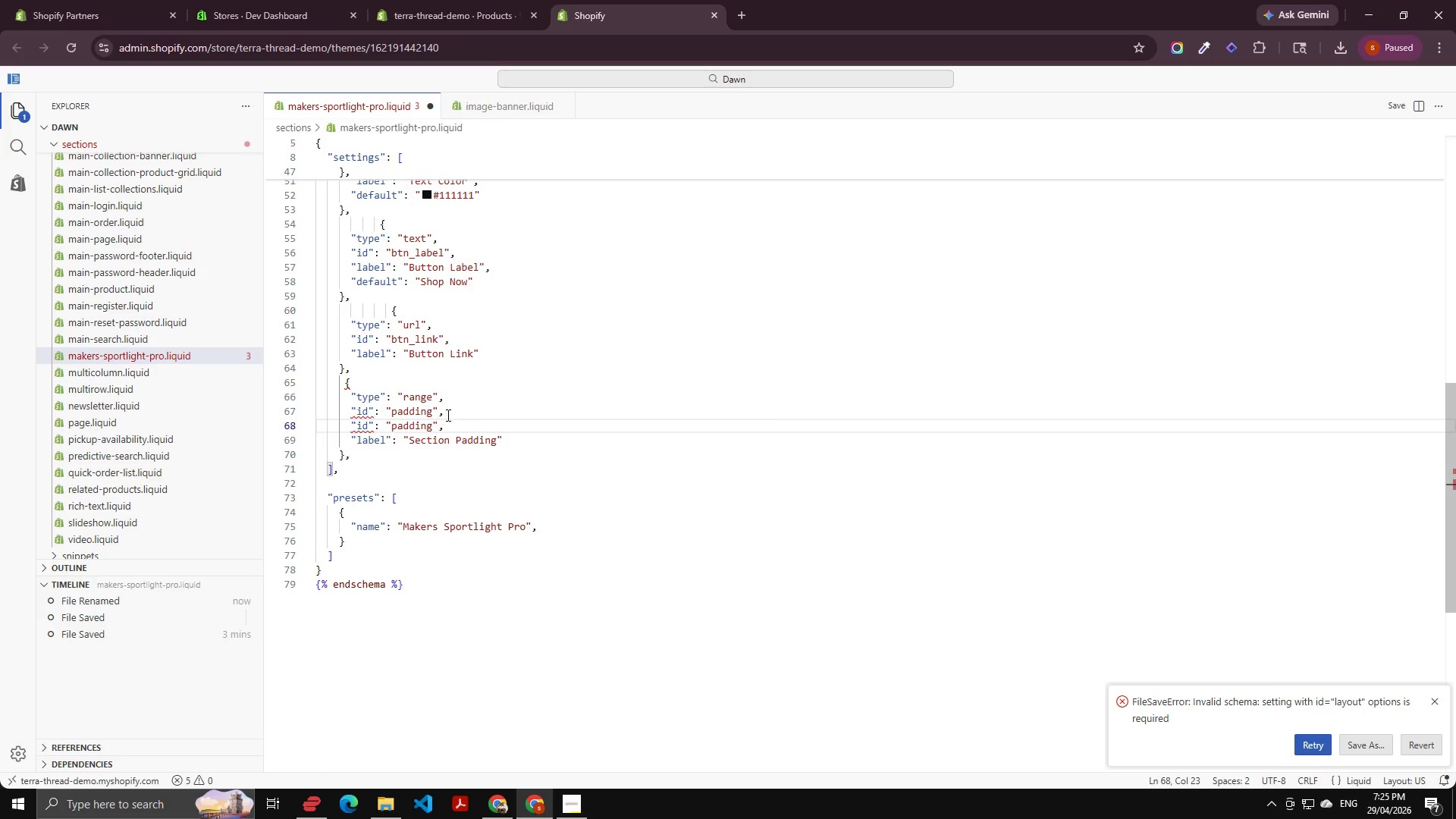 
key(Control+ControlLeft)
 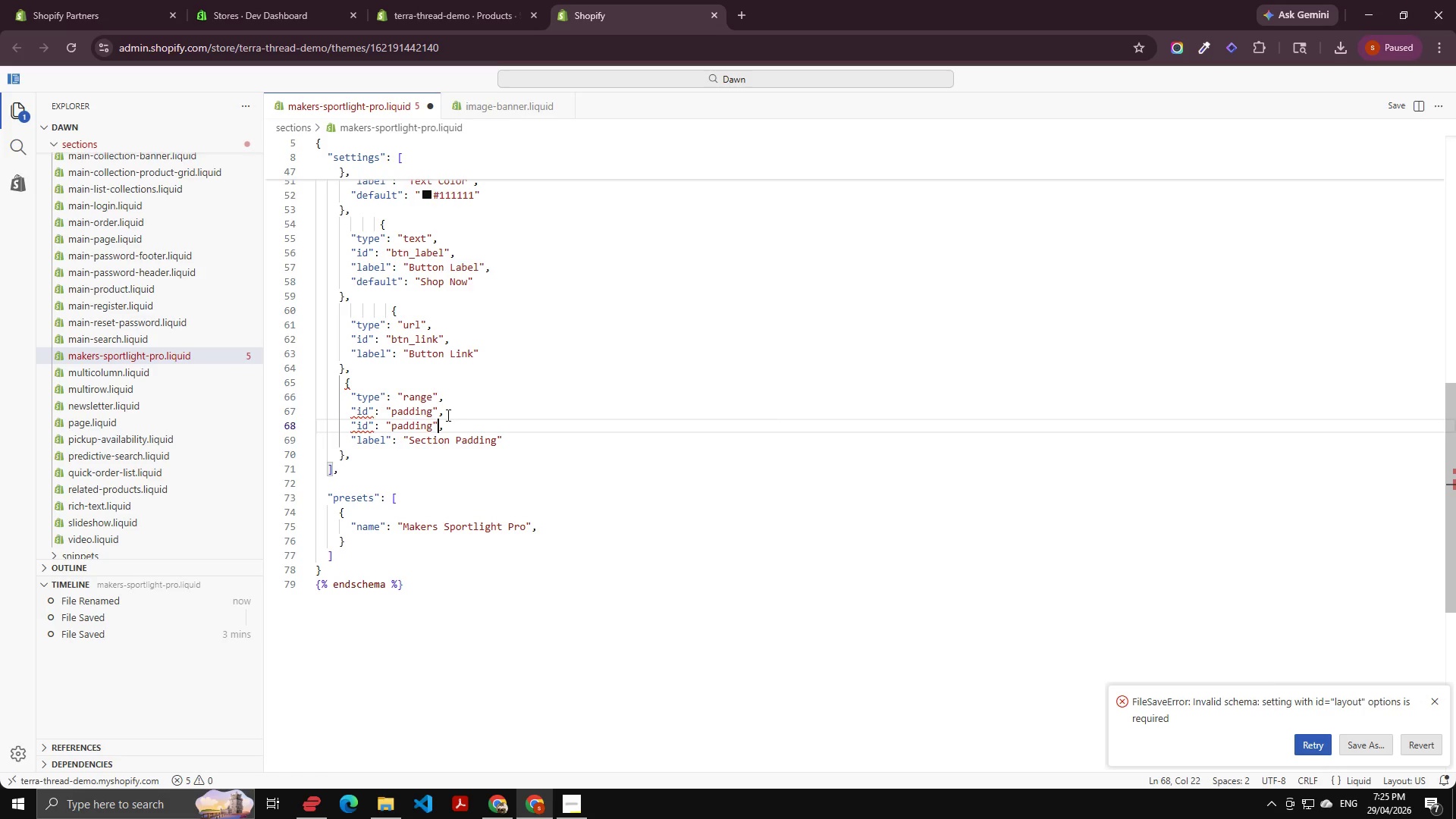 
key(ArrowLeft)
 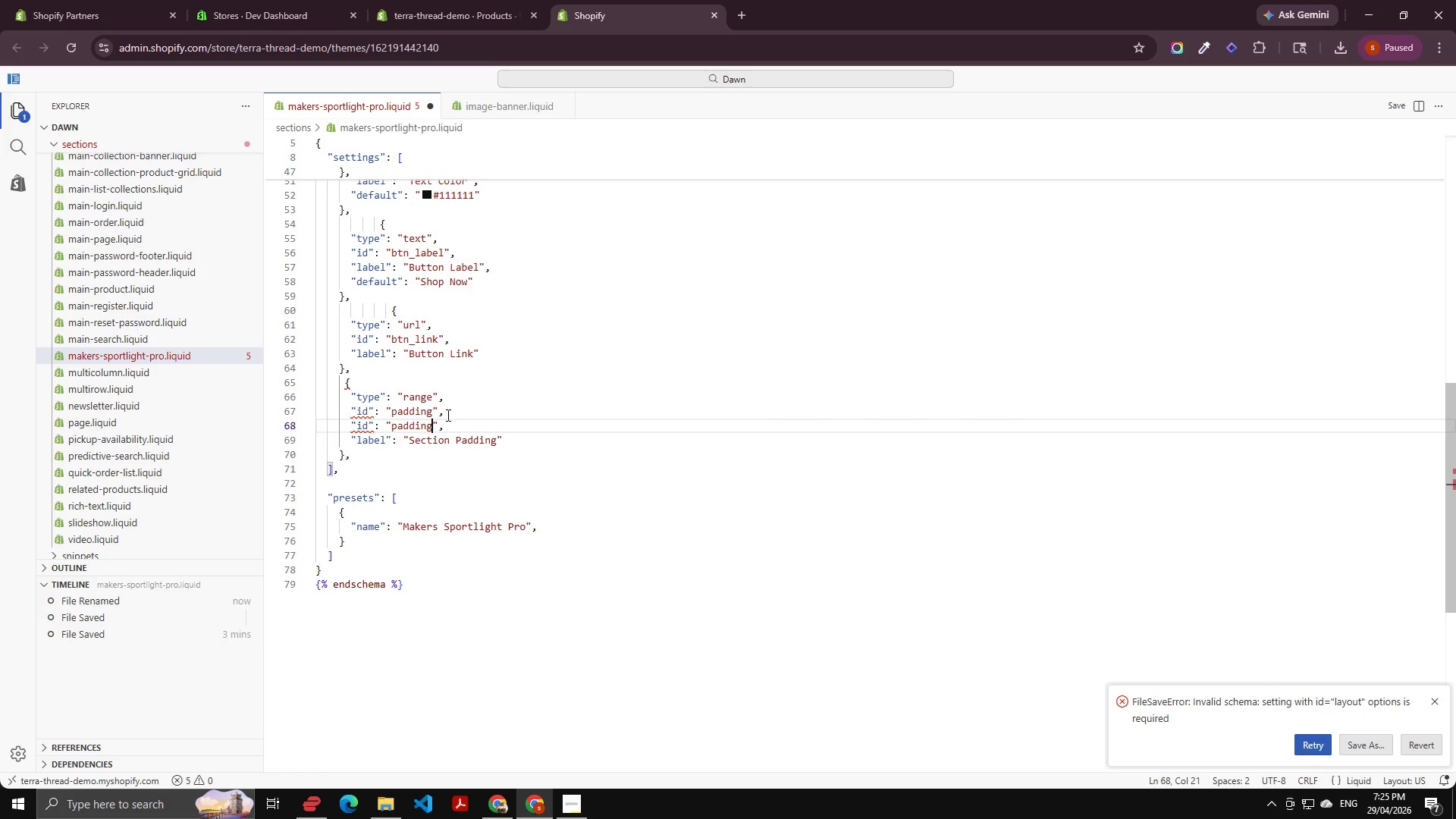 
key(ArrowLeft)
 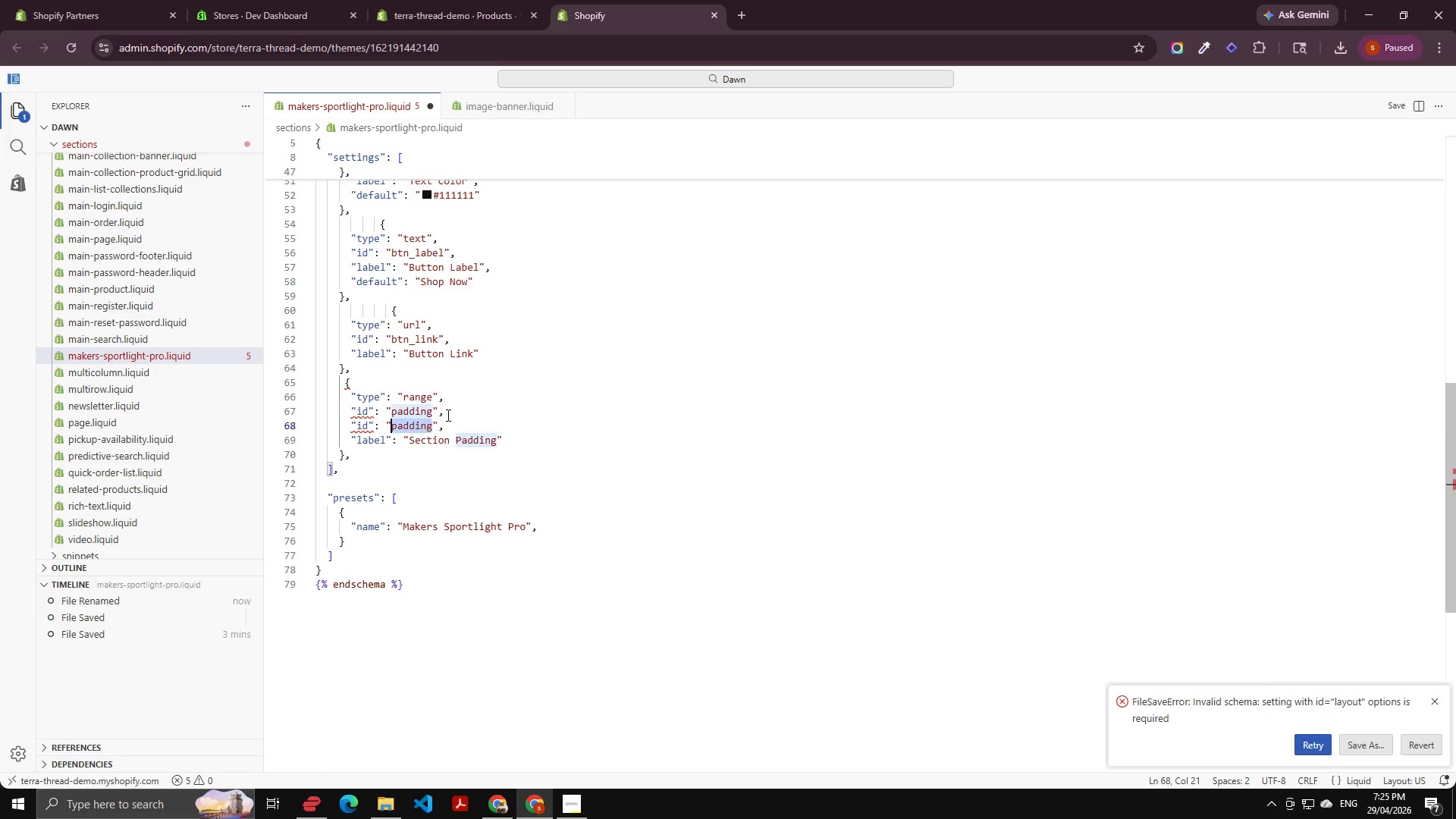 
key(Control+Shift+ArrowLeft)
 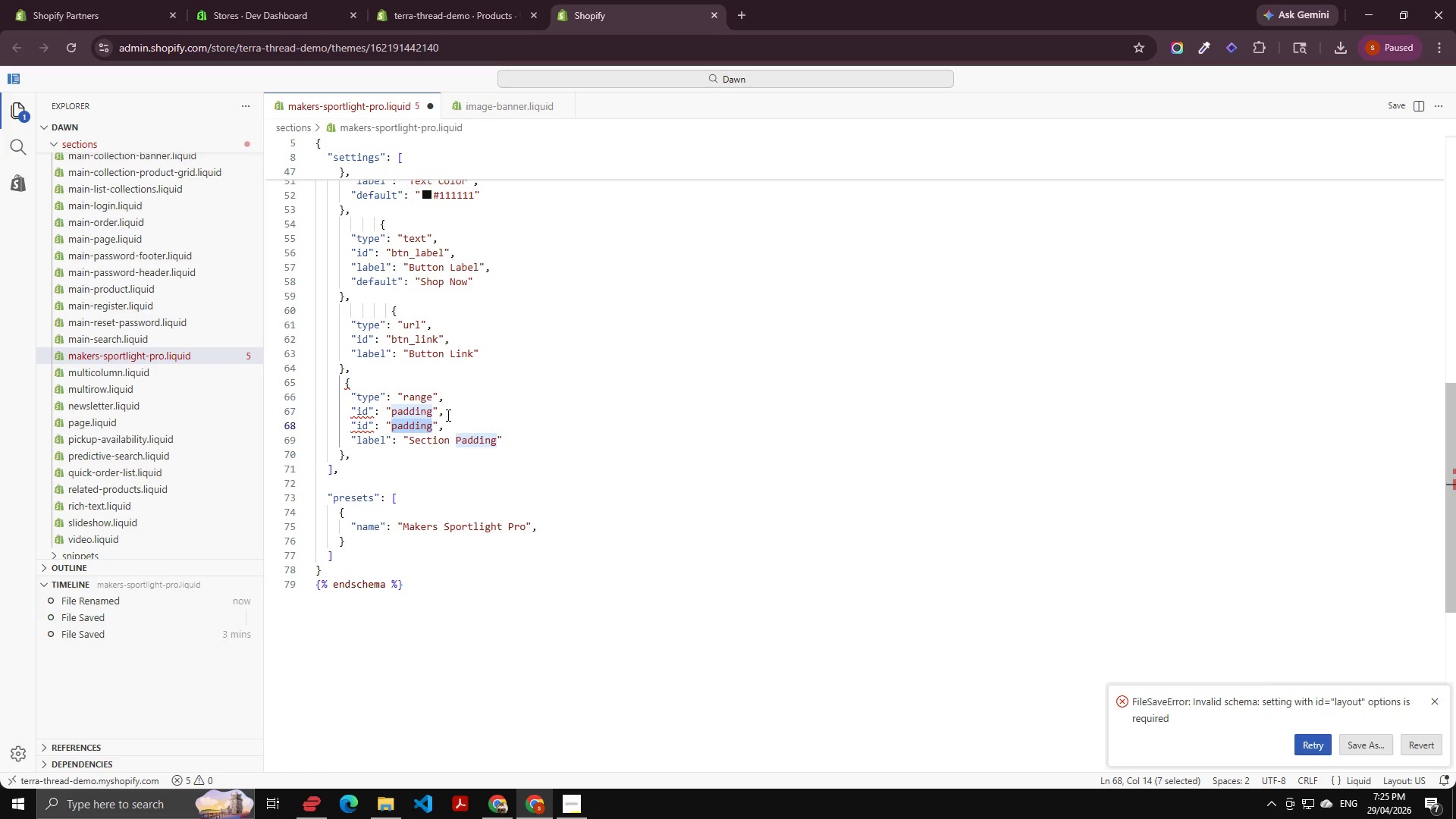 
key(Numpad4)
 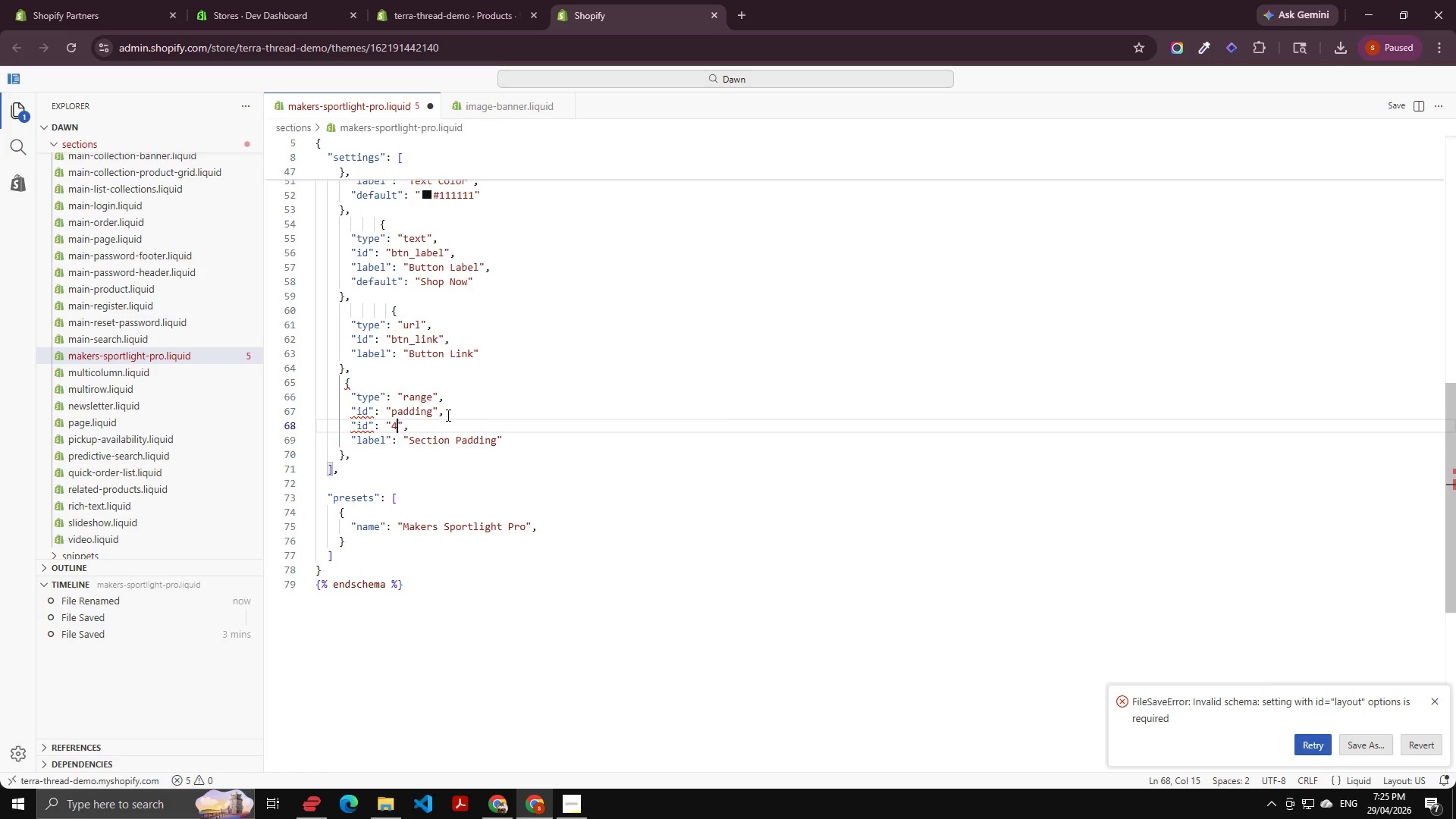 
key(Numpad0)
 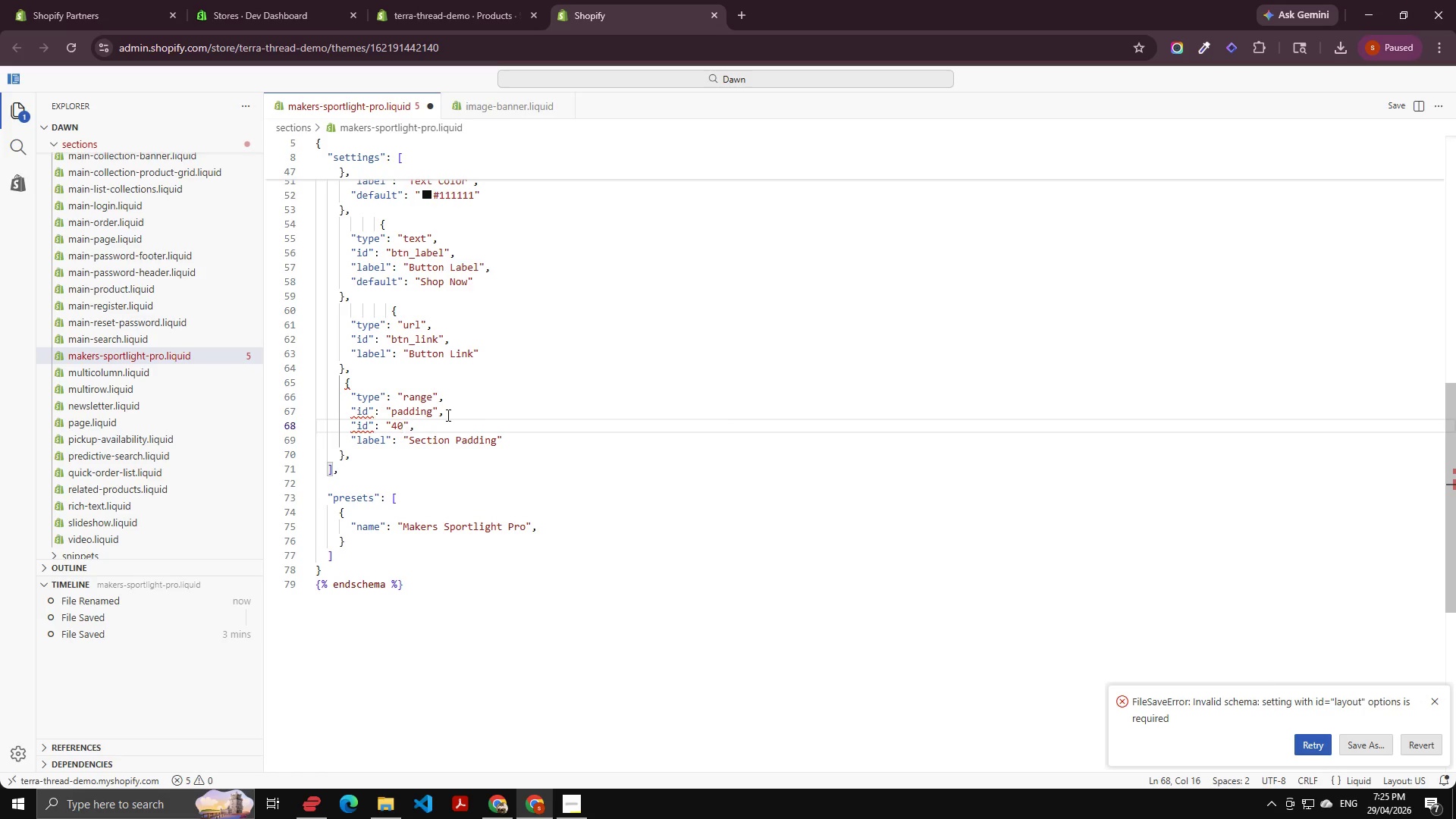 
key(ArrowLeft)
 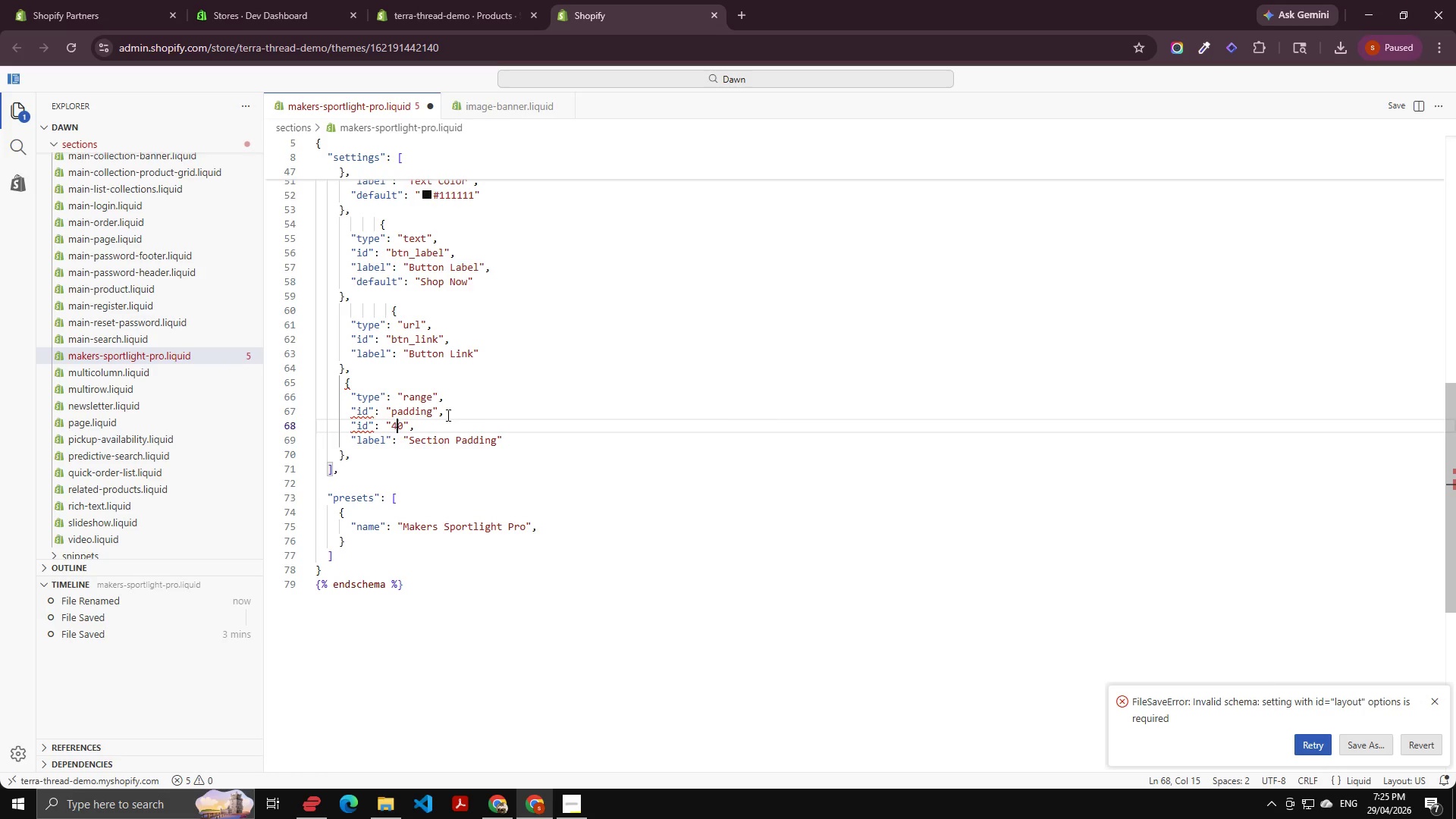 
key(ArrowLeft)
 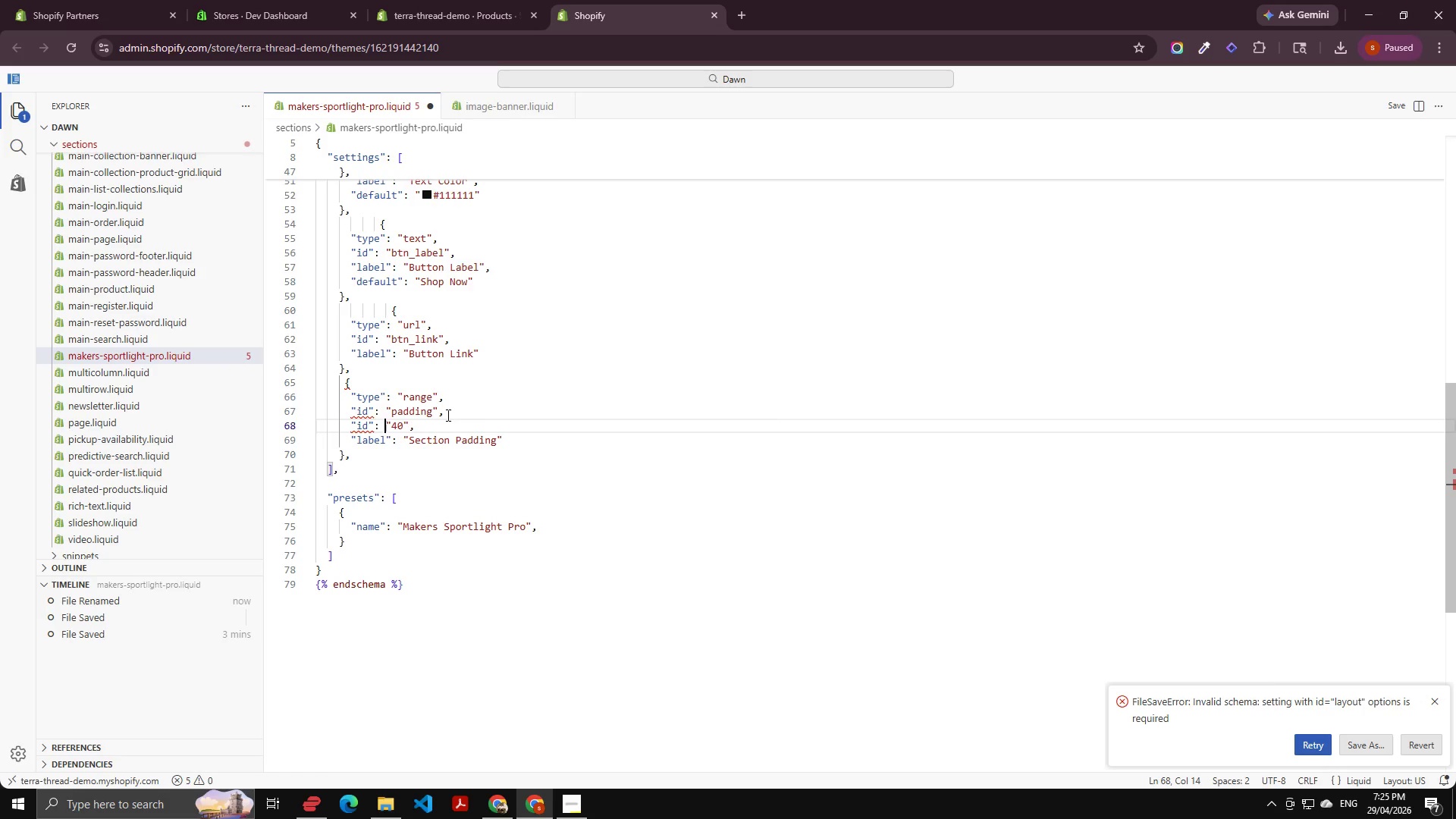 
key(ArrowLeft)
 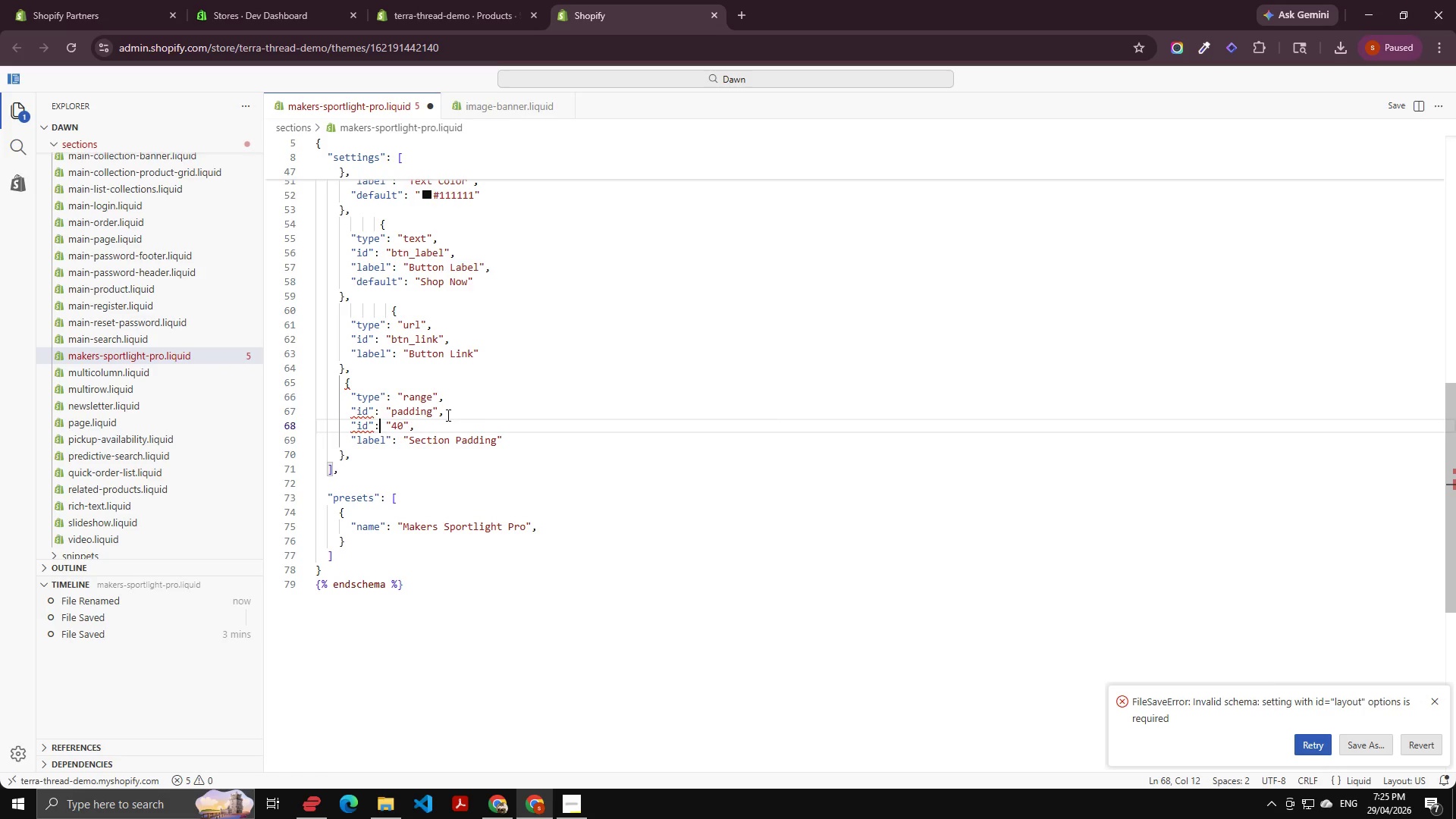 
key(ArrowLeft)
 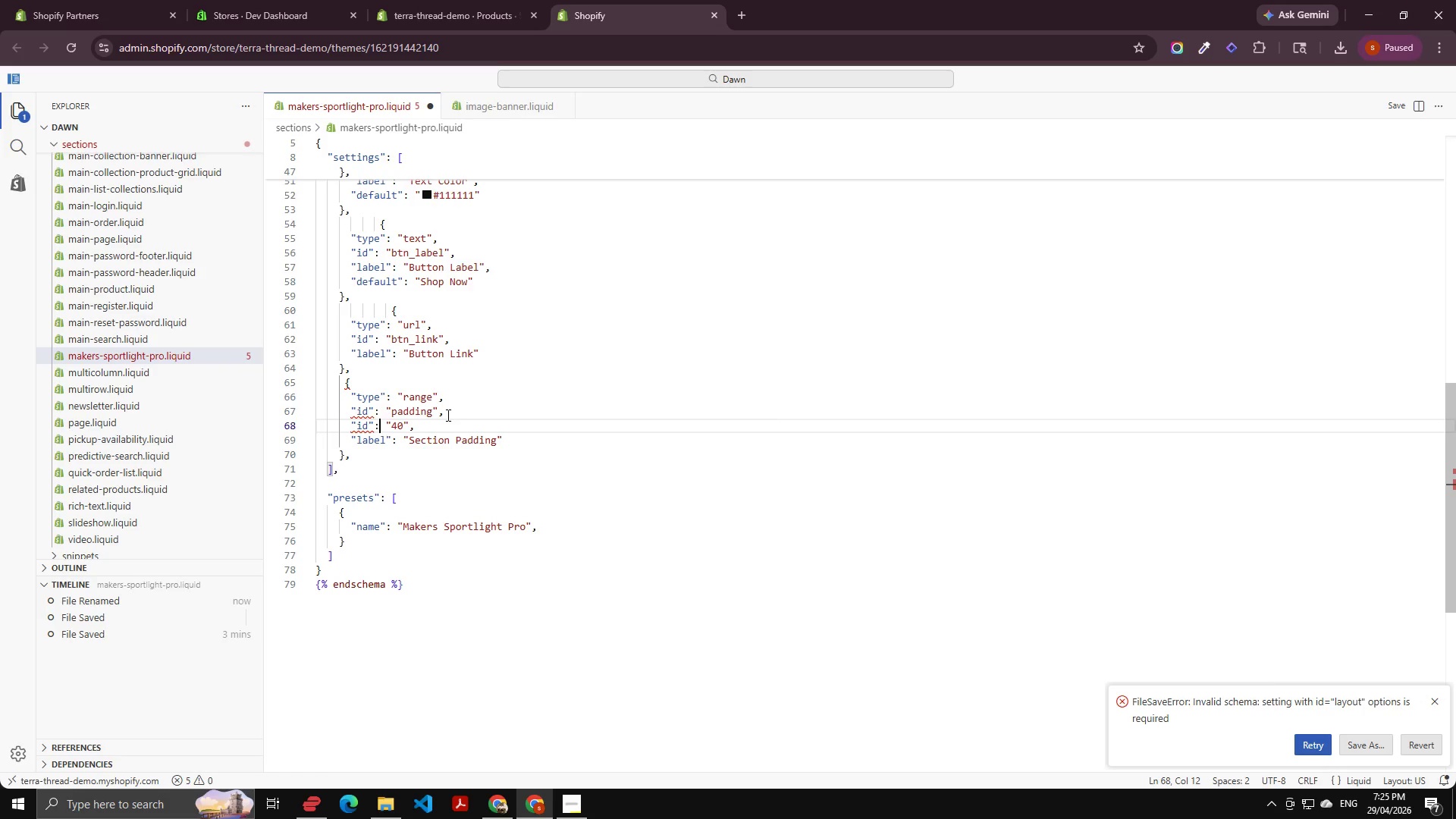 
key(ArrowLeft)
 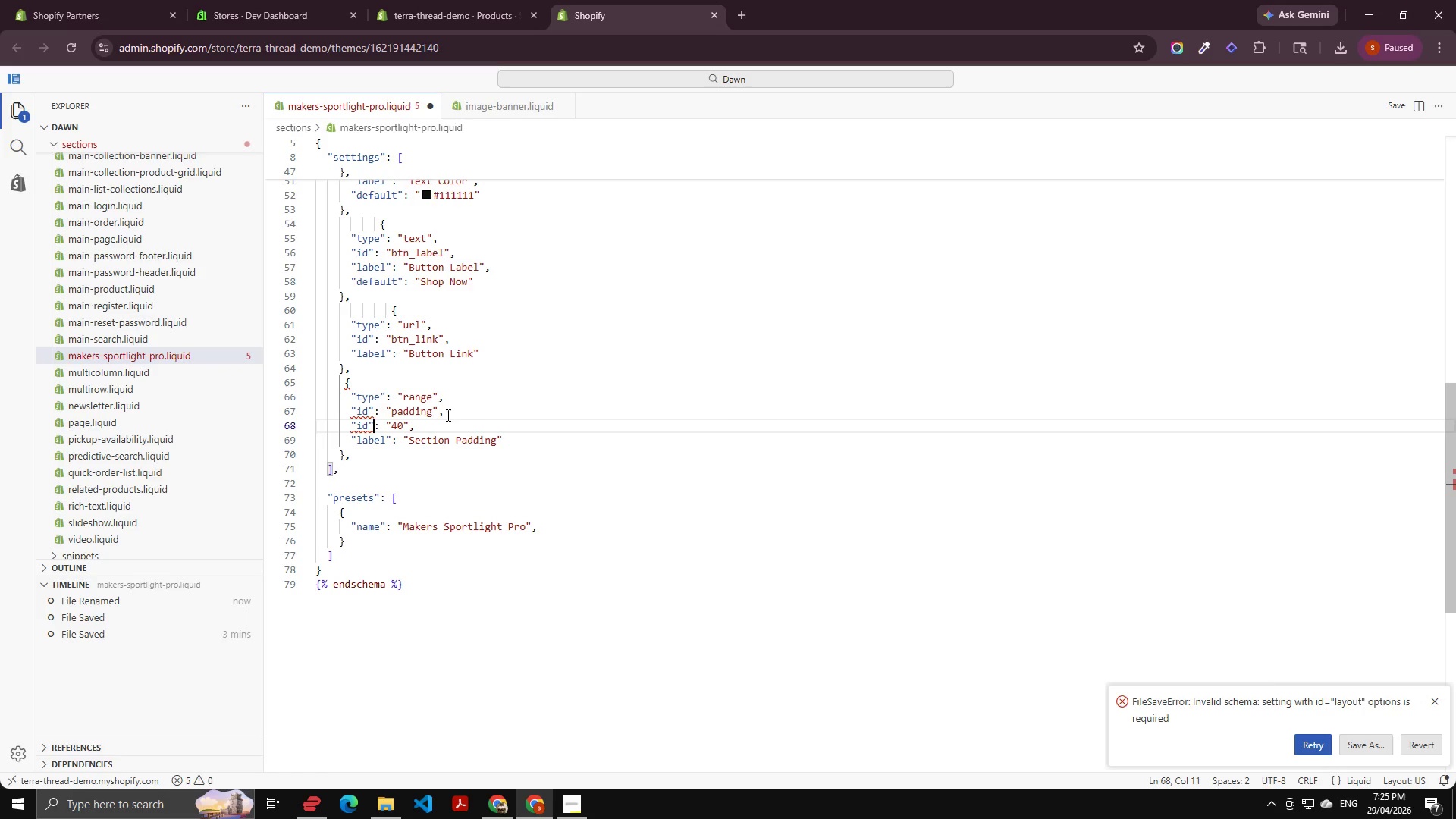 
key(ArrowLeft)
 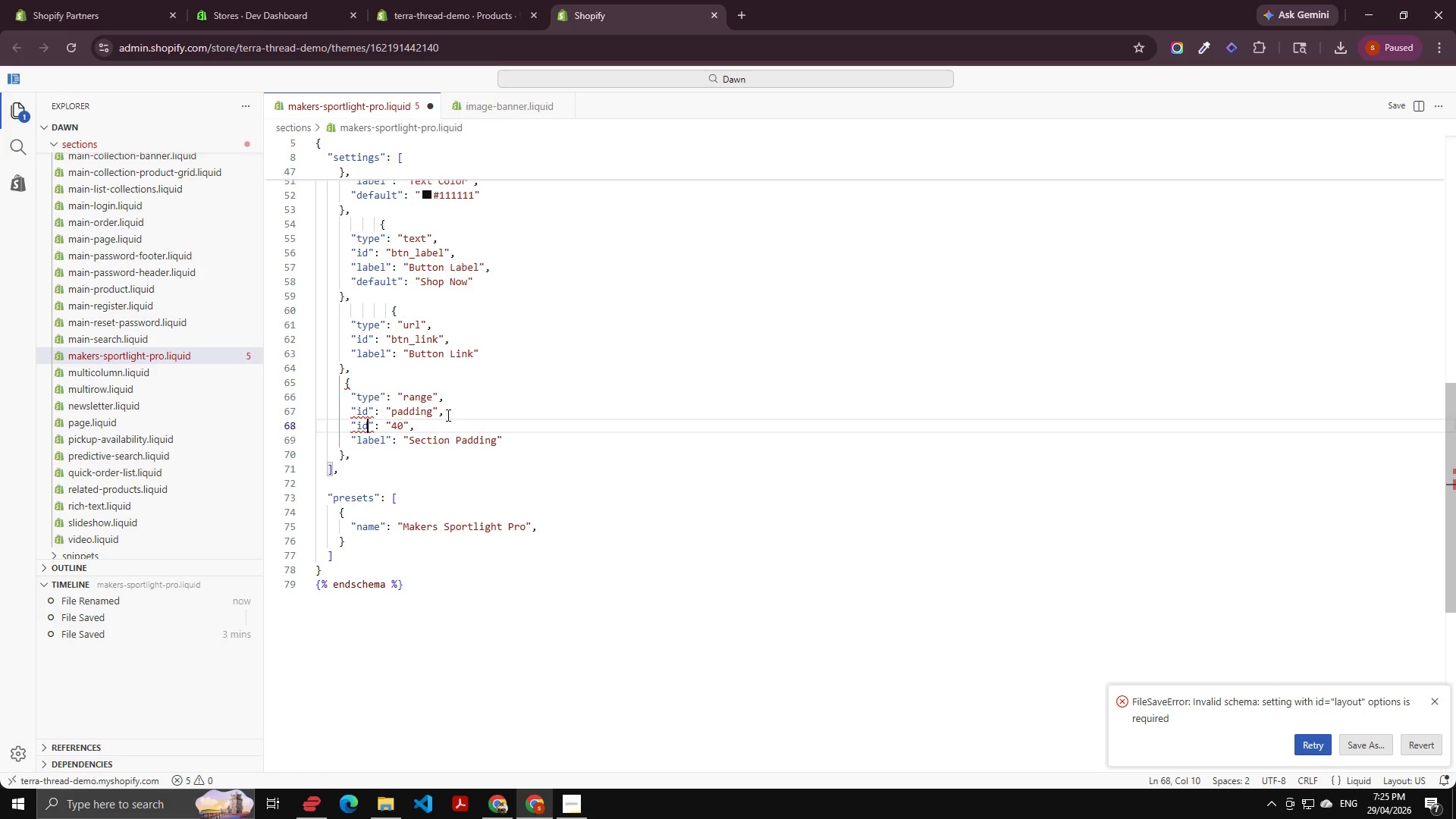 
key(Control+Shift+ControlLeft)
 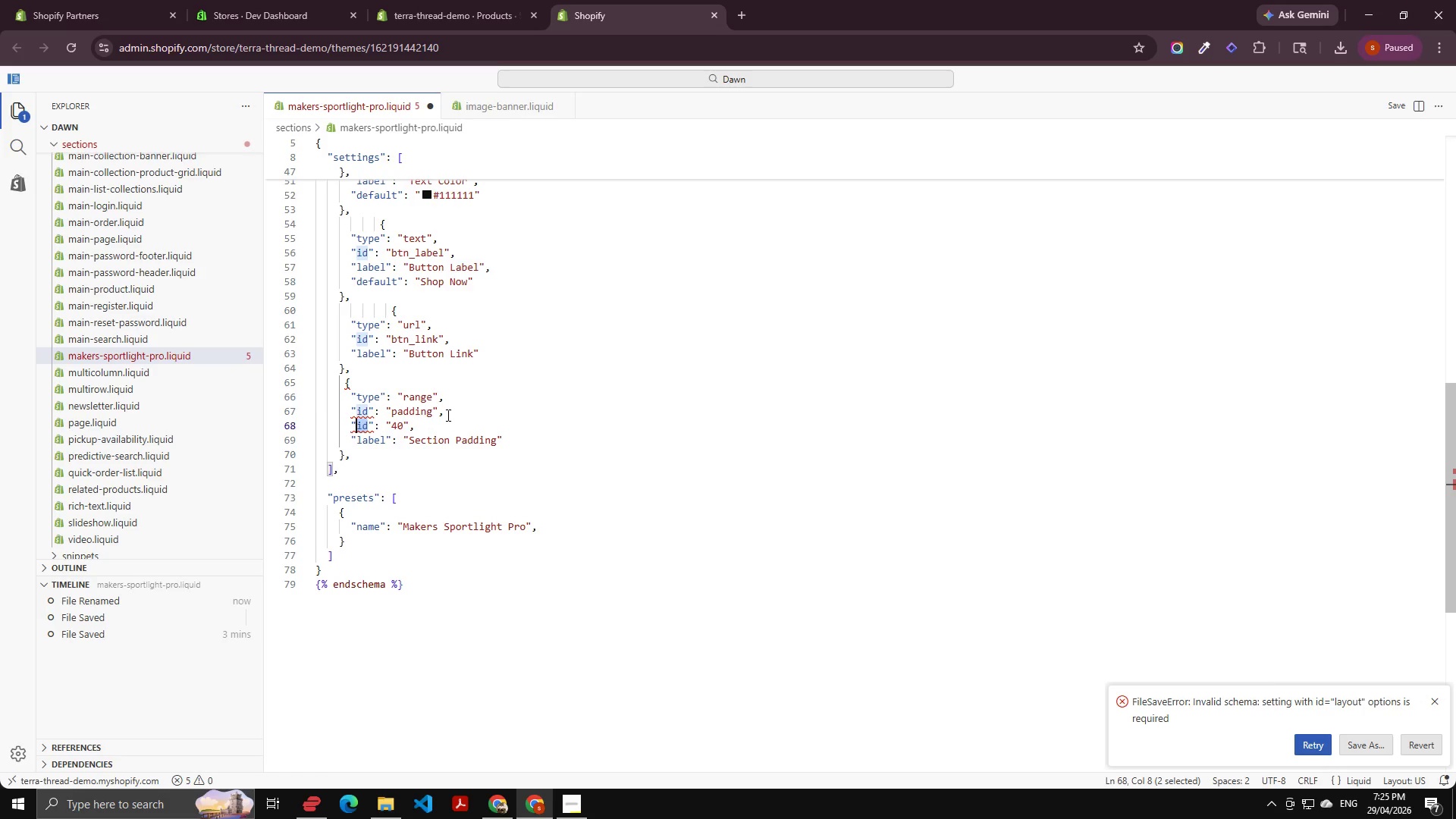 
key(Control+Shift+ArrowLeft)
 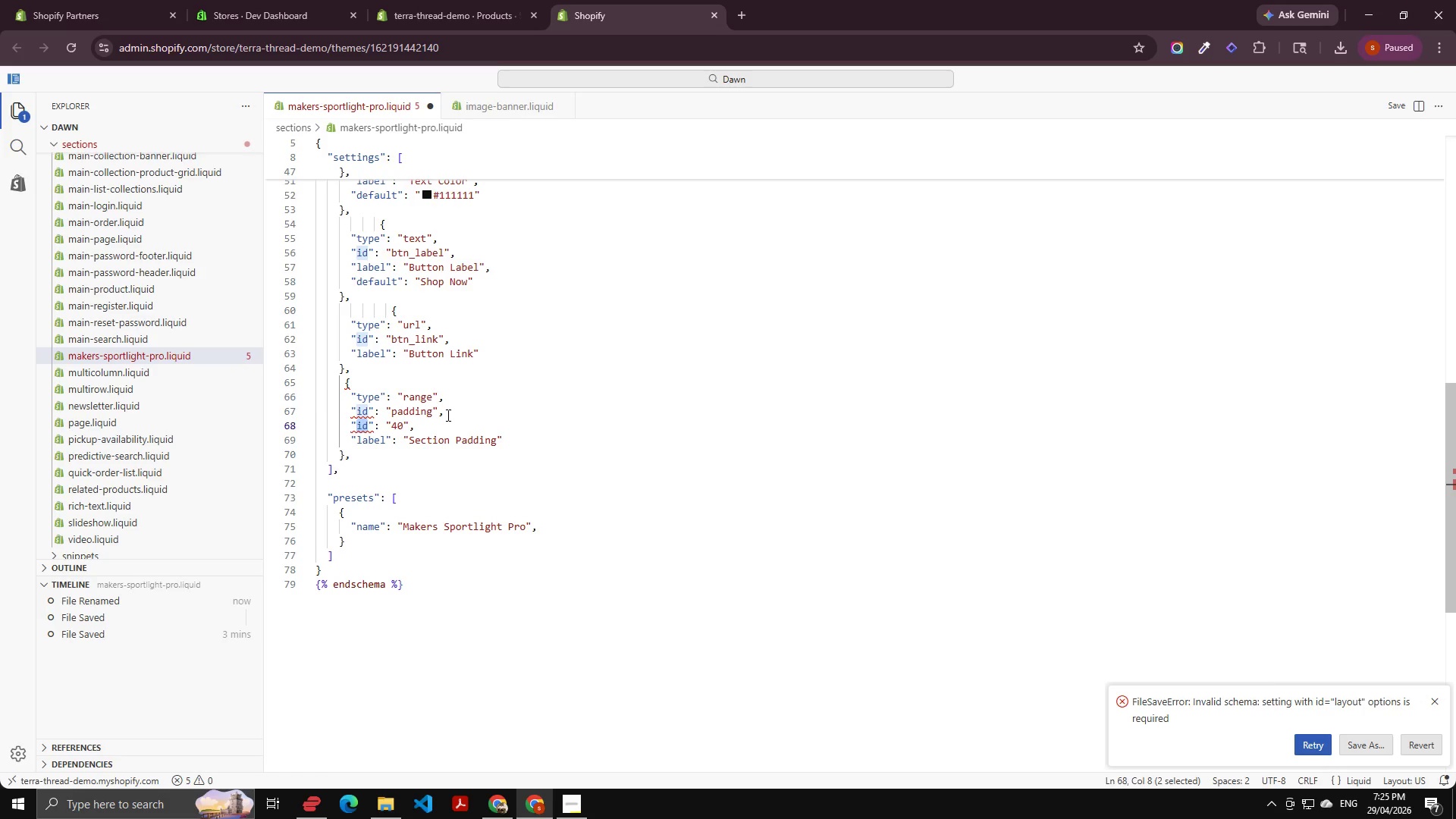 
type(min)
 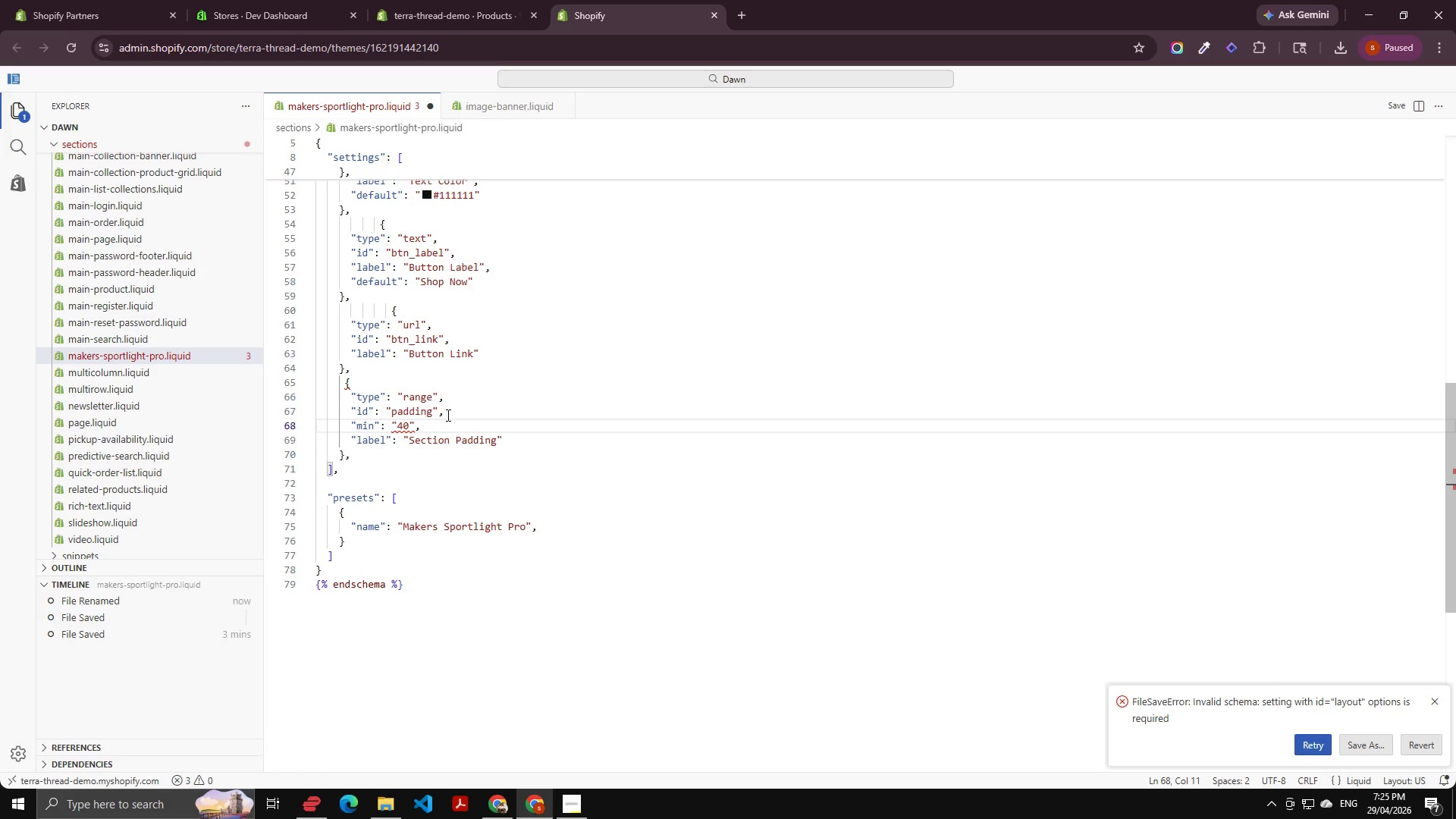 
key(Control+C)
 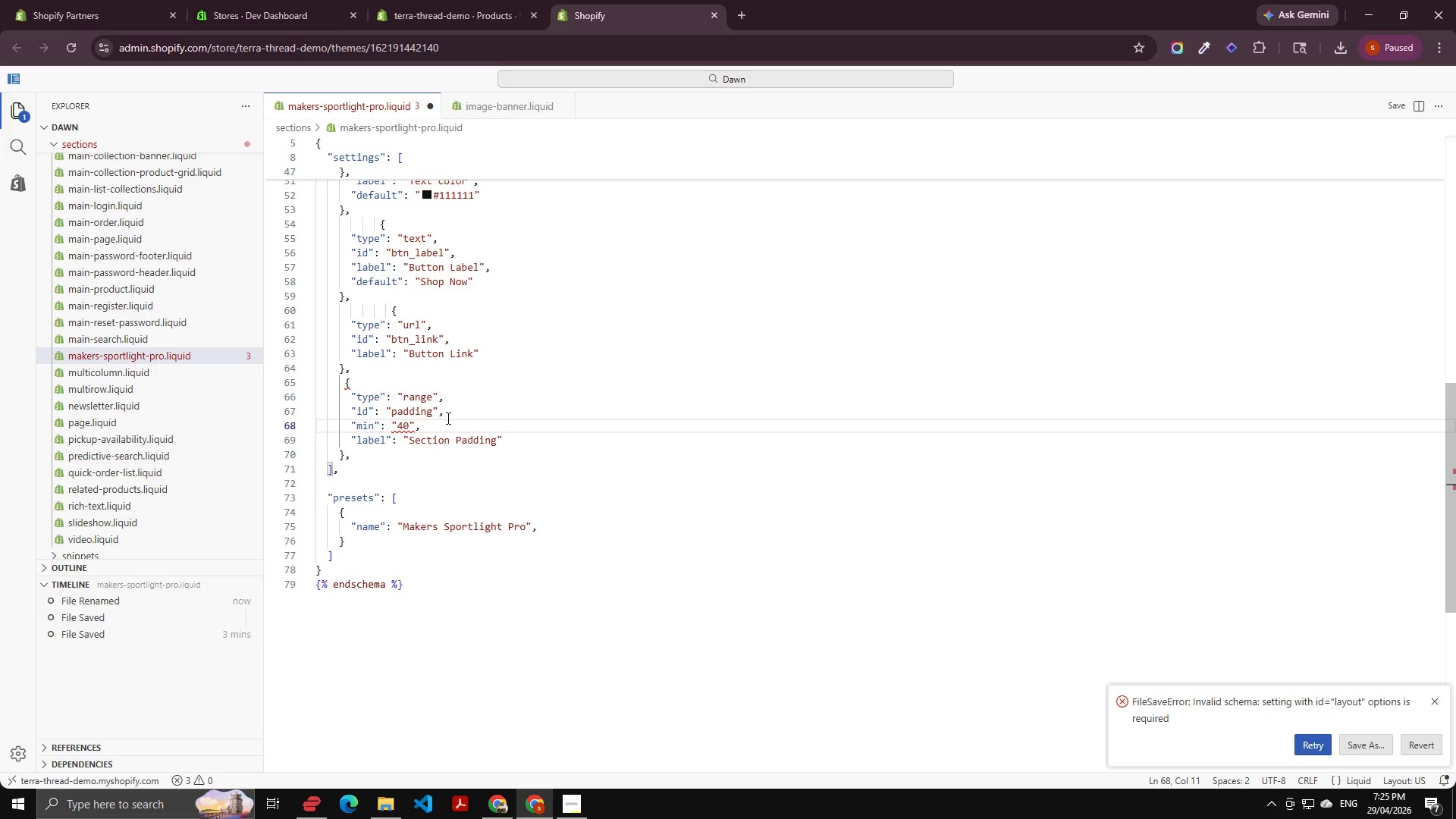 
left_click([447, 418])
 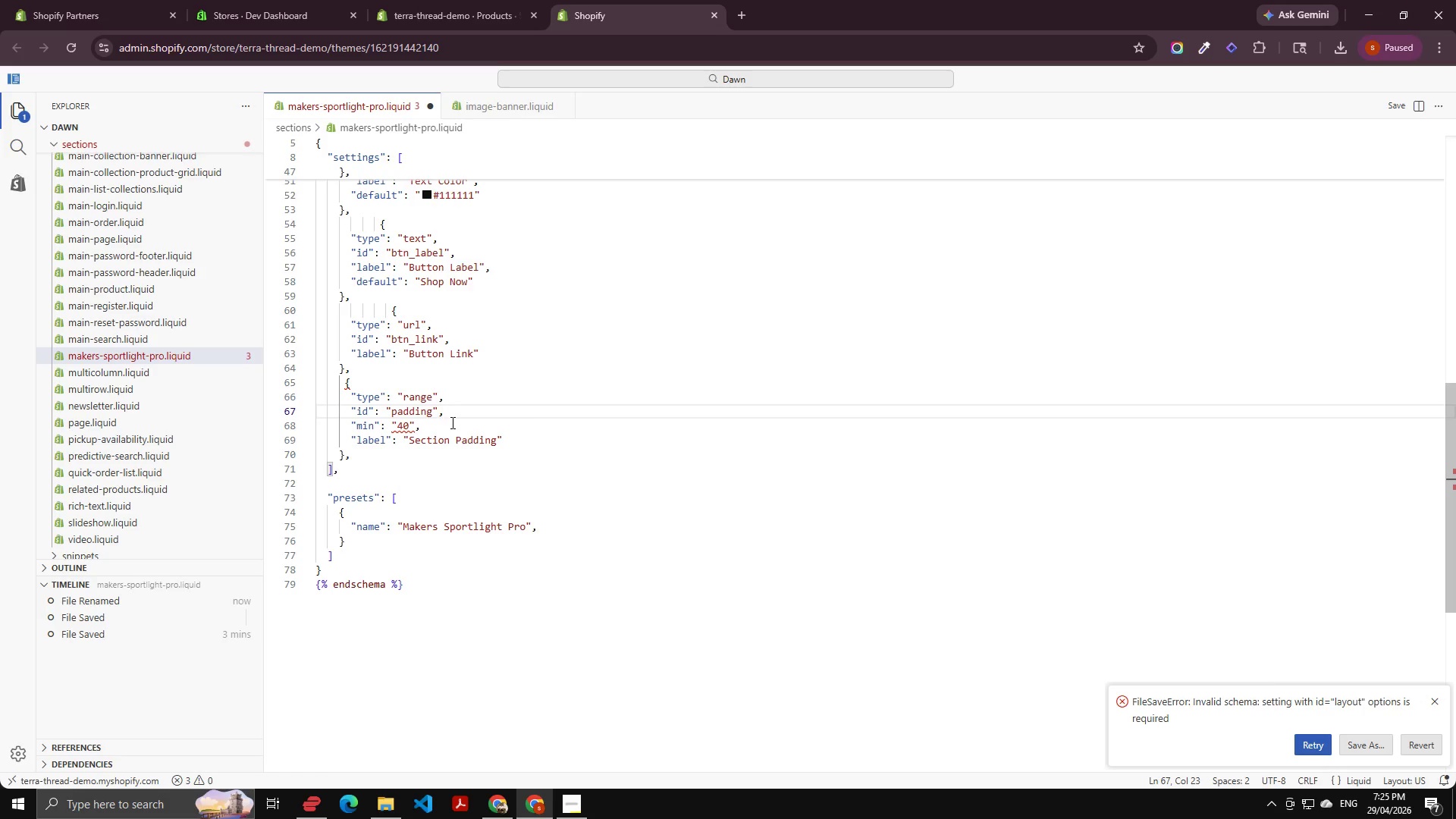 
left_click([451, 422])
 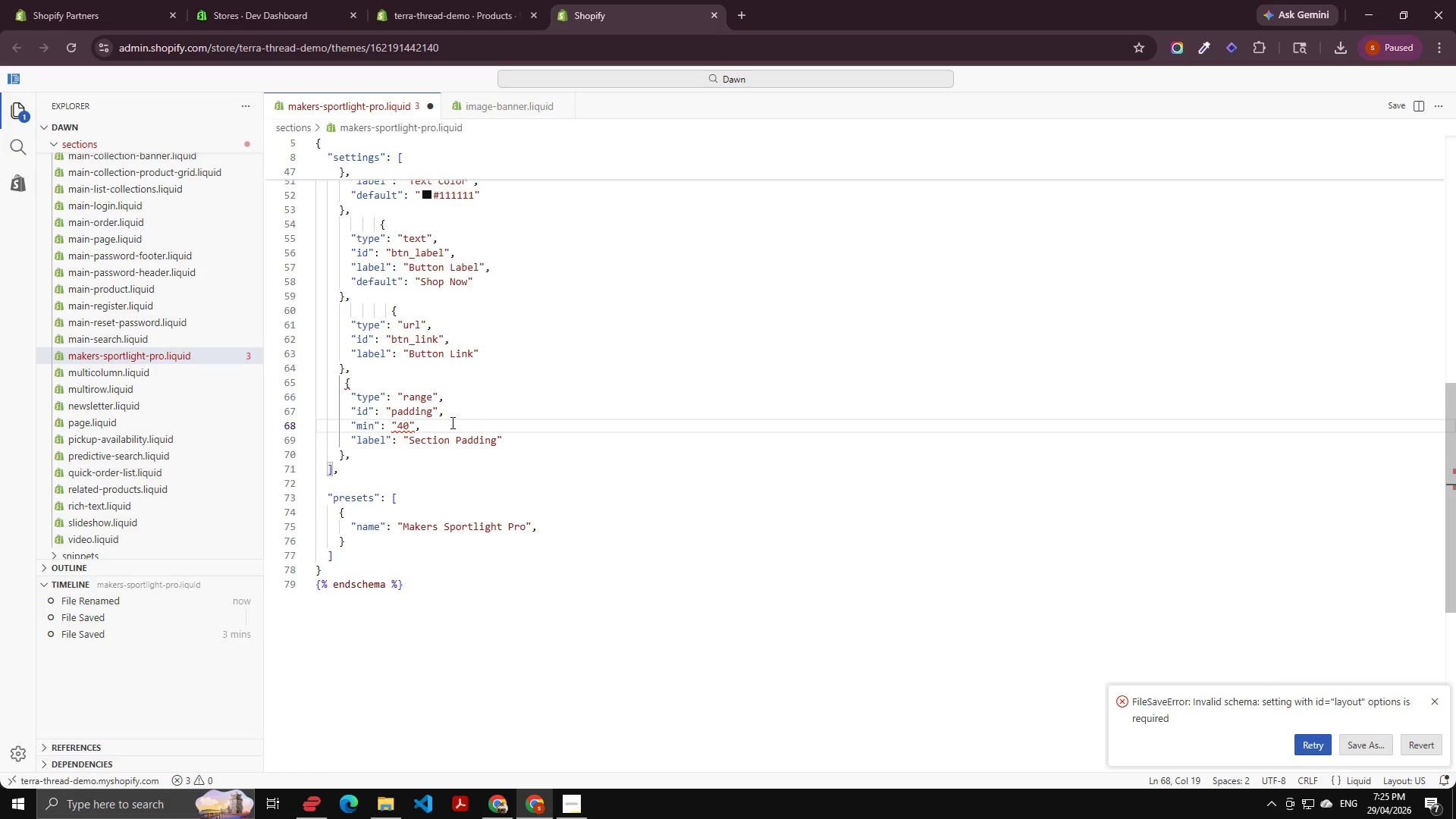 
key(Enter)
 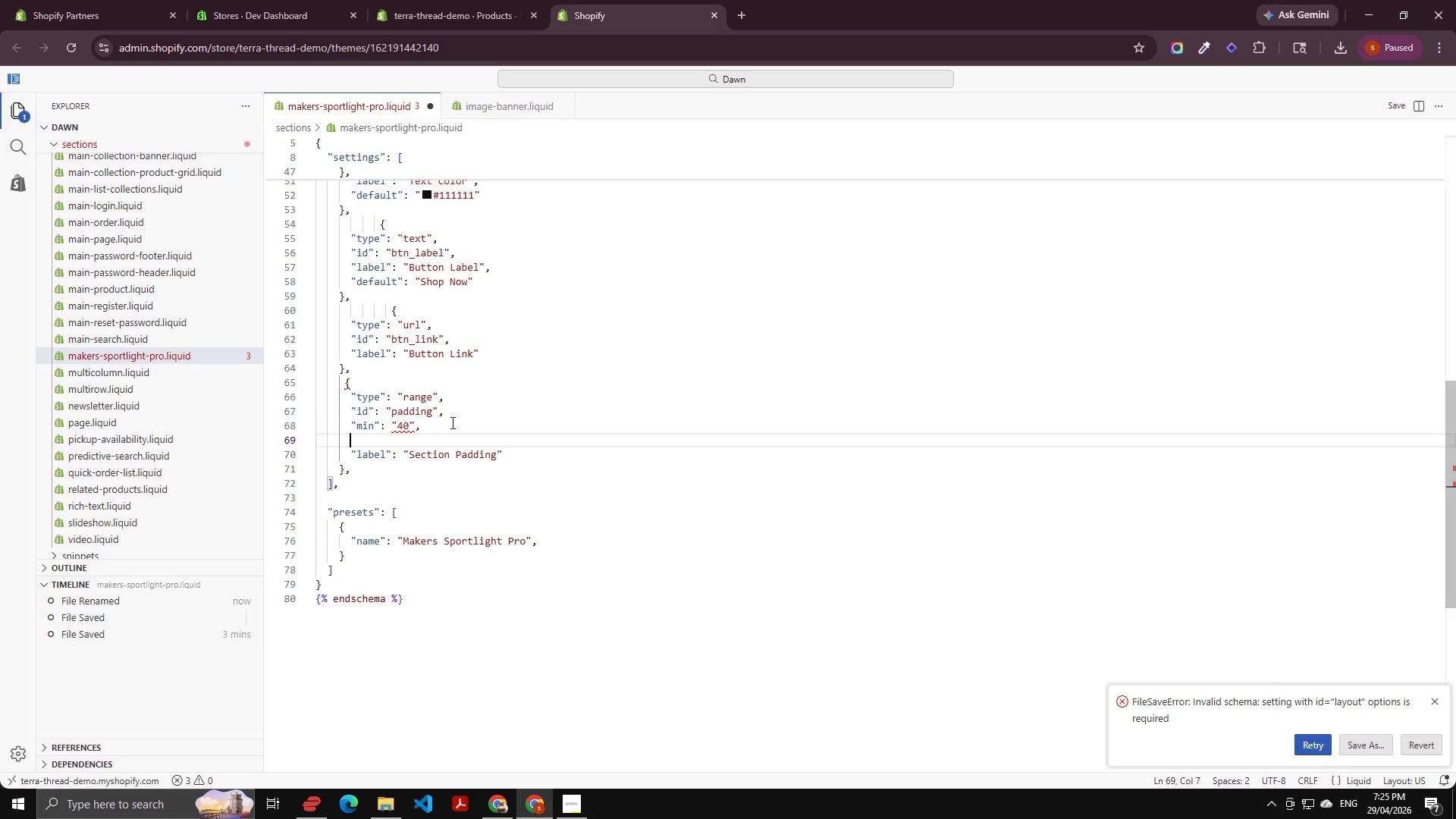 
key(Control+V)
 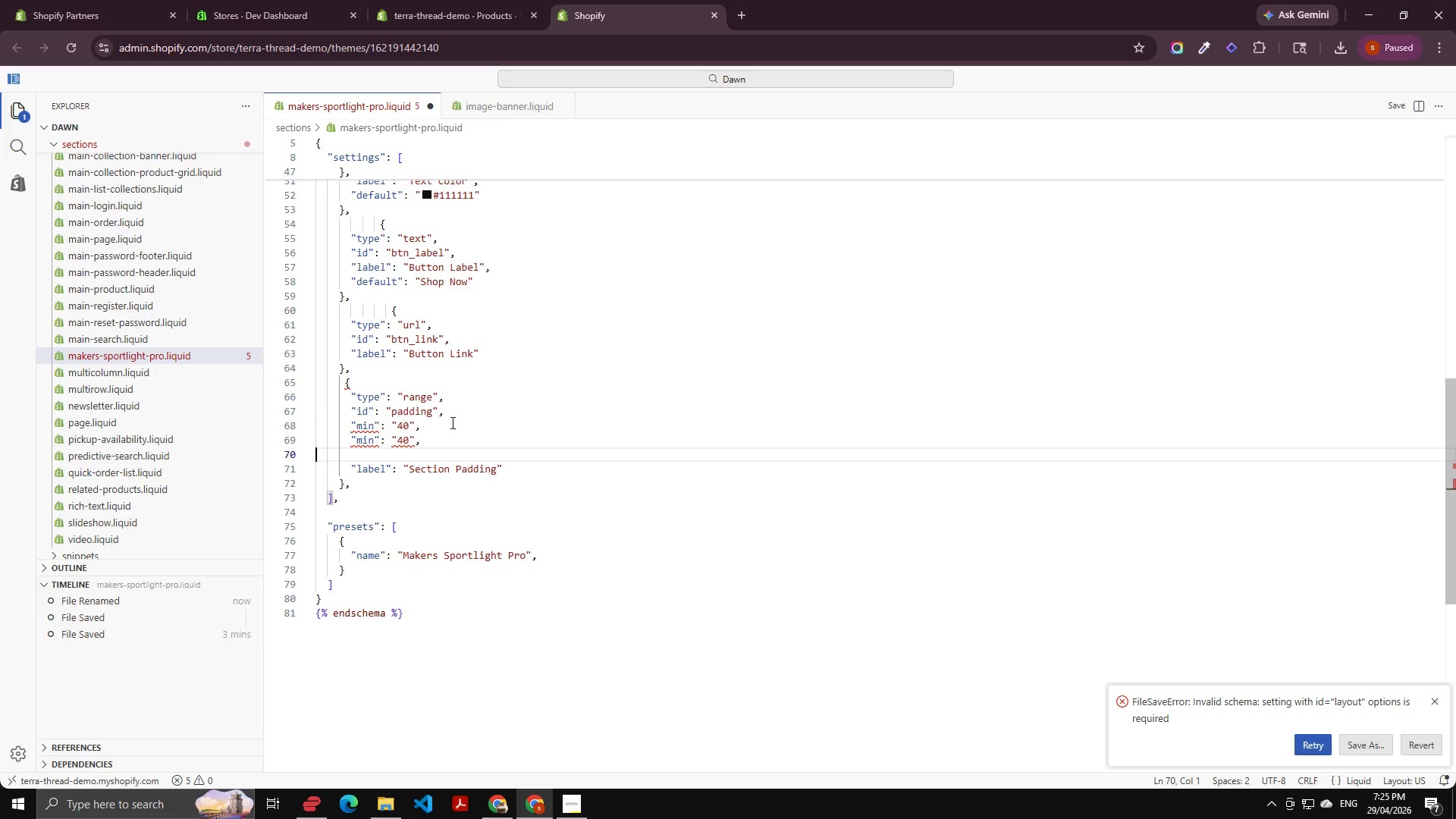 
key(Control+Backspace)
 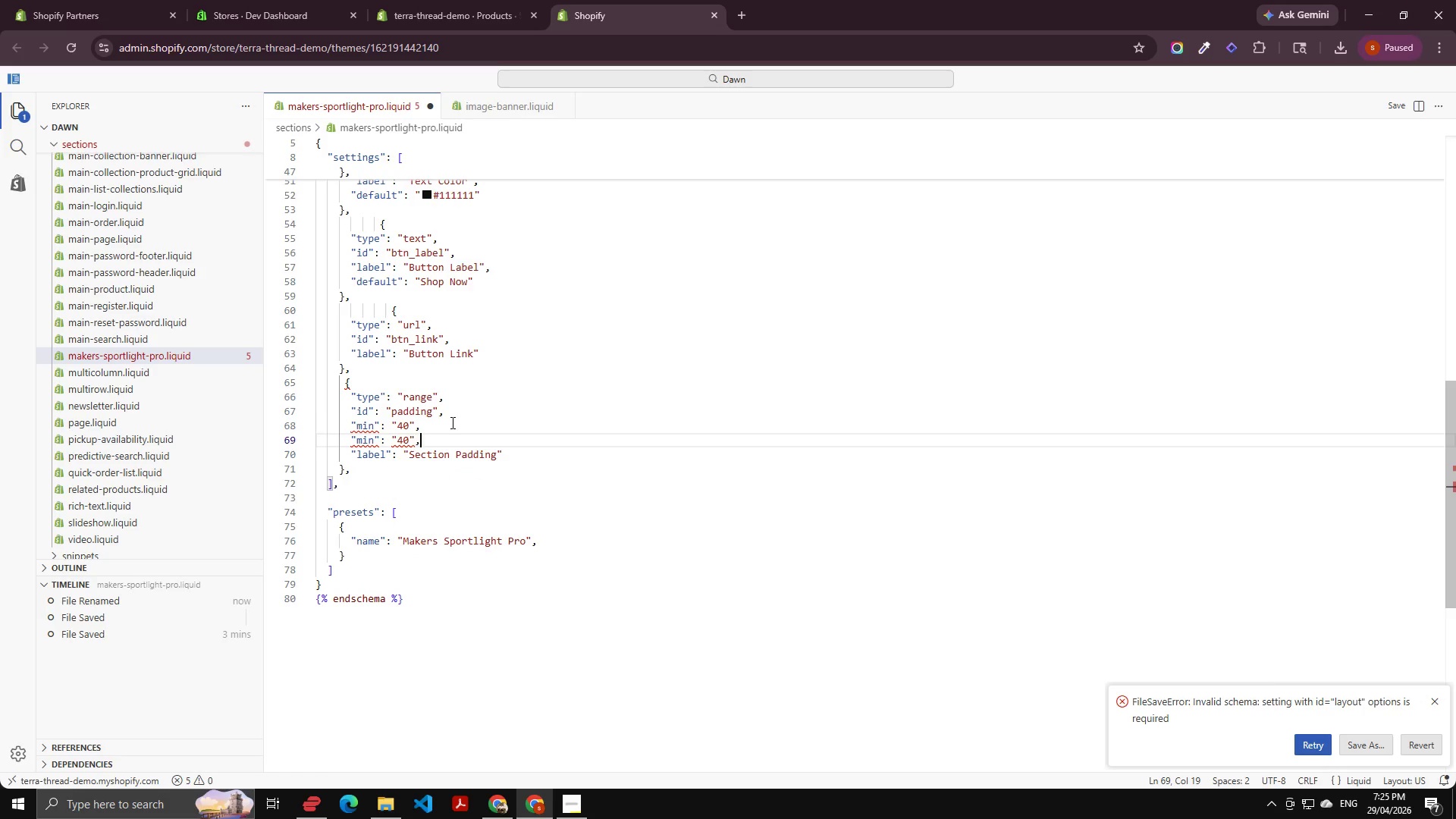 
key(ArrowLeft)
 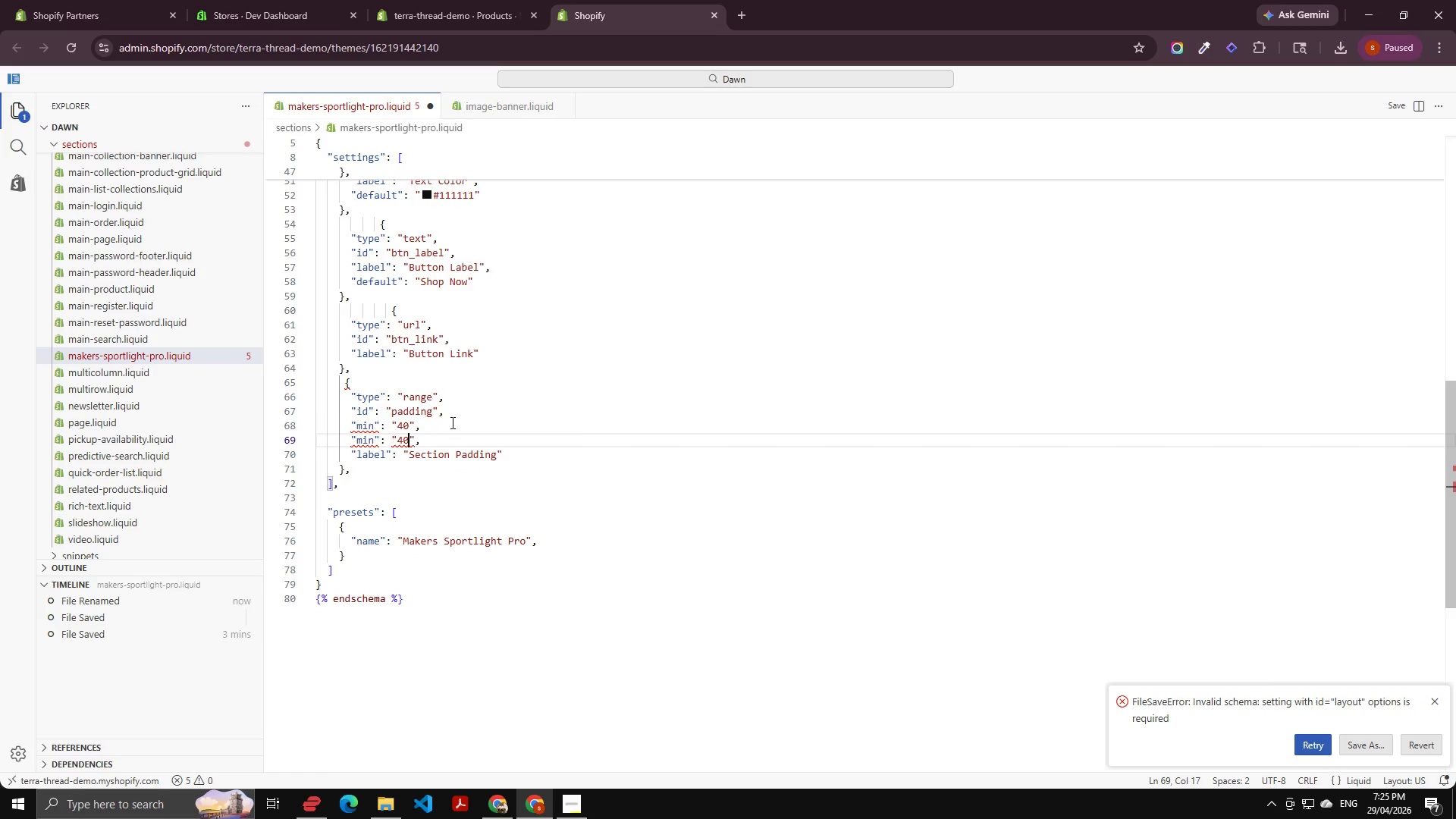 
key(ArrowLeft)
 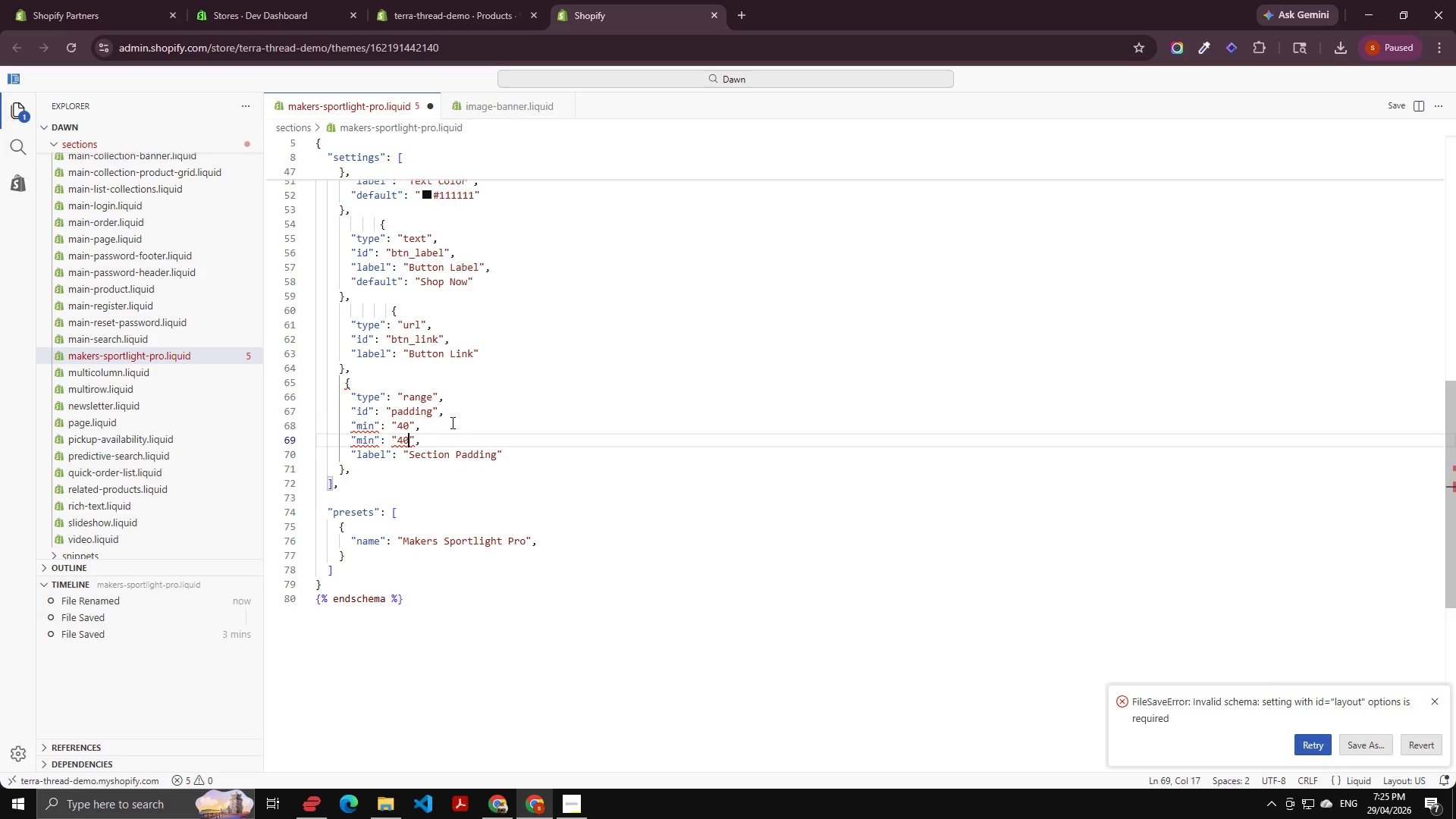 
key(Control+Shift+ArrowLeft)
 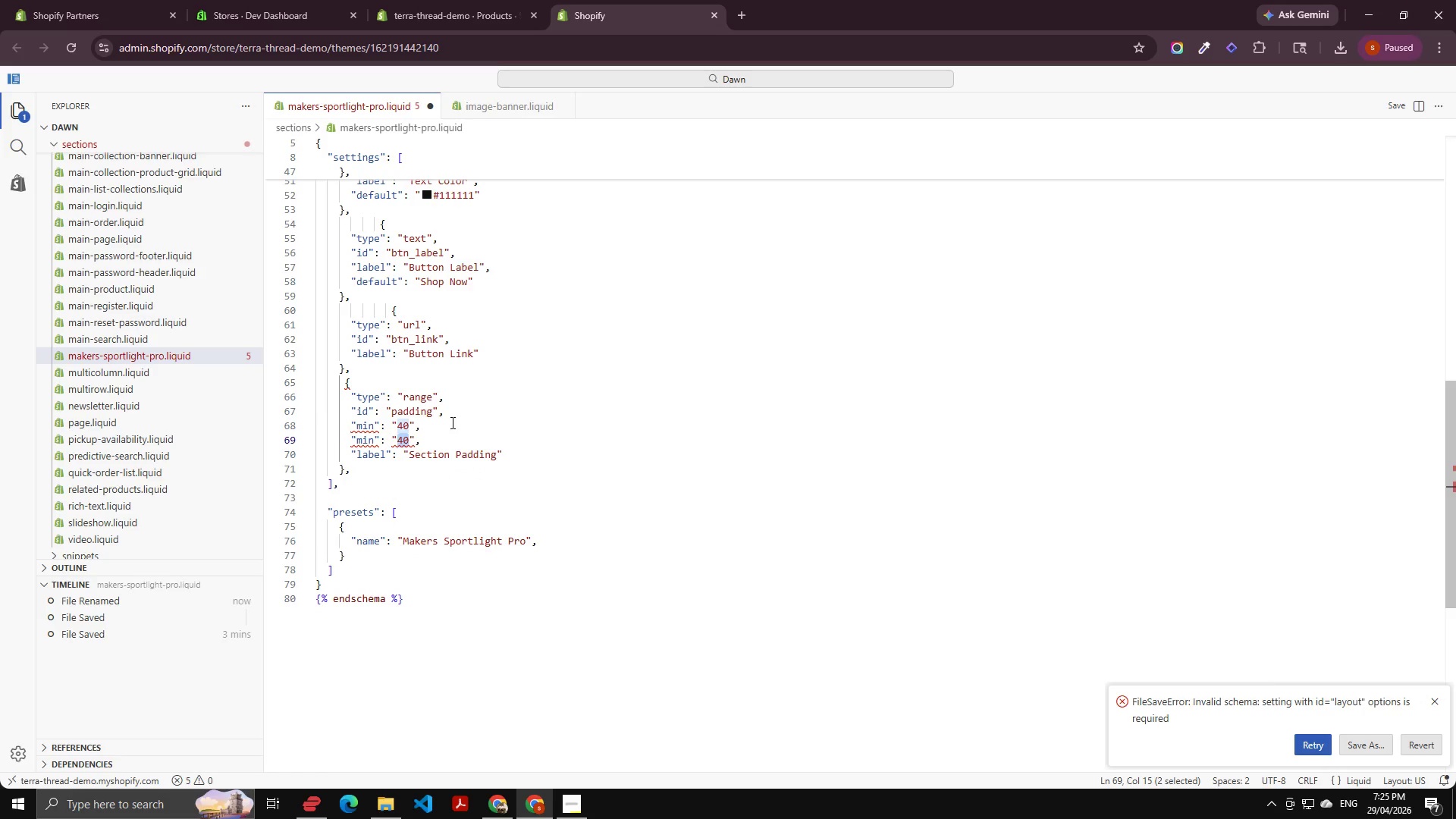 
key(Numpad1)
 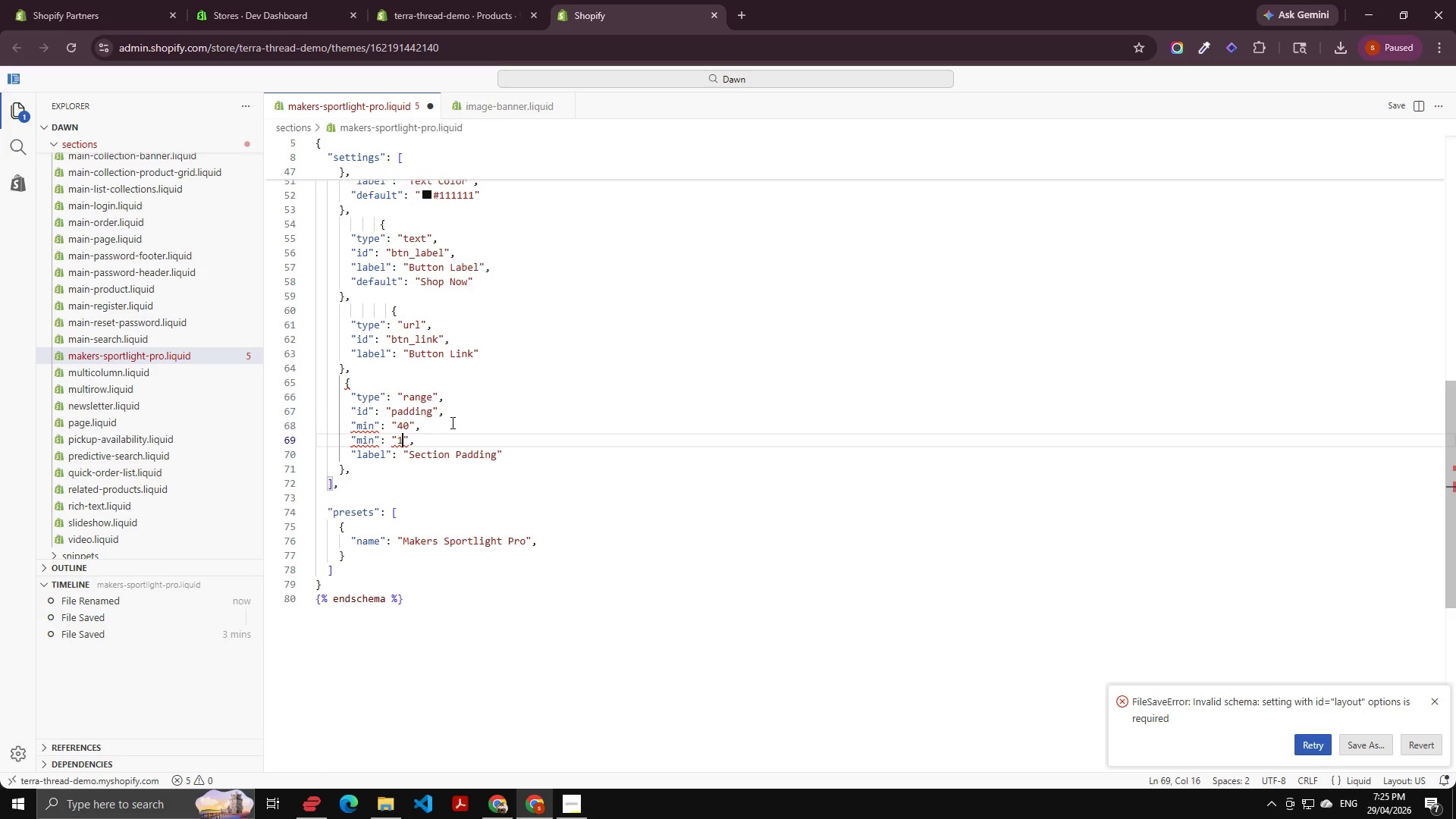 
key(Numpad2)
 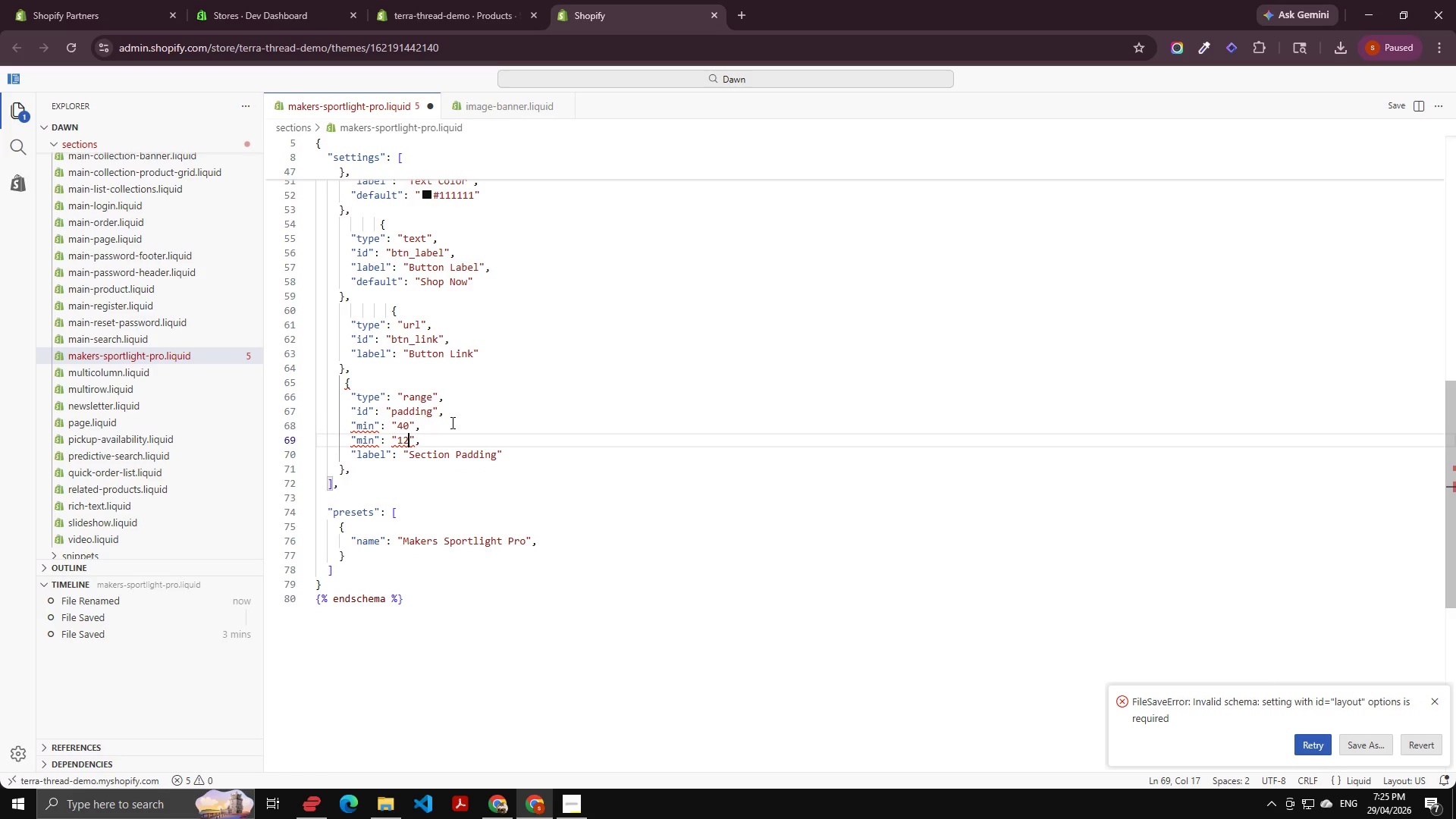 
key(Numpad0)
 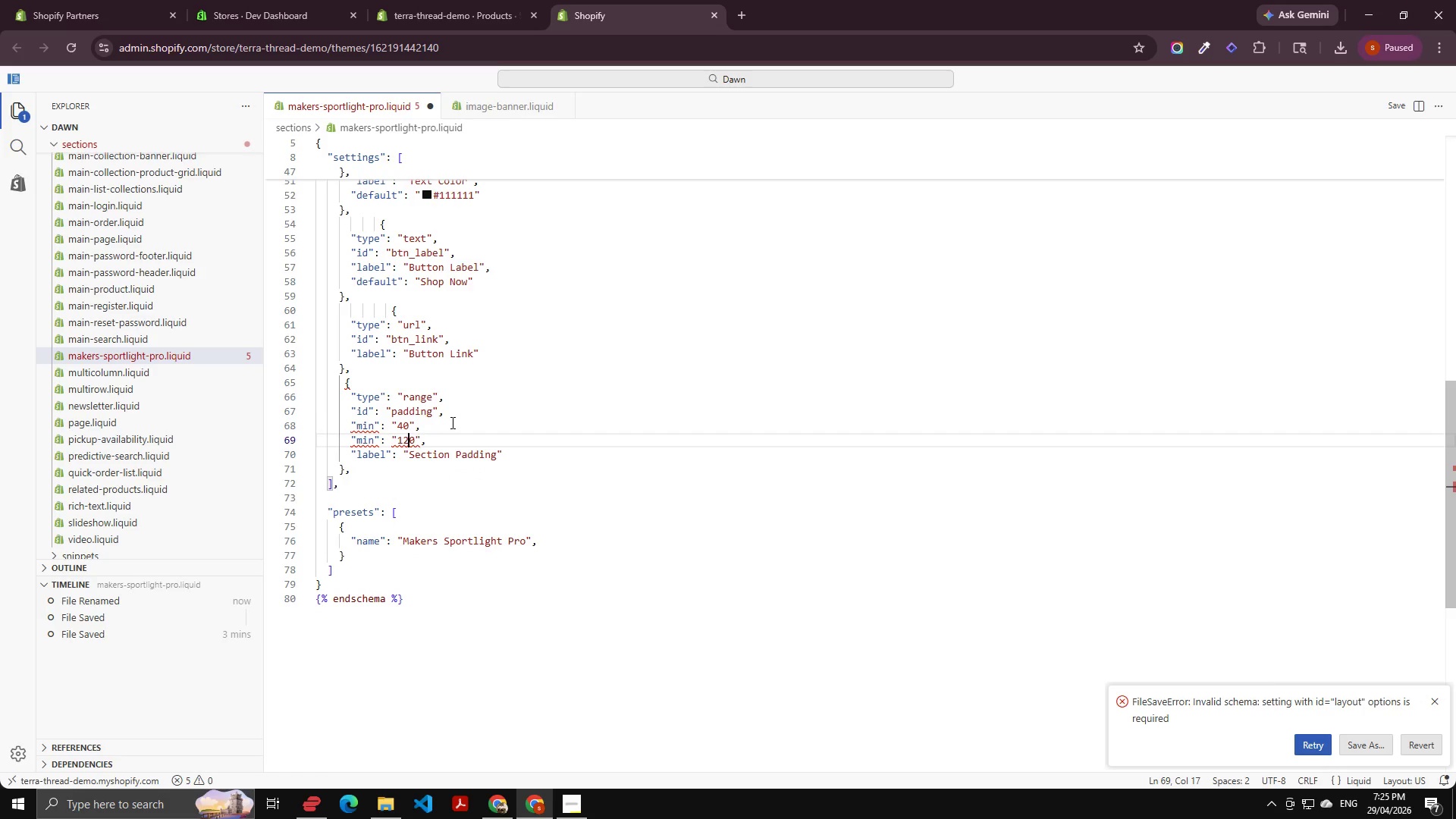 
key(ArrowLeft)
 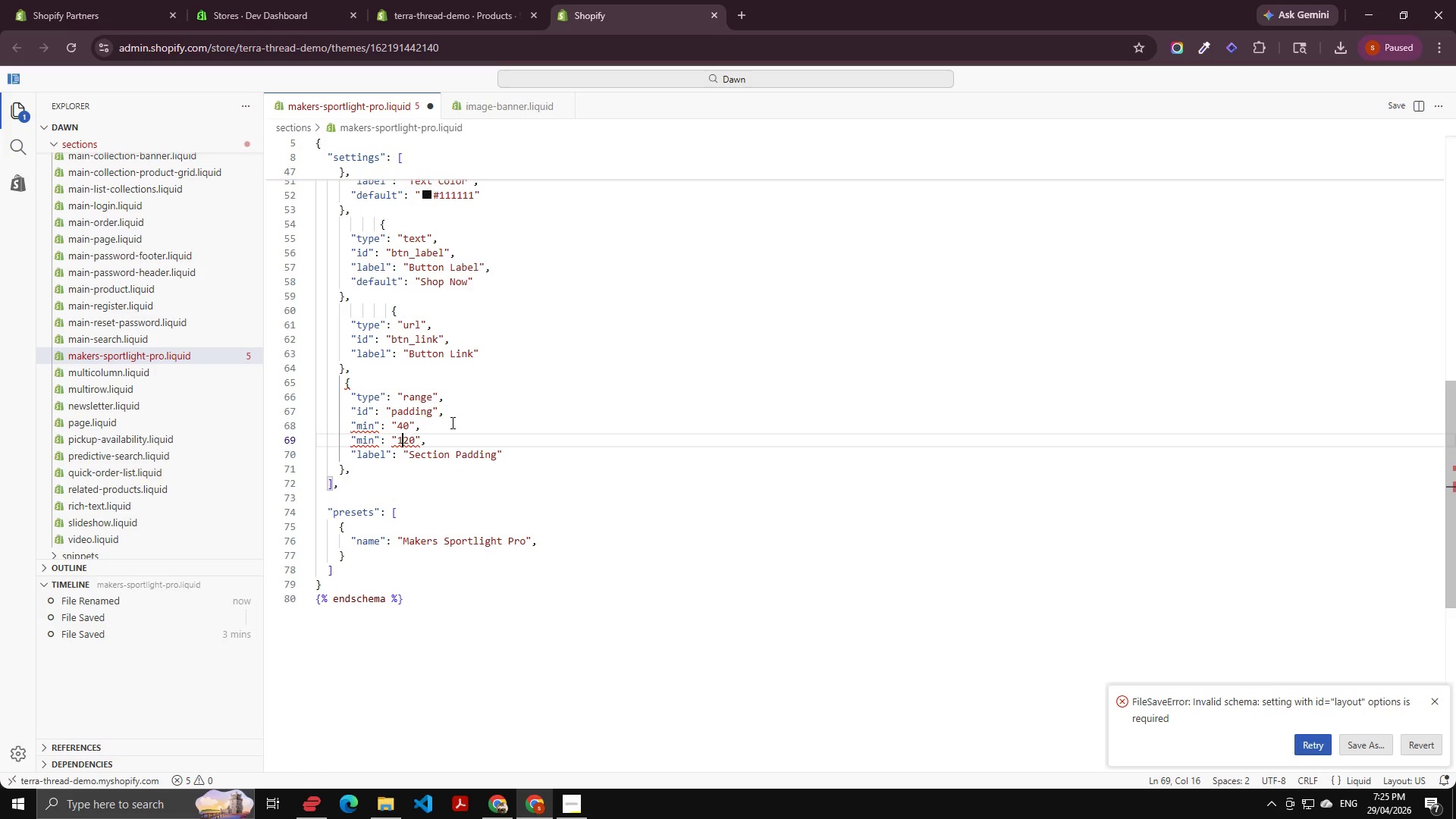 
key(ArrowLeft)
 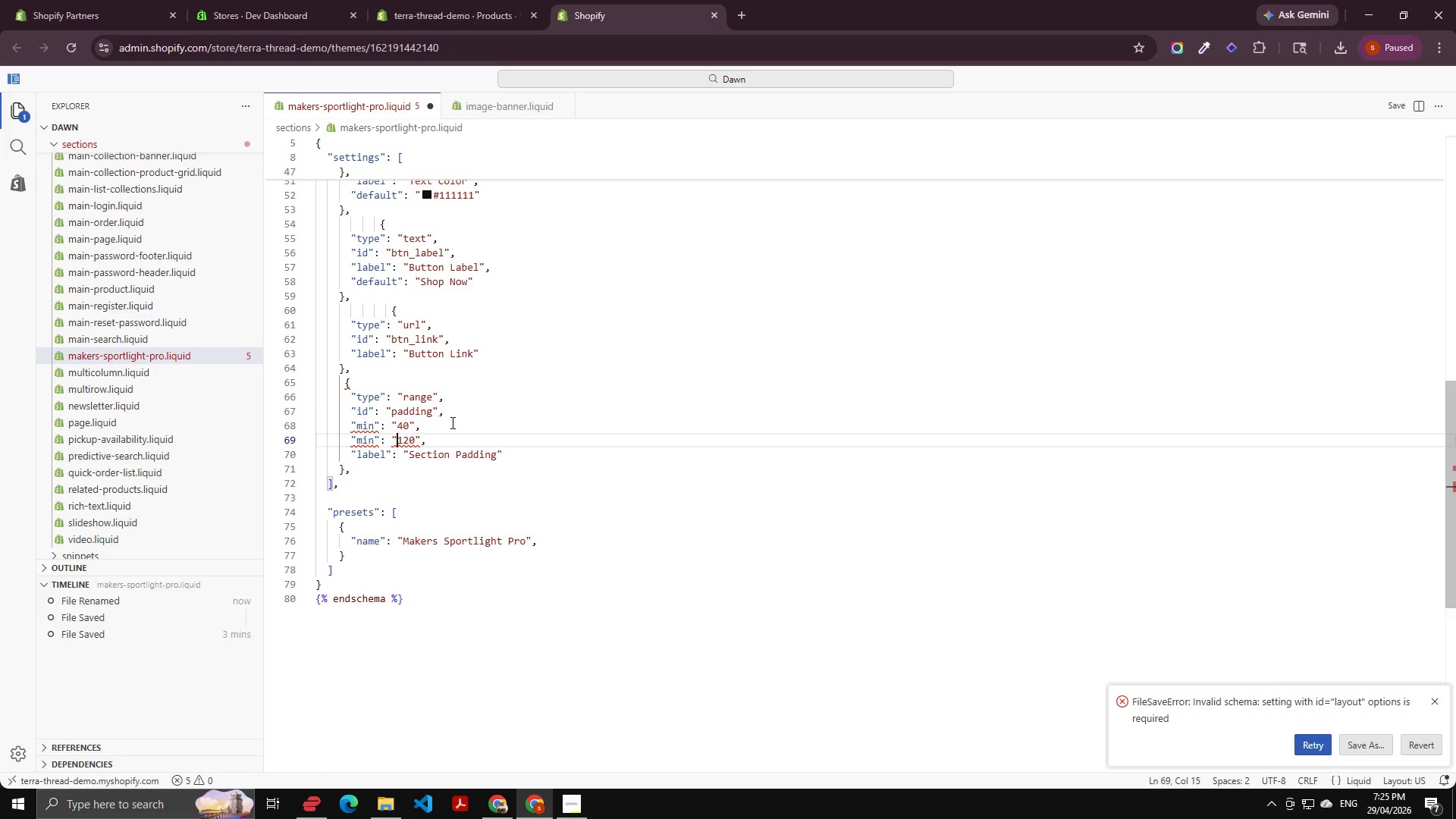 
key(ArrowLeft)
 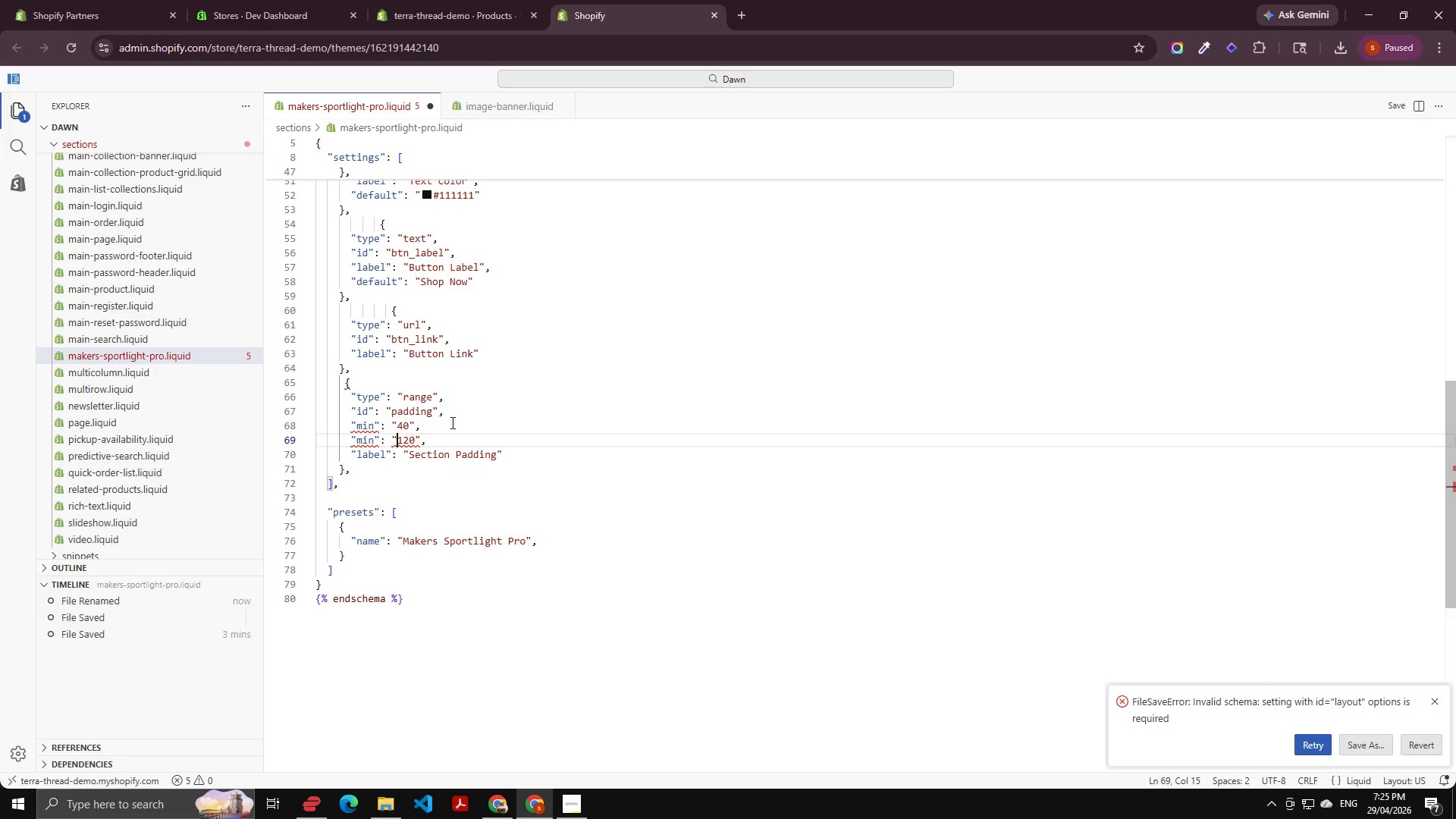 
key(ArrowLeft)
 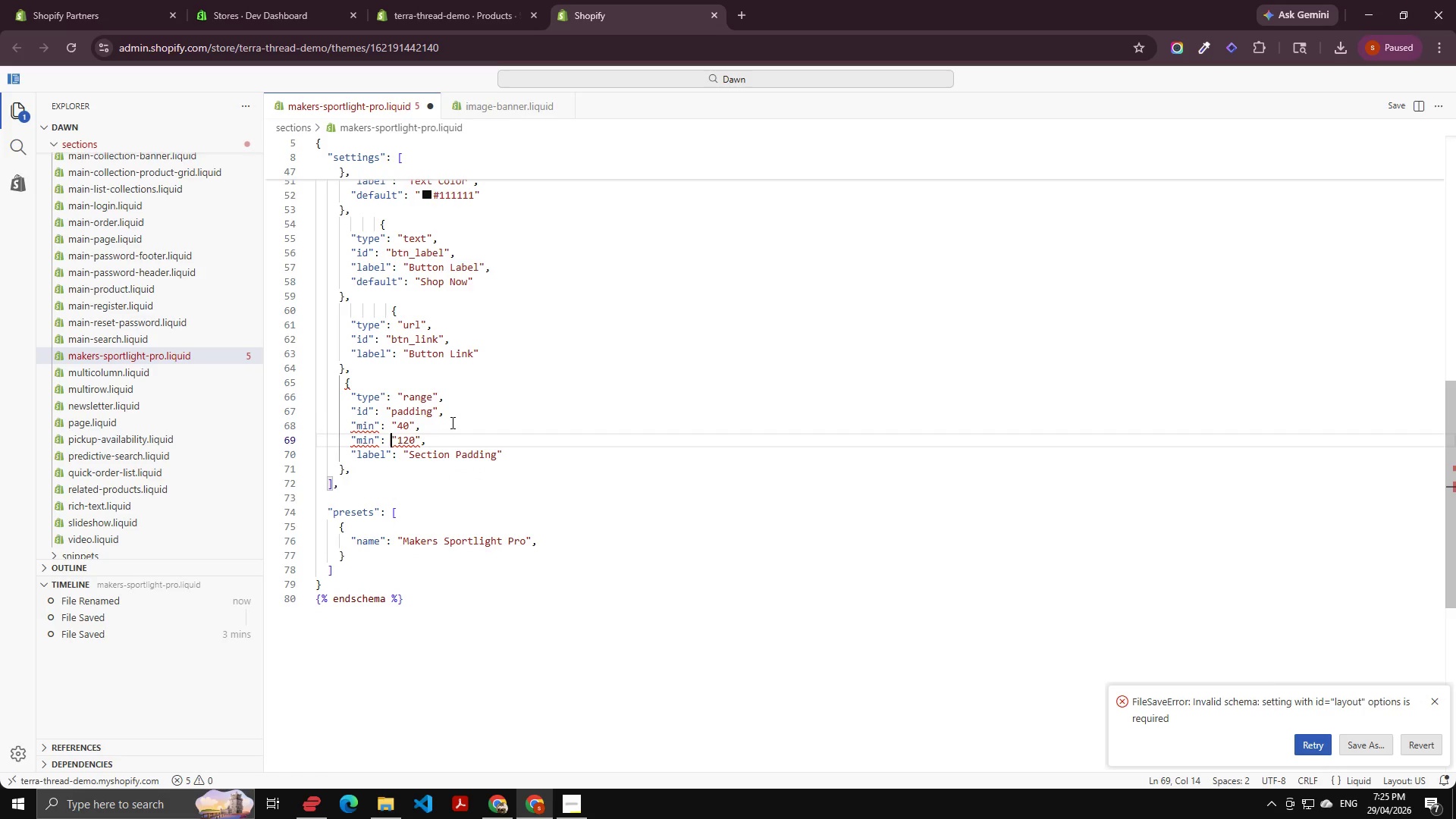 
key(ArrowLeft)
 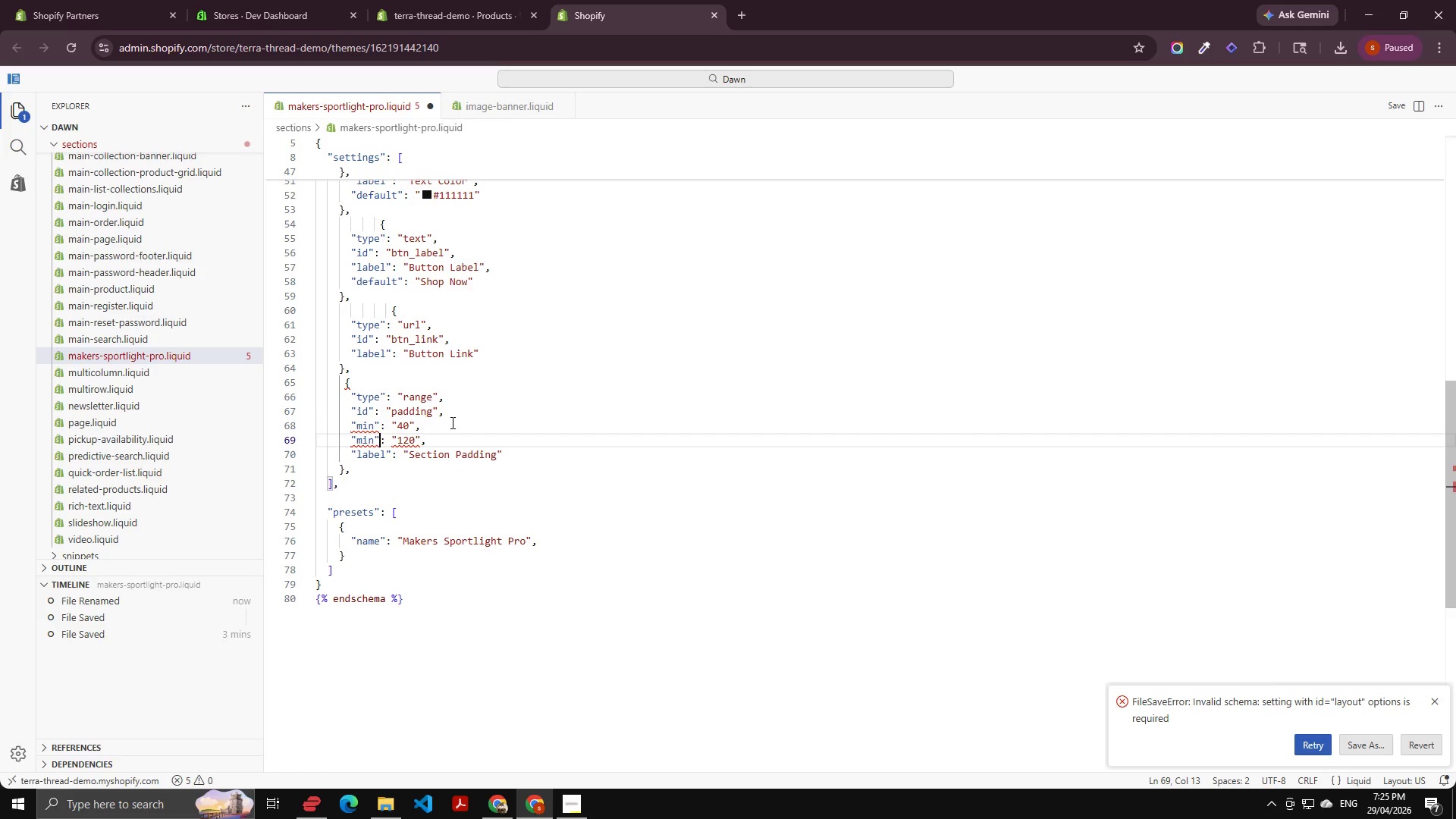 
key(ArrowLeft)
 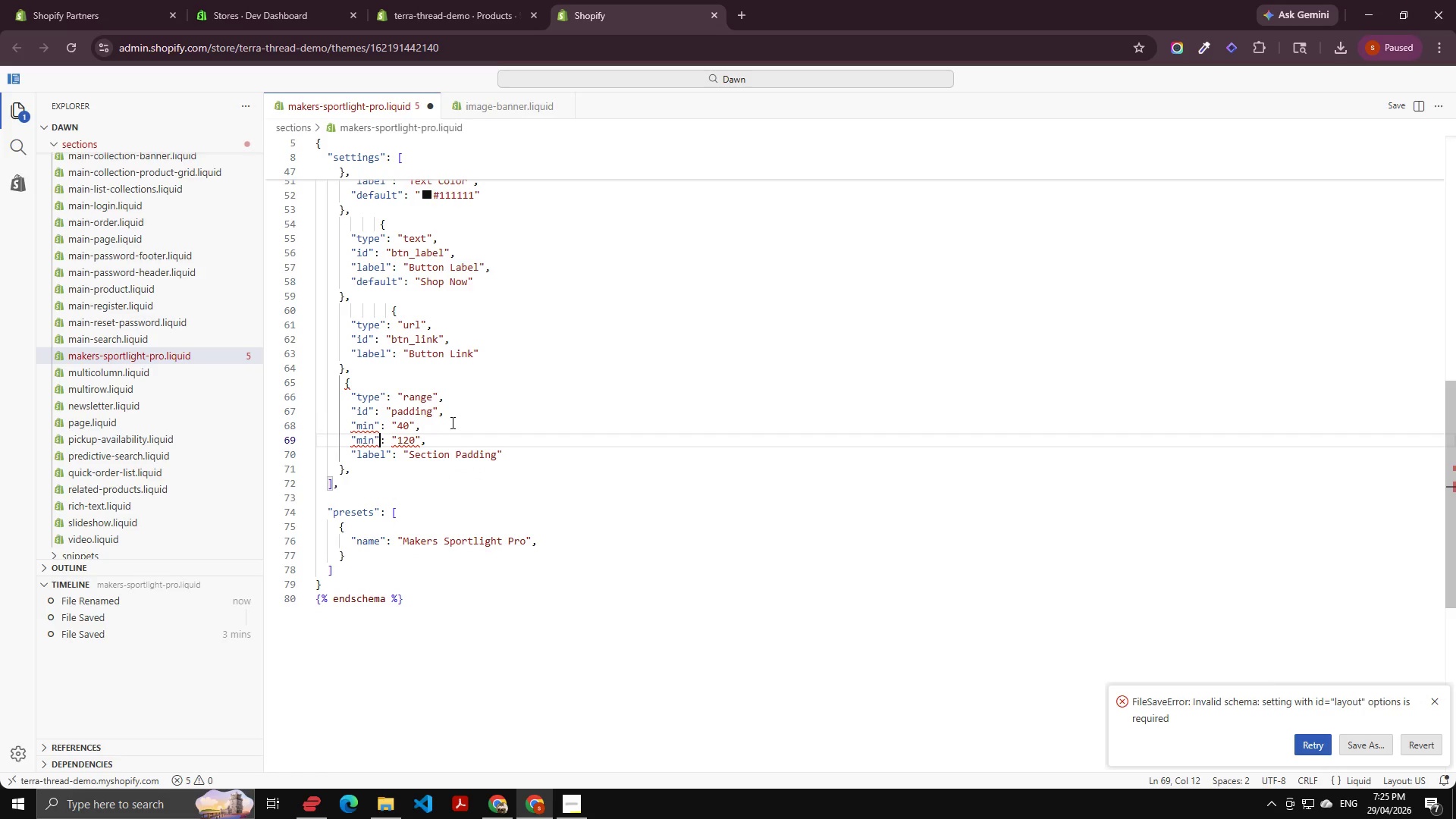 
key(ArrowLeft)
 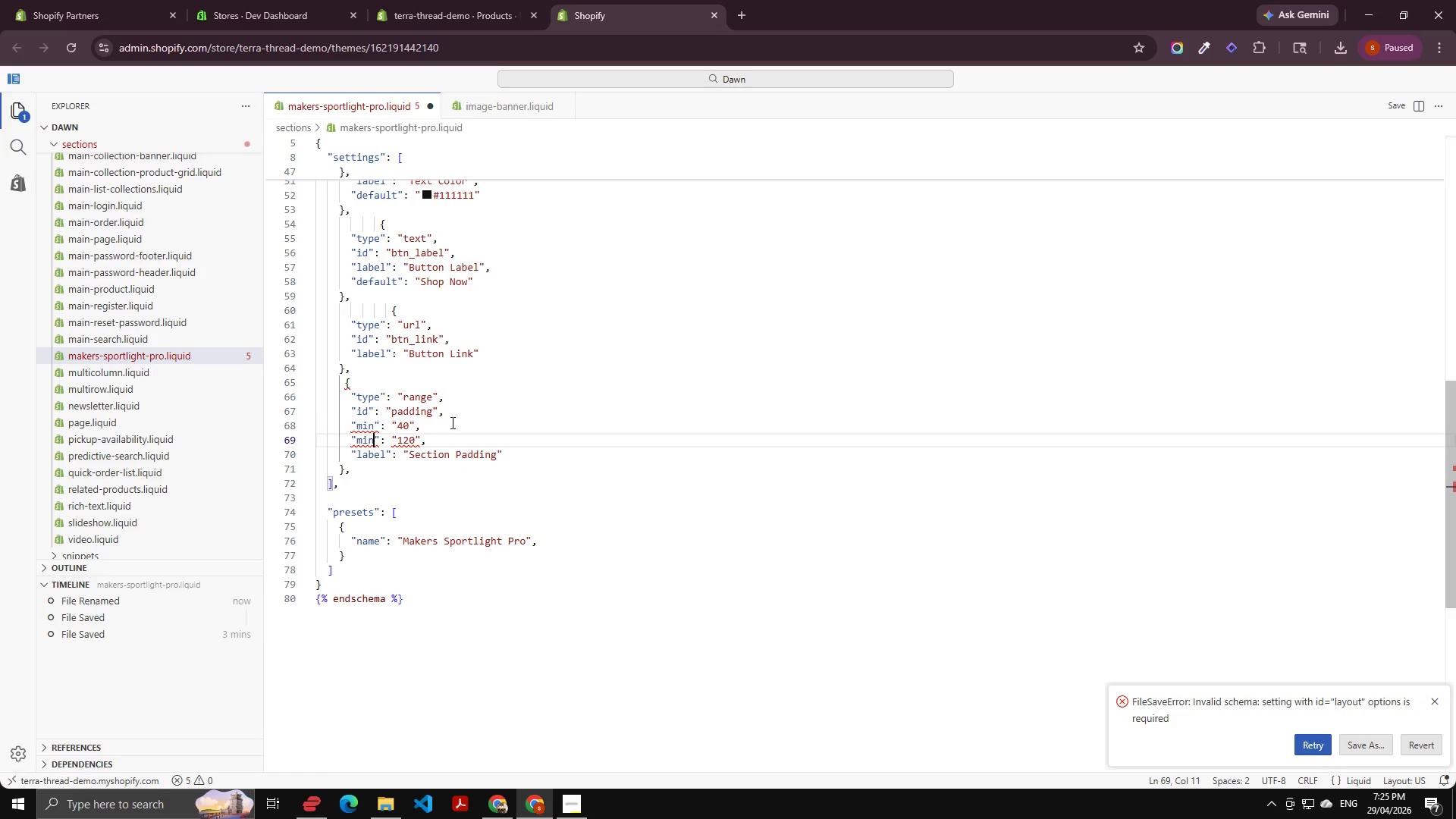 
key(ArrowLeft)
 